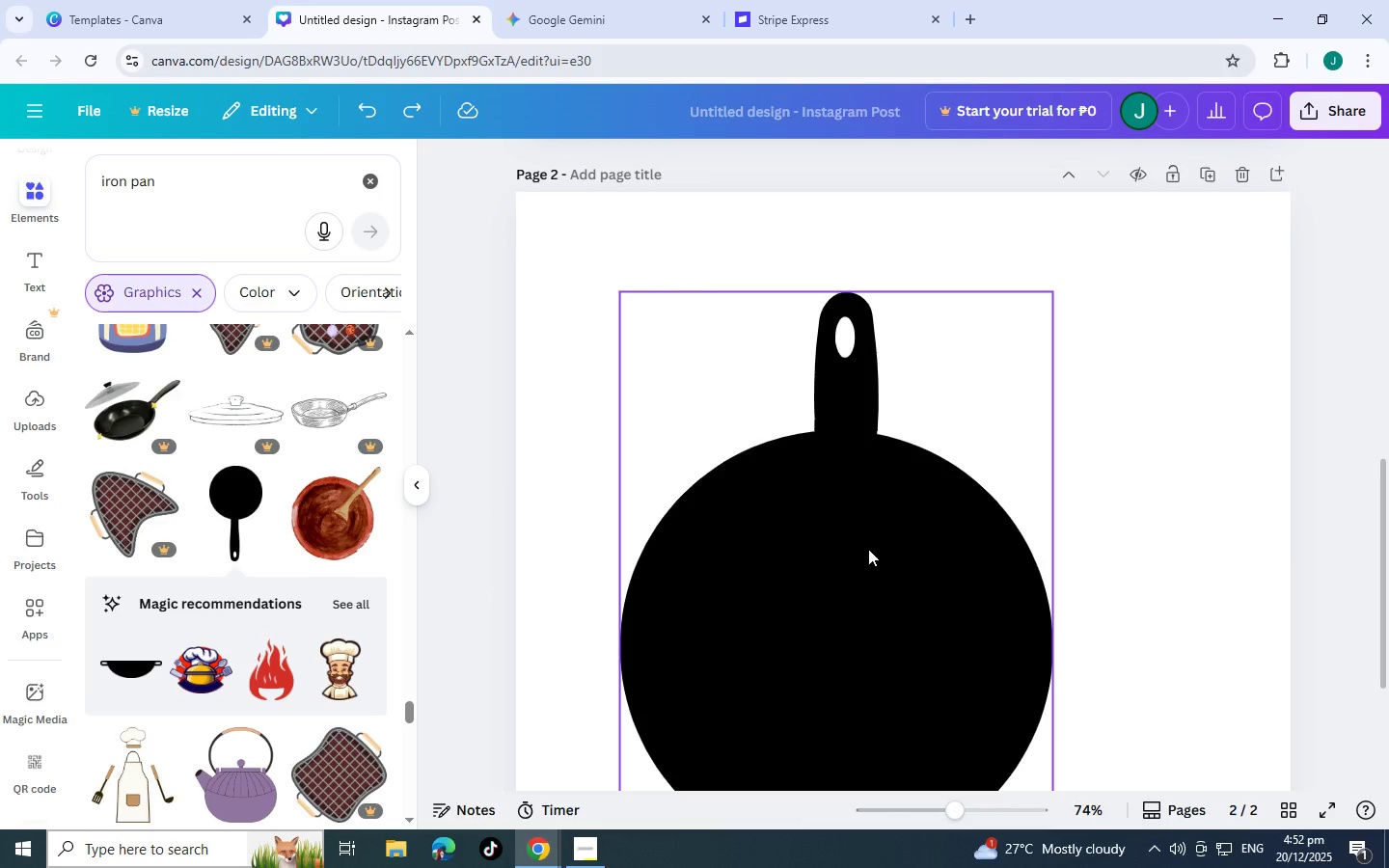 
left_click([868, 549])
 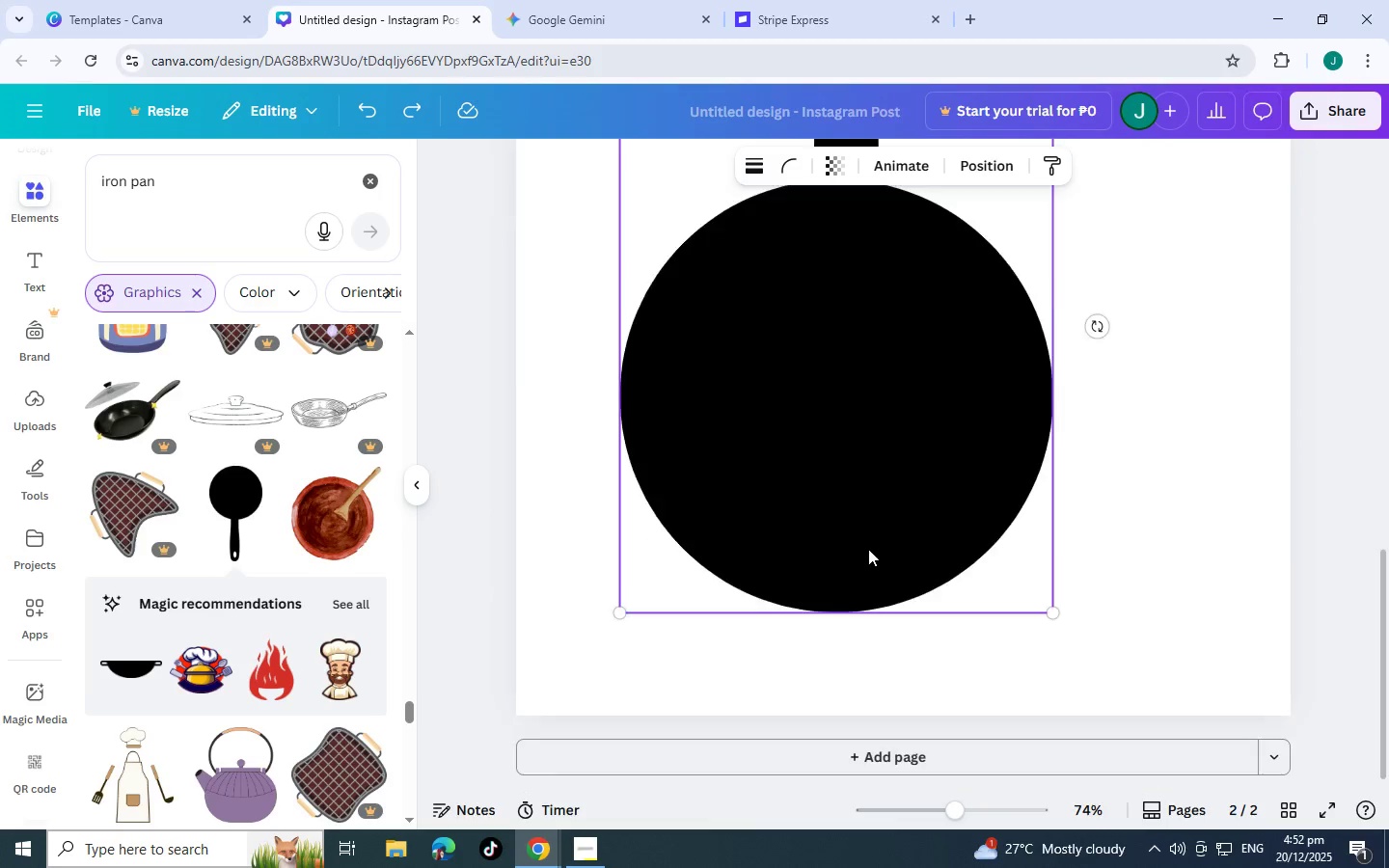 
scroll: coordinate [868, 549], scroll_direction: down, amount: 2.0
 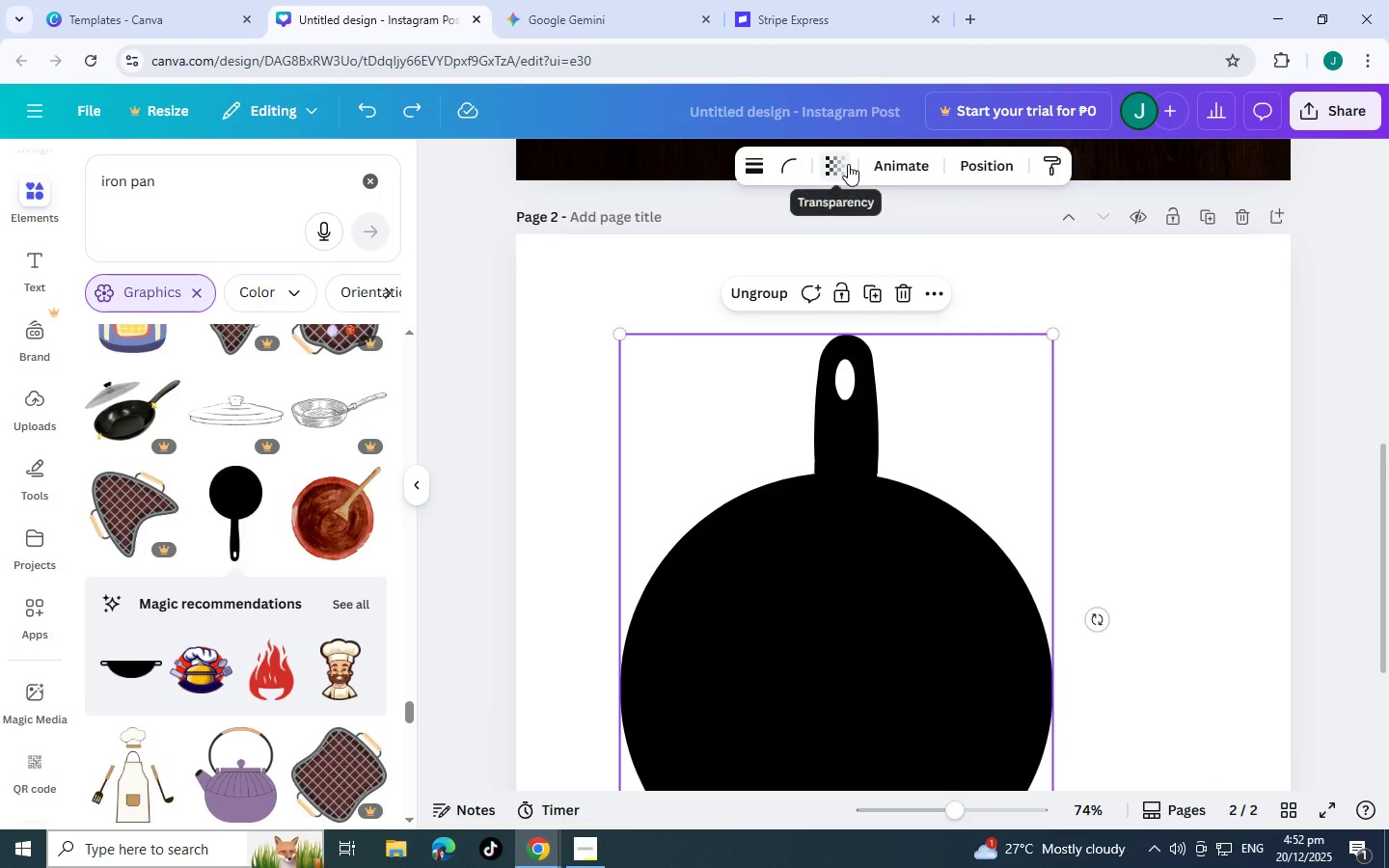 
left_click([900, 160])
 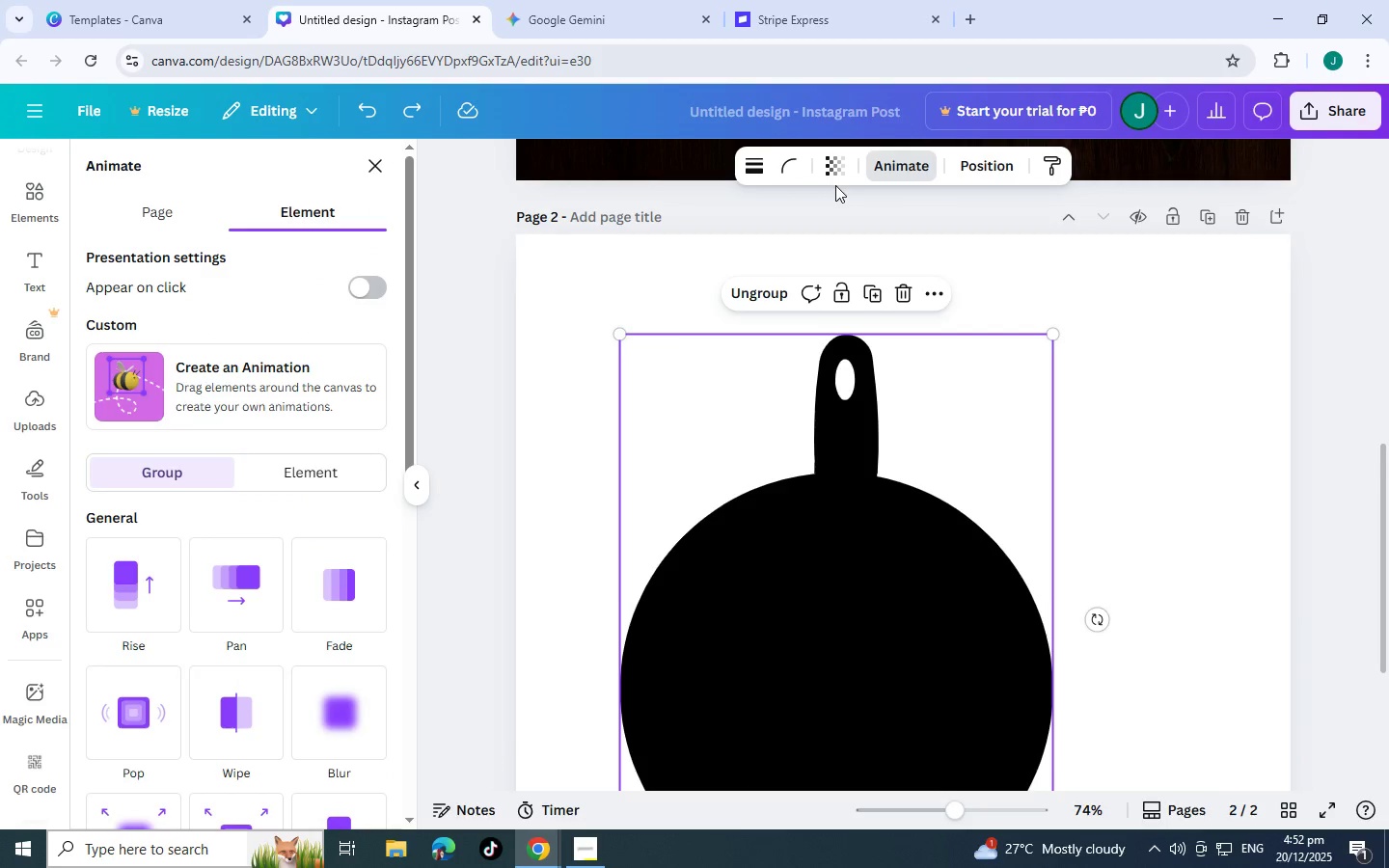 
left_click([1231, 357])
 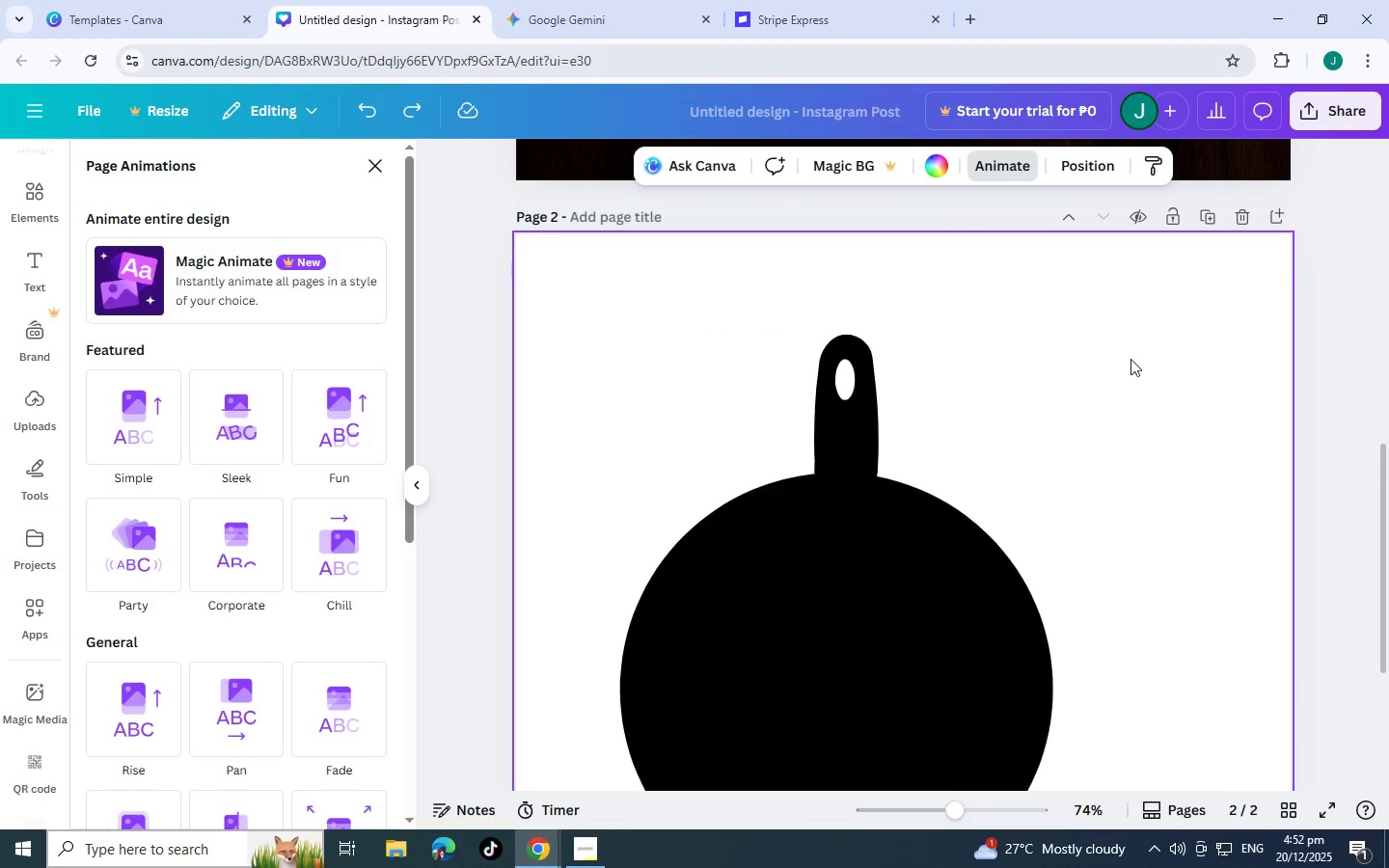 
left_click_drag(start_coordinate=[1135, 363], to_coordinate=[697, 786])
 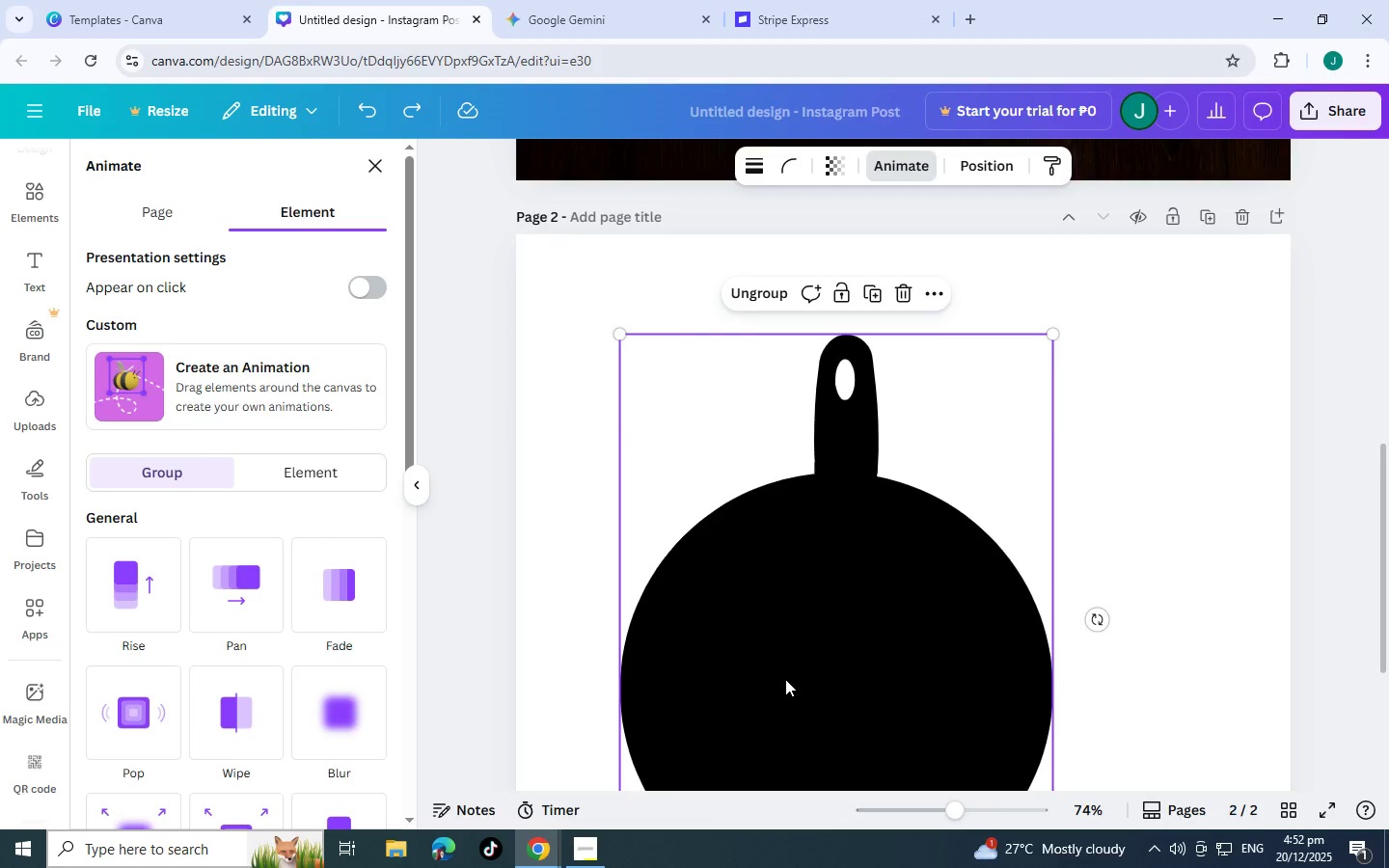 
scroll: coordinate [785, 679], scroll_direction: up, amount: 1.0
 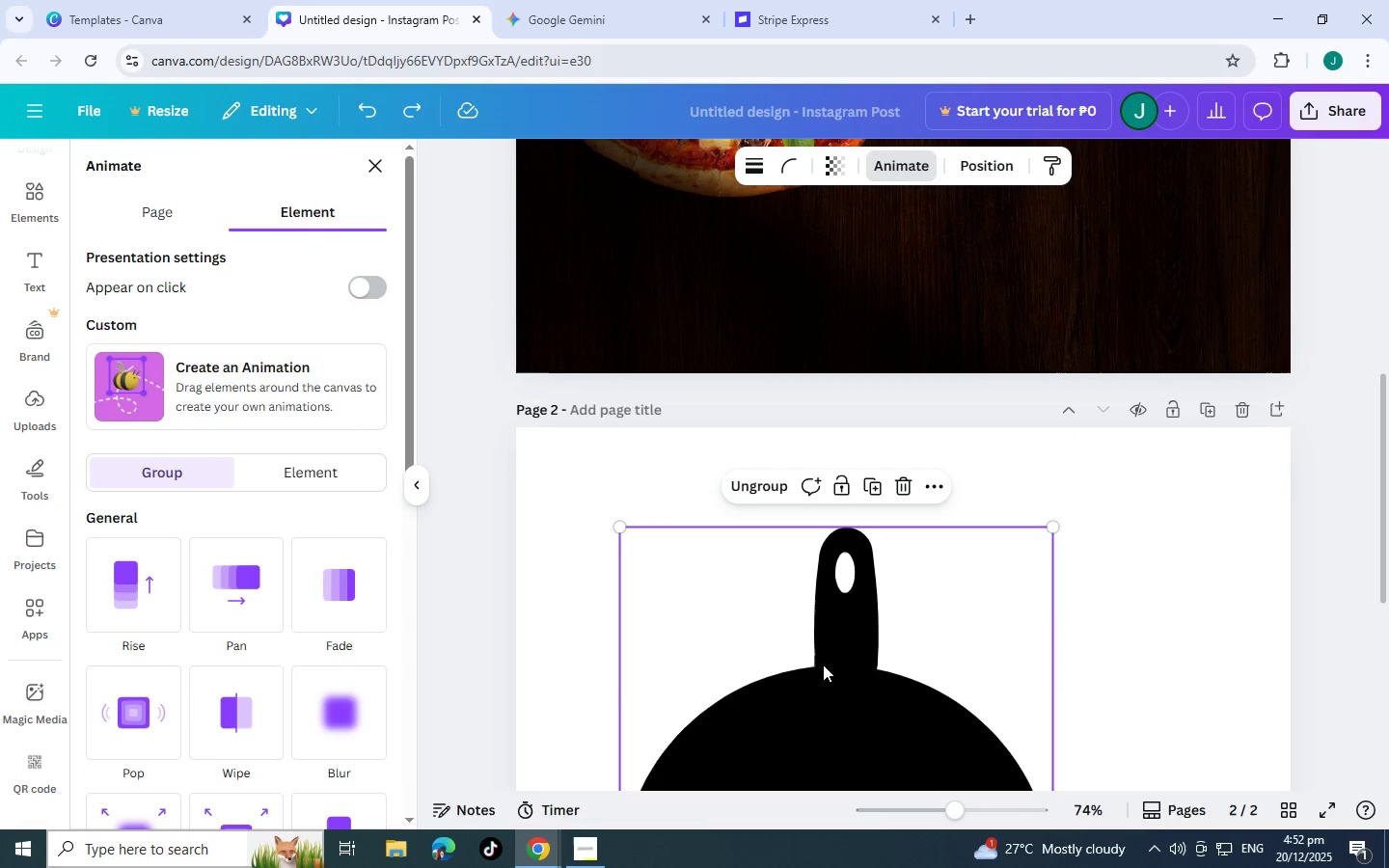 
scroll: coordinate [824, 665], scroll_direction: down, amount: 3.0
 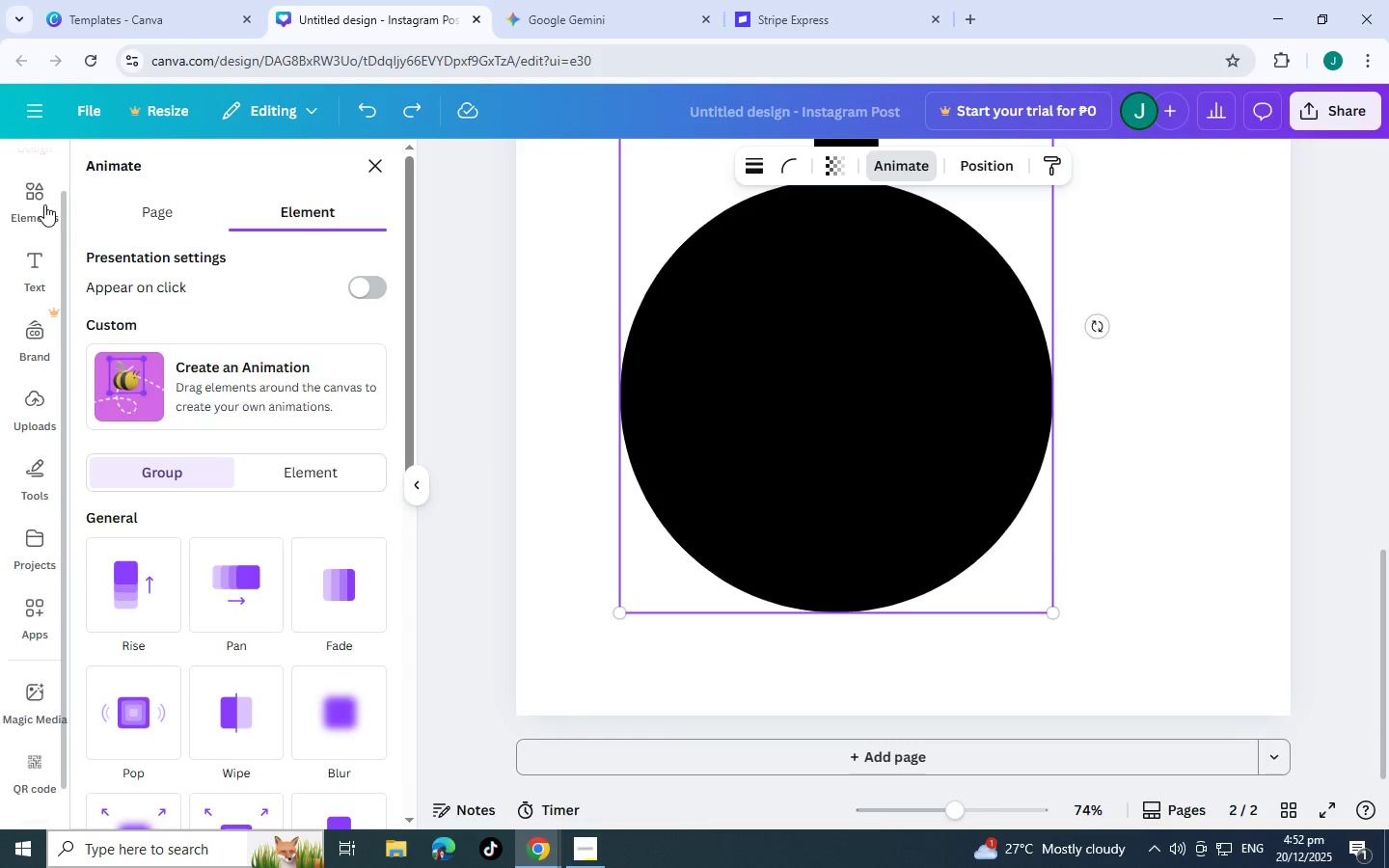 
wait(5.15)
 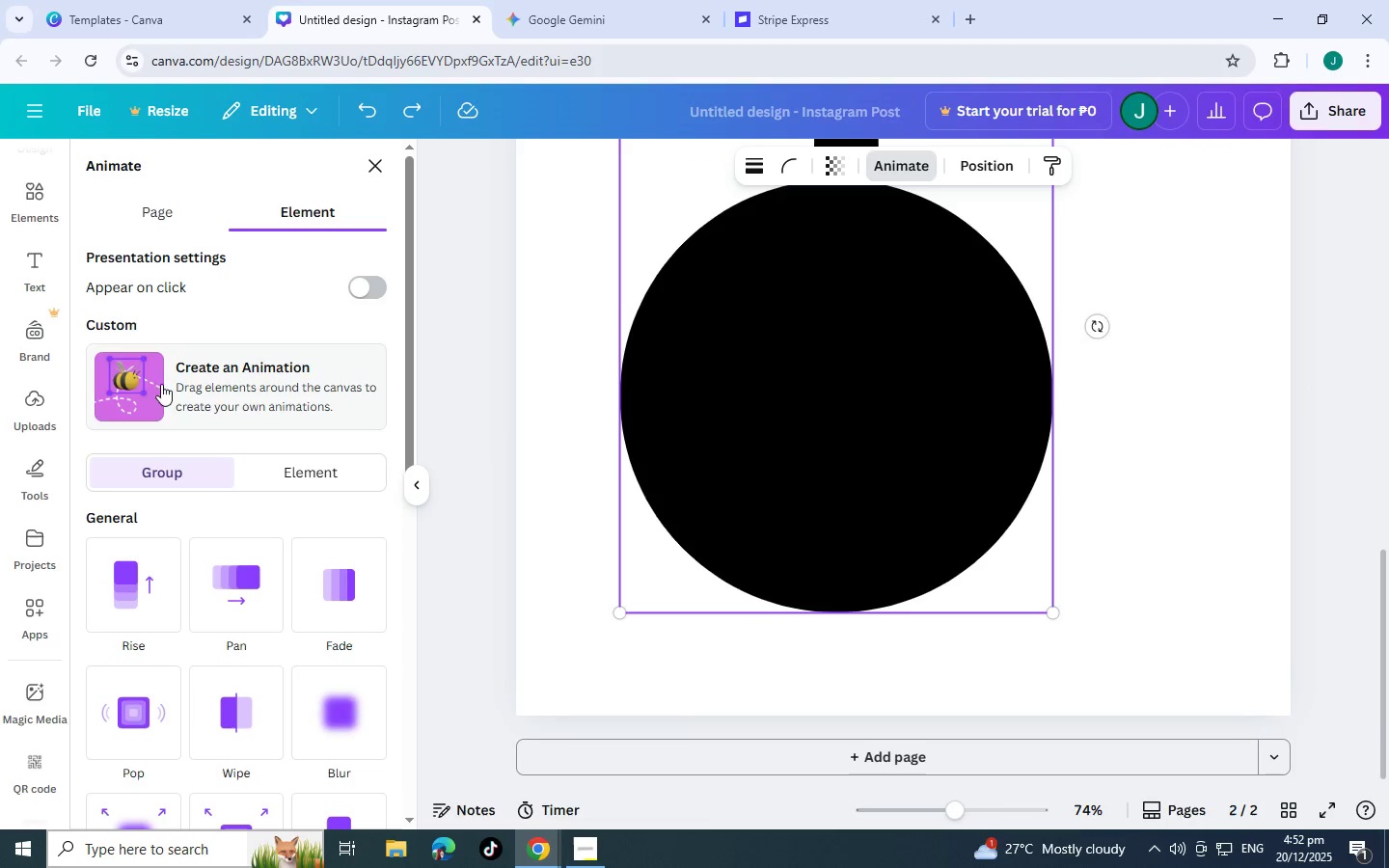 
left_click_drag(start_coordinate=[237, 191], to_coordinate=[2, 170])
 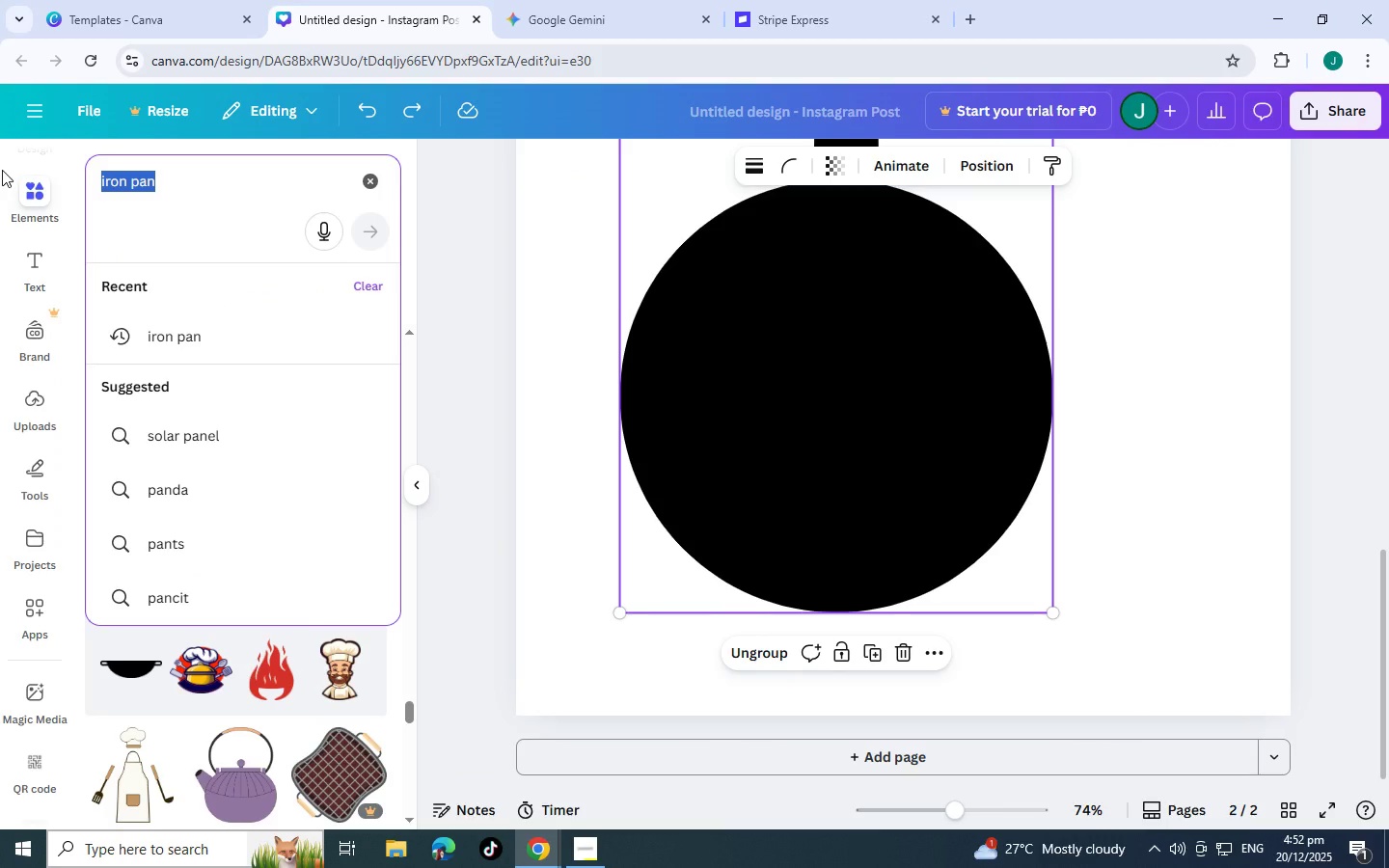 
type(iron texture)
 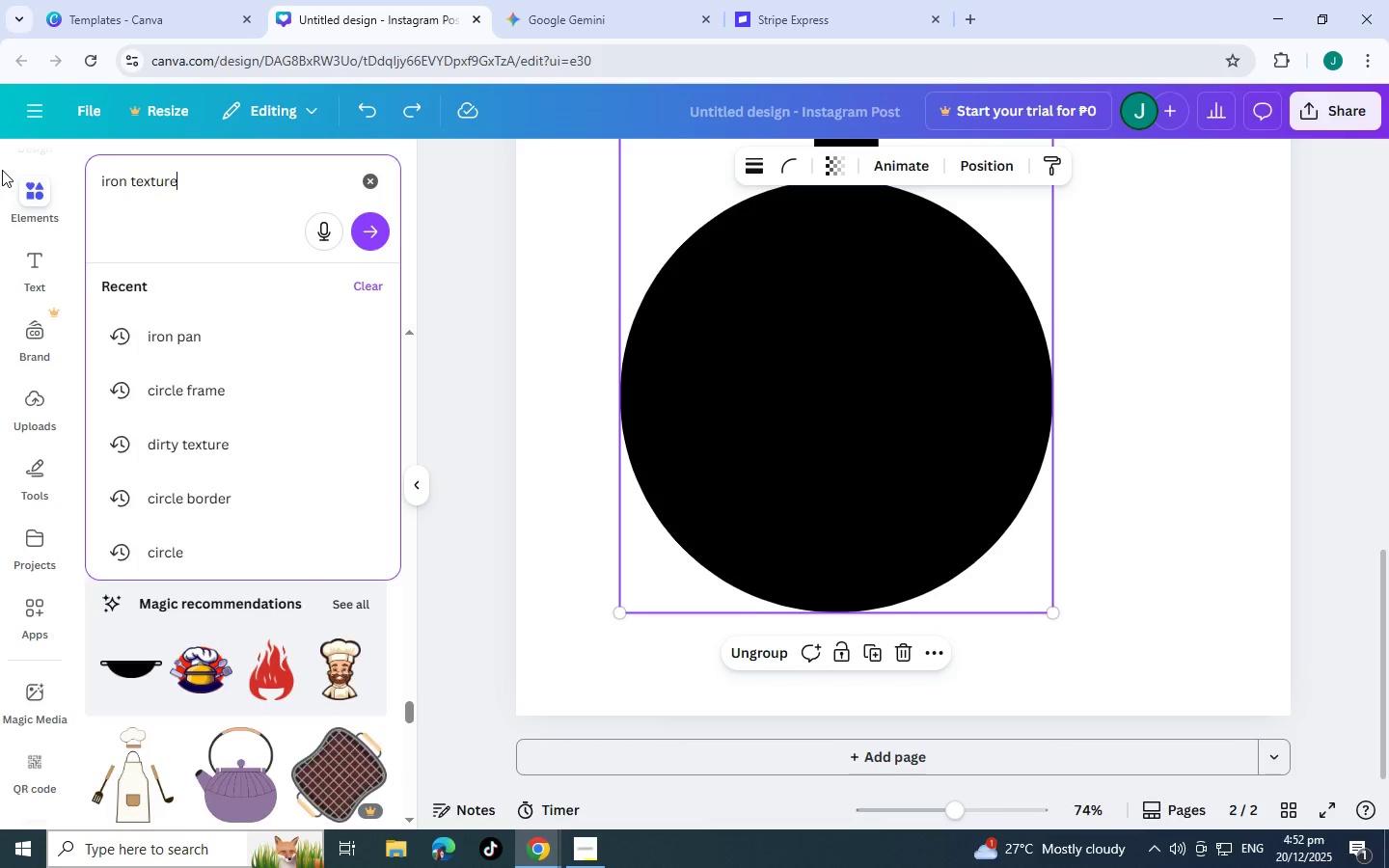 
key(Enter)
 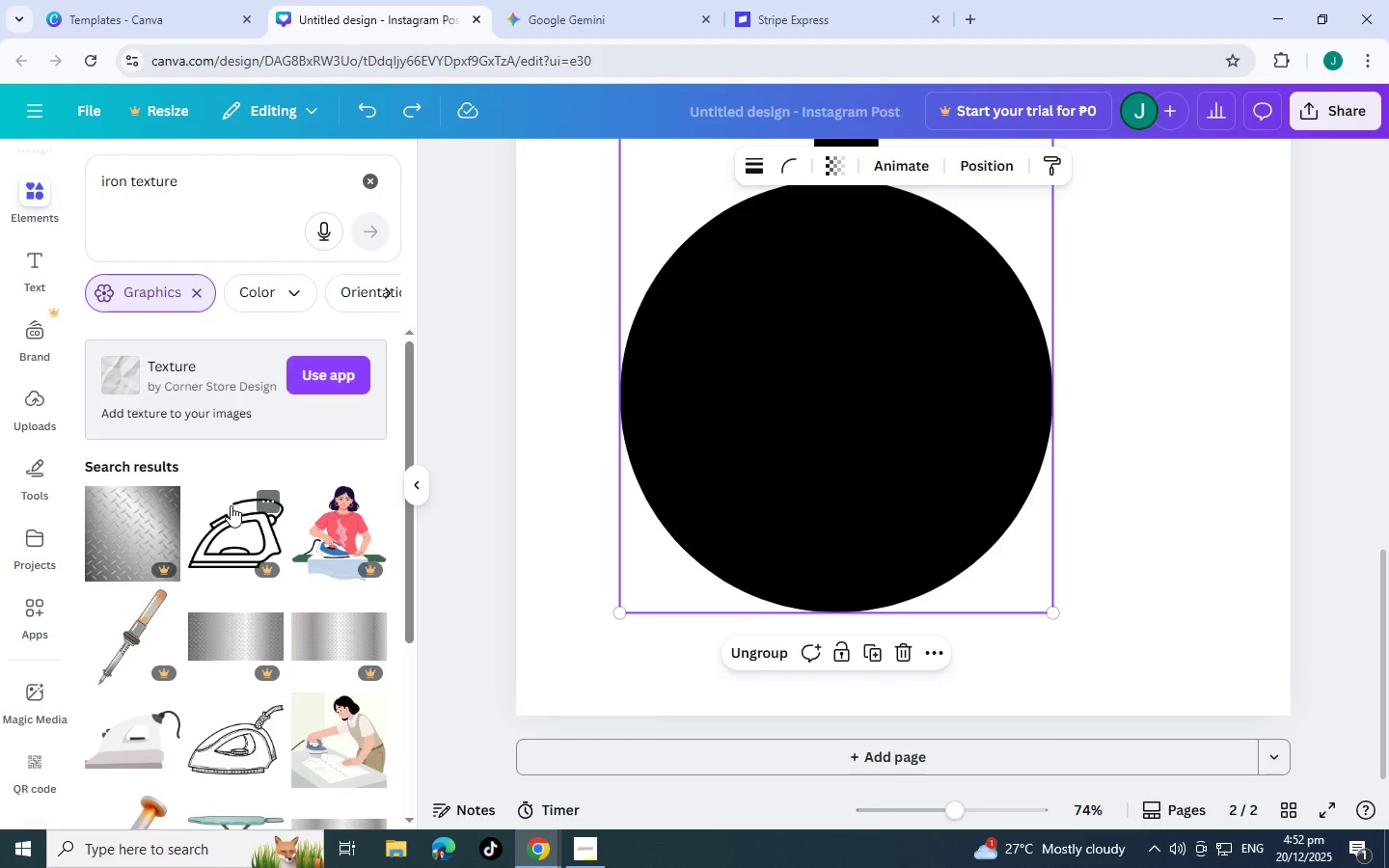 
left_click([320, 372])
 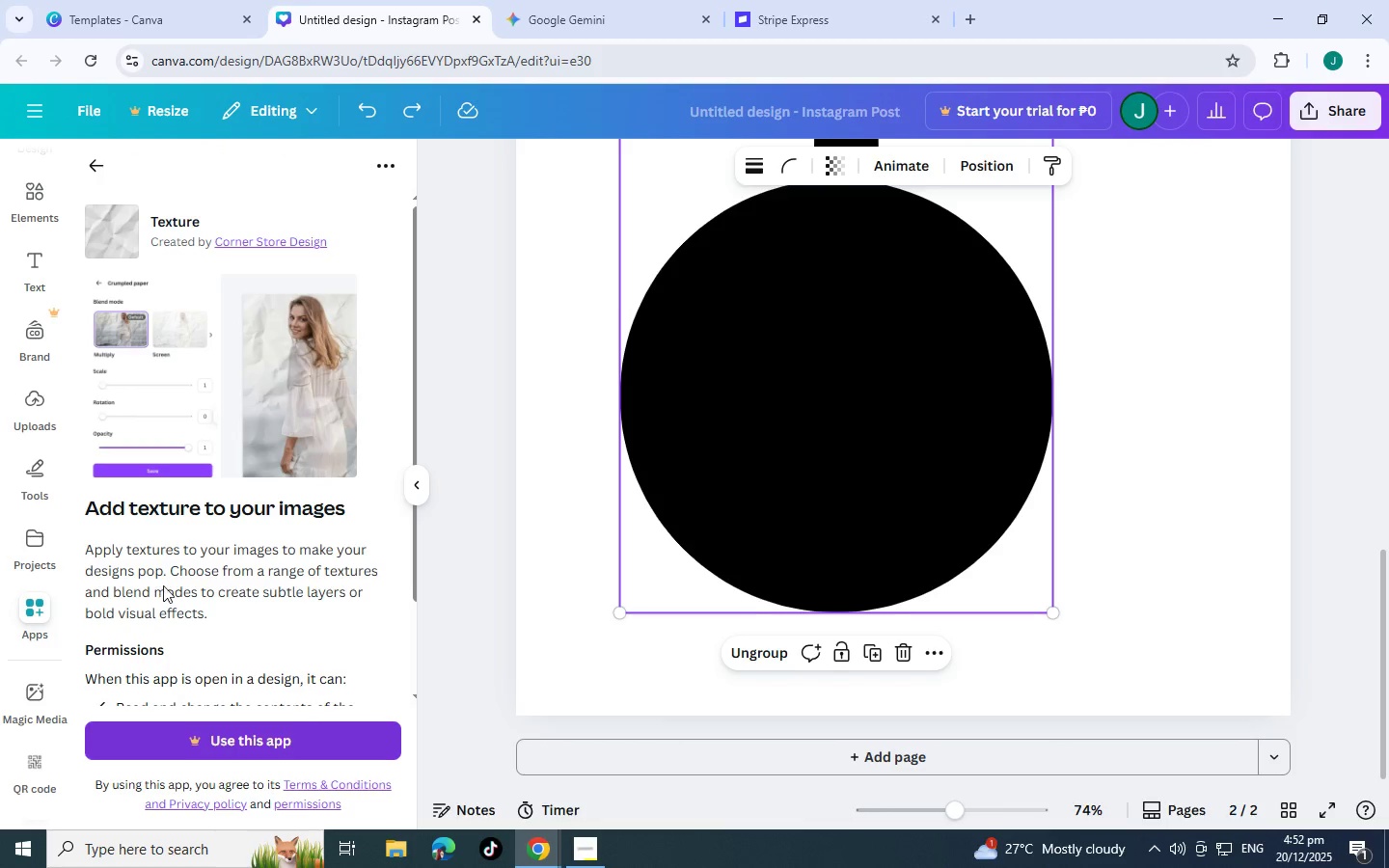 
left_click([93, 160])
 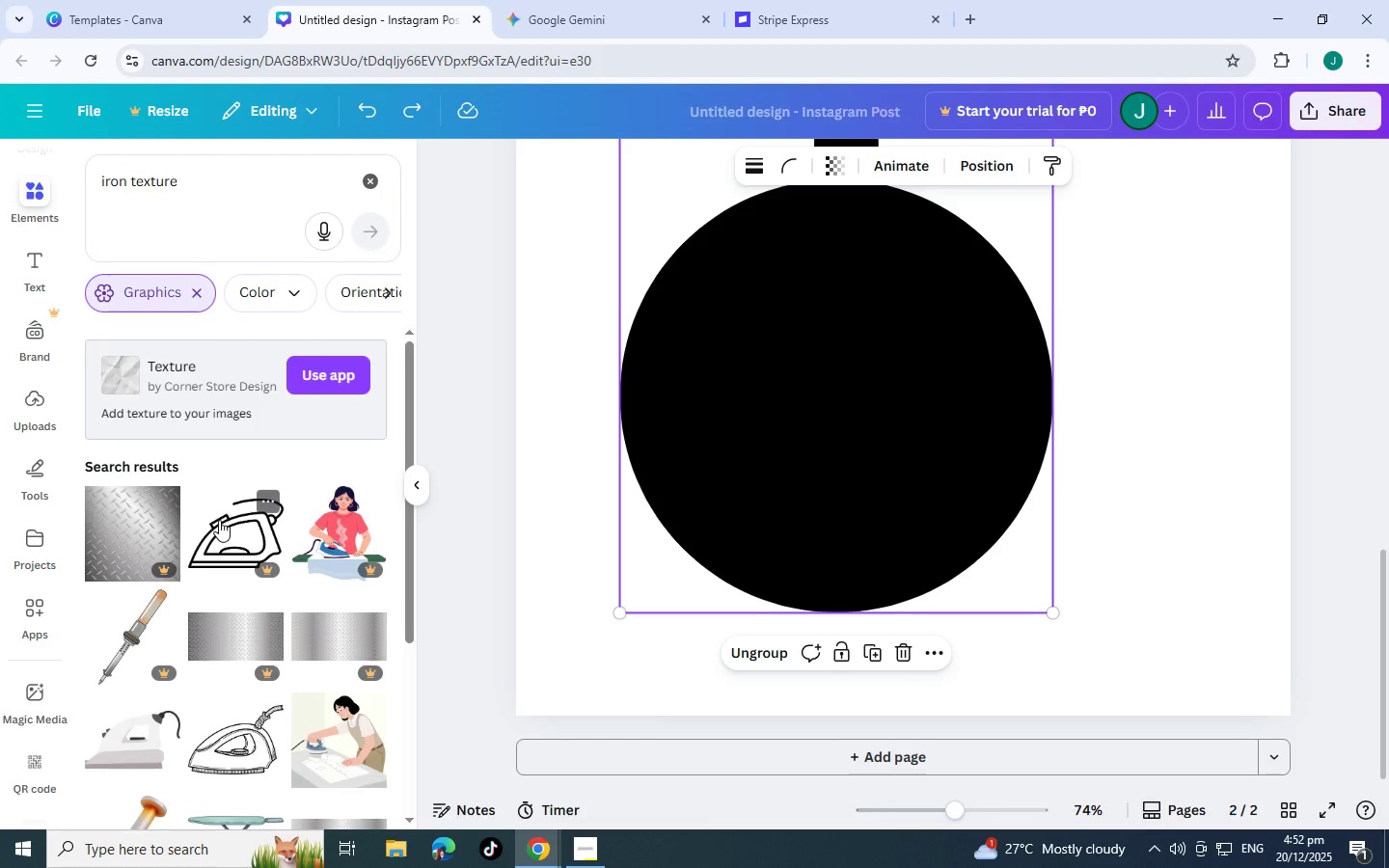 
scroll: coordinate [224, 505], scroll_direction: down, amount: 8.0
 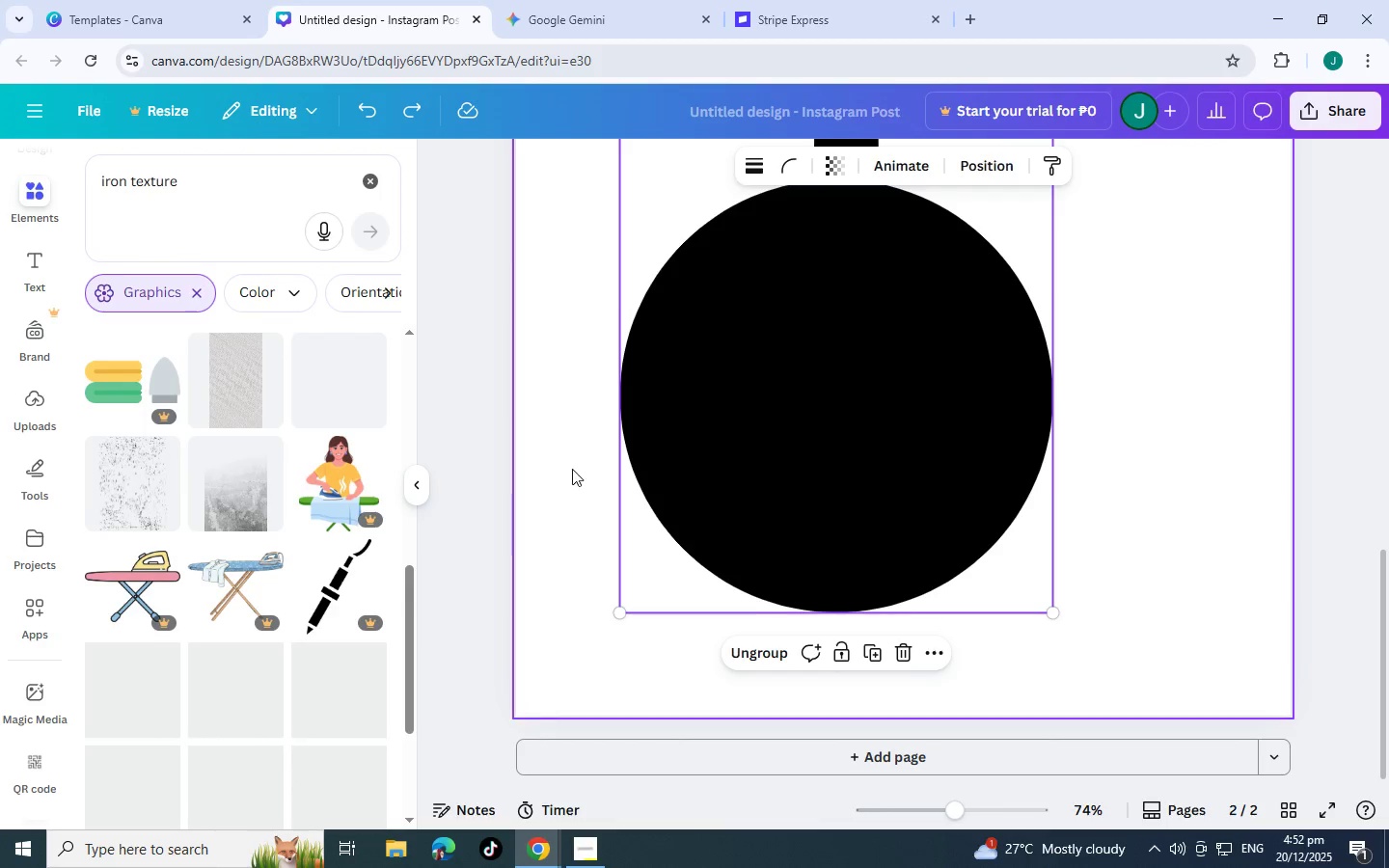 
scroll: coordinate [573, 475], scroll_direction: up, amount: 4.0
 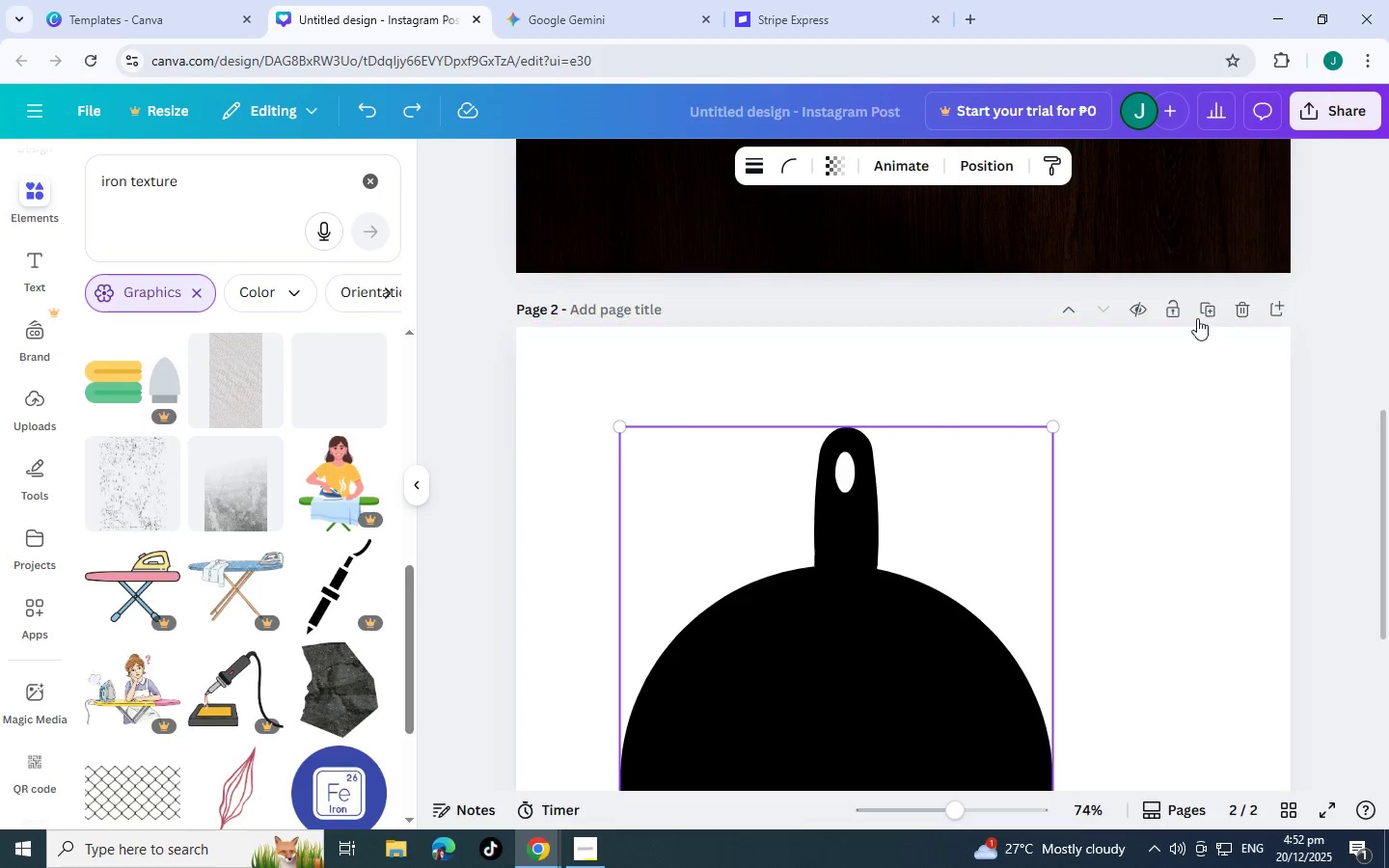 
left_click([1206, 347])
 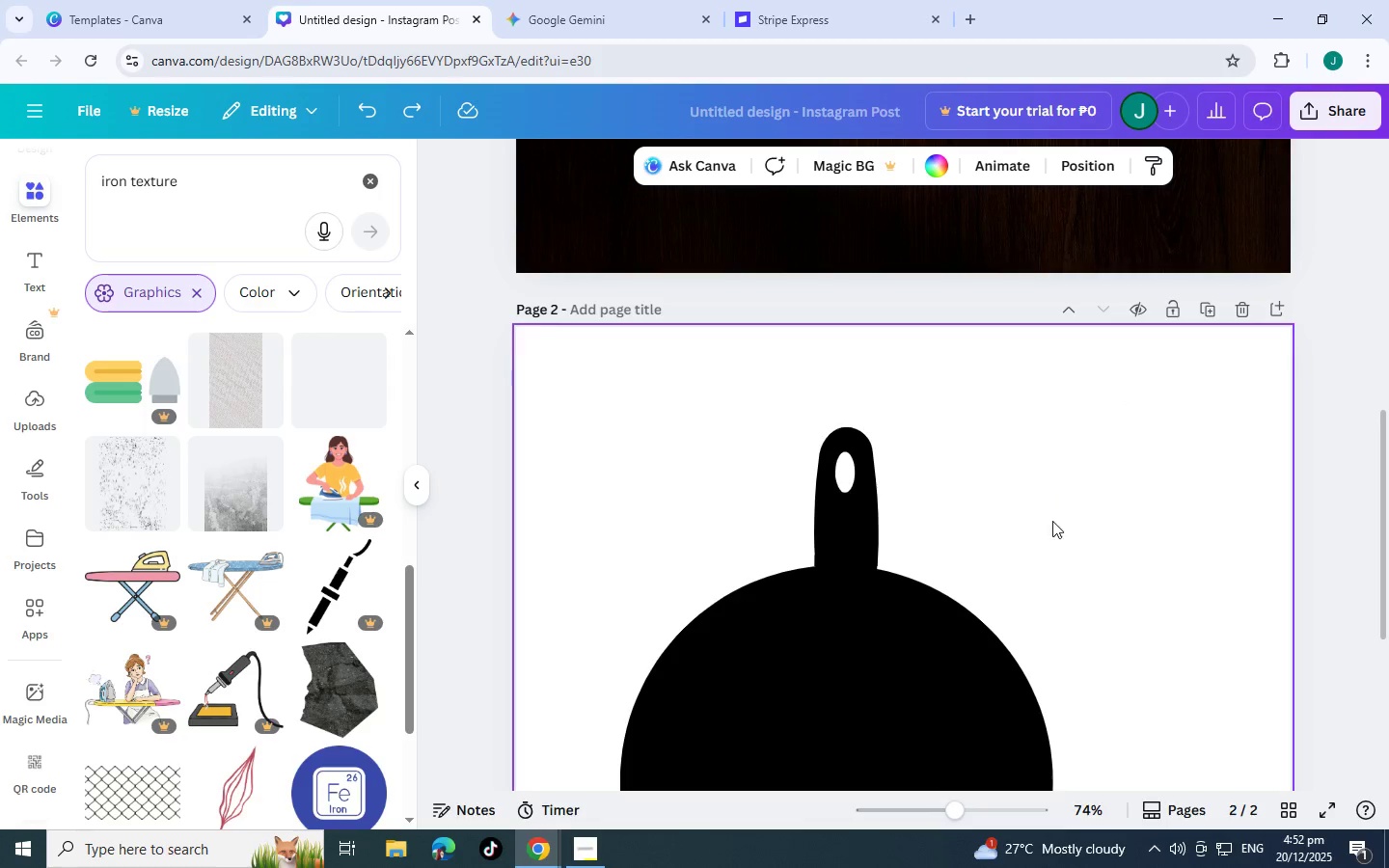 
left_click([1052, 524])
 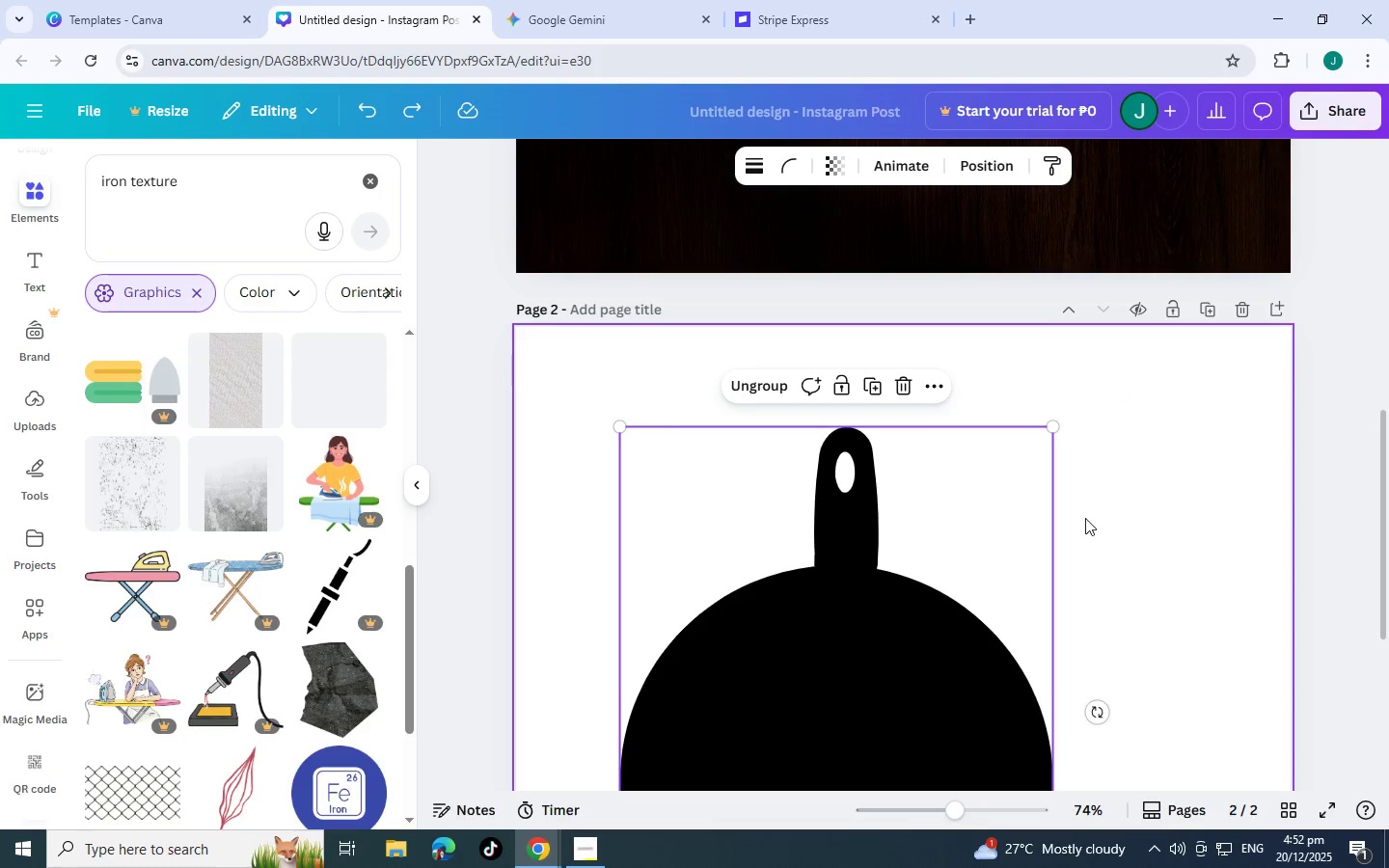 
left_click([1088, 517])
 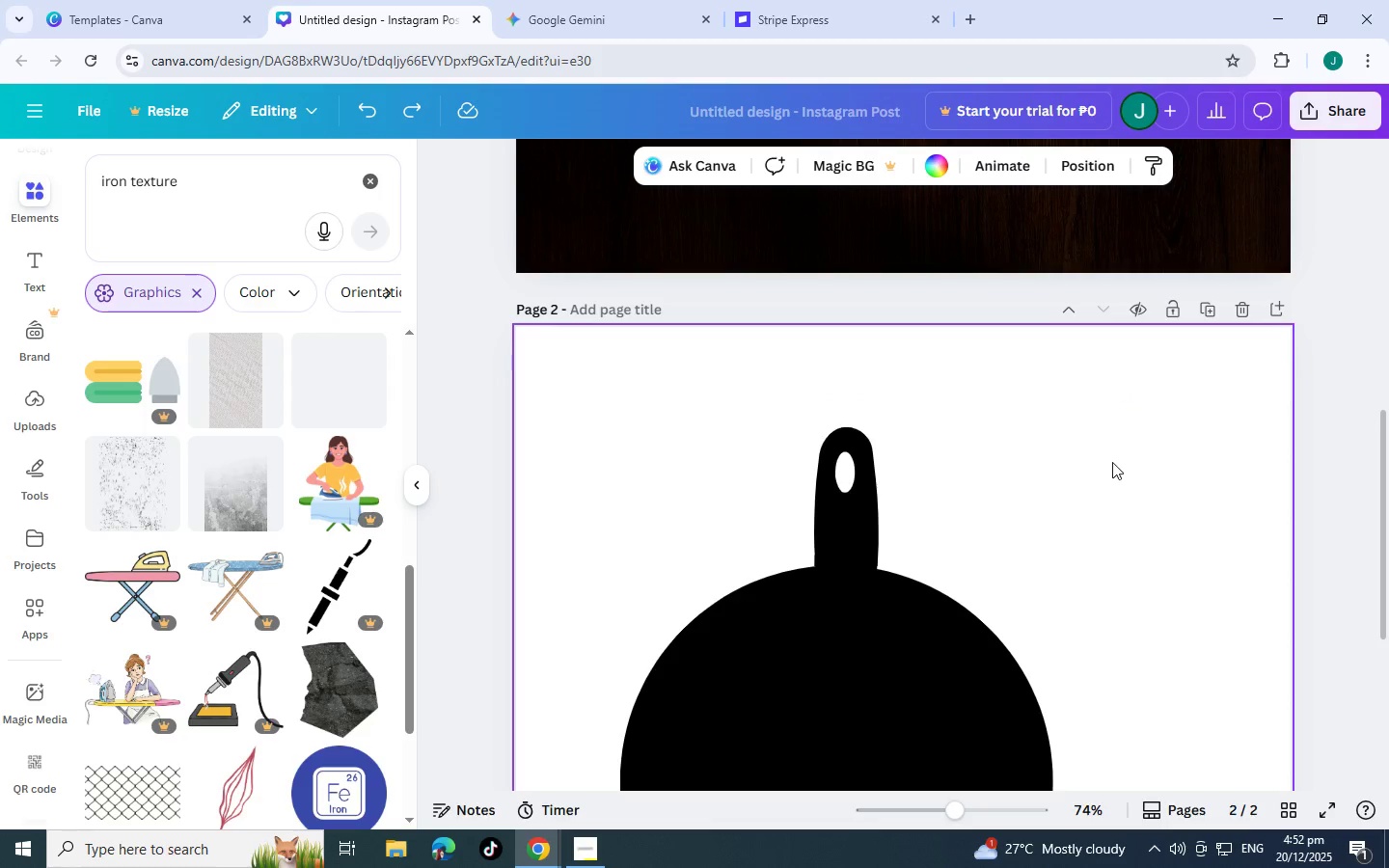 
left_click_drag(start_coordinate=[1110, 462], to_coordinate=[690, 788])
 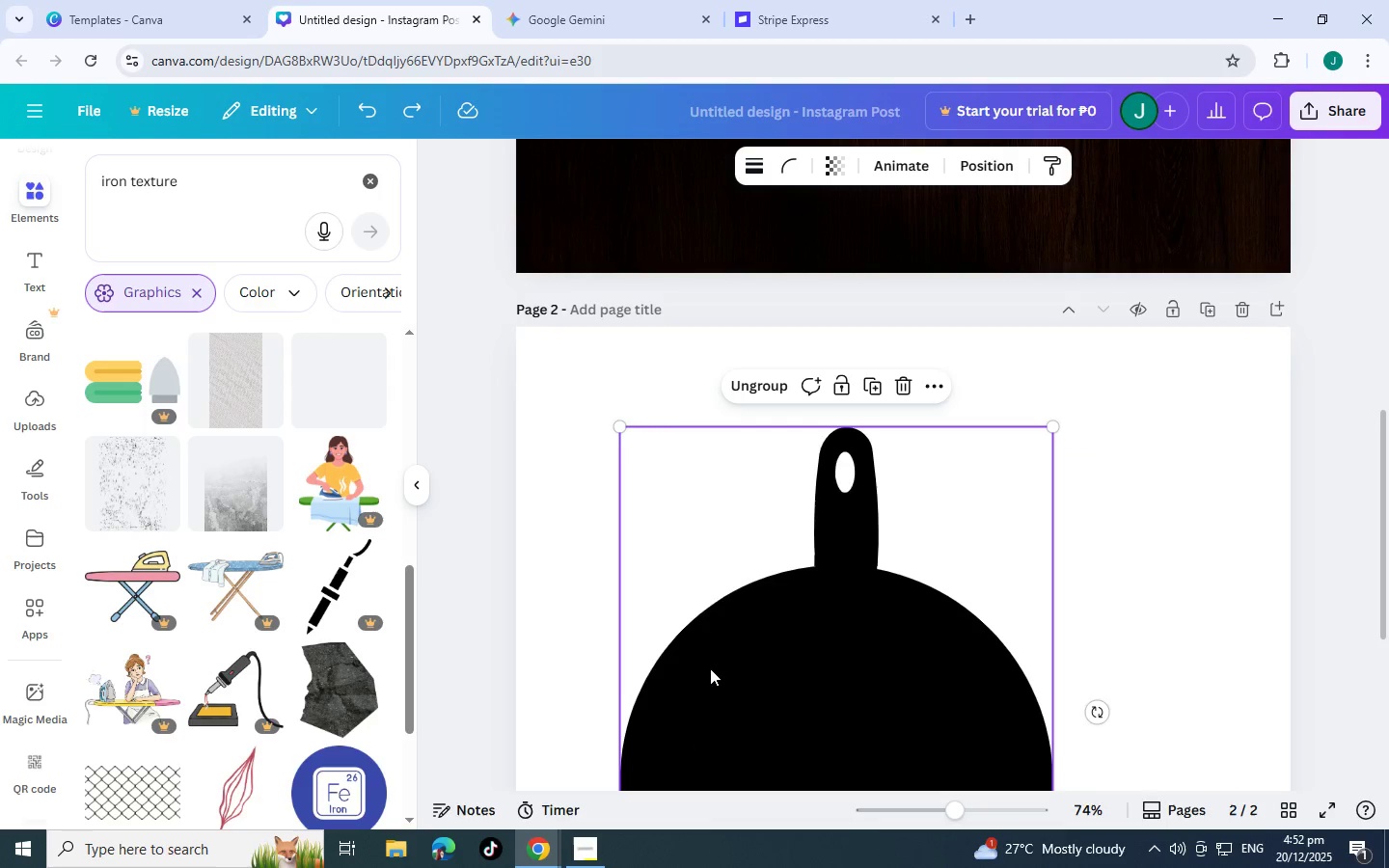 
key(Control+C)
 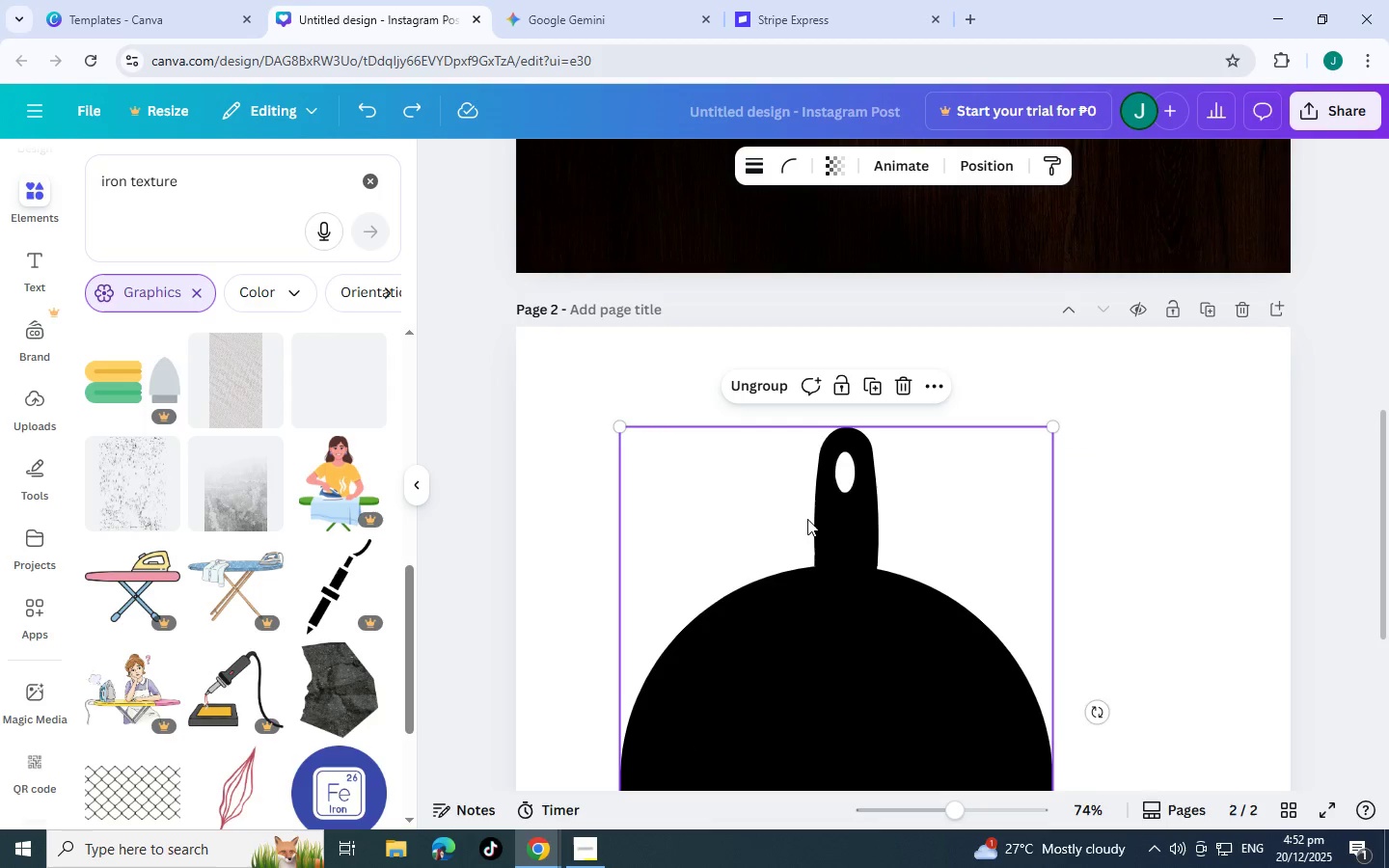 
key(Control+X)
 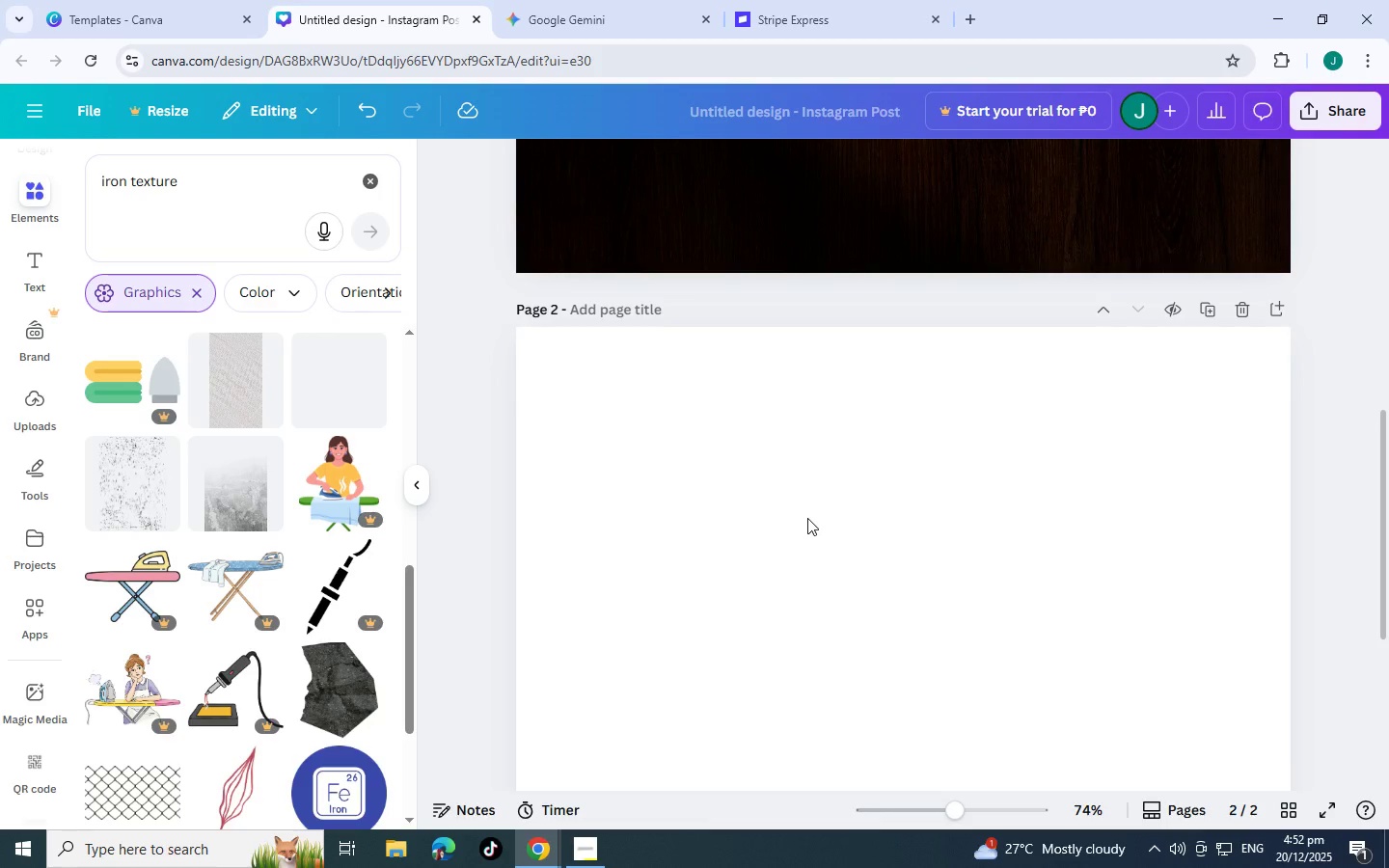 
scroll: coordinate [807, 518], scroll_direction: up, amount: 6.0
 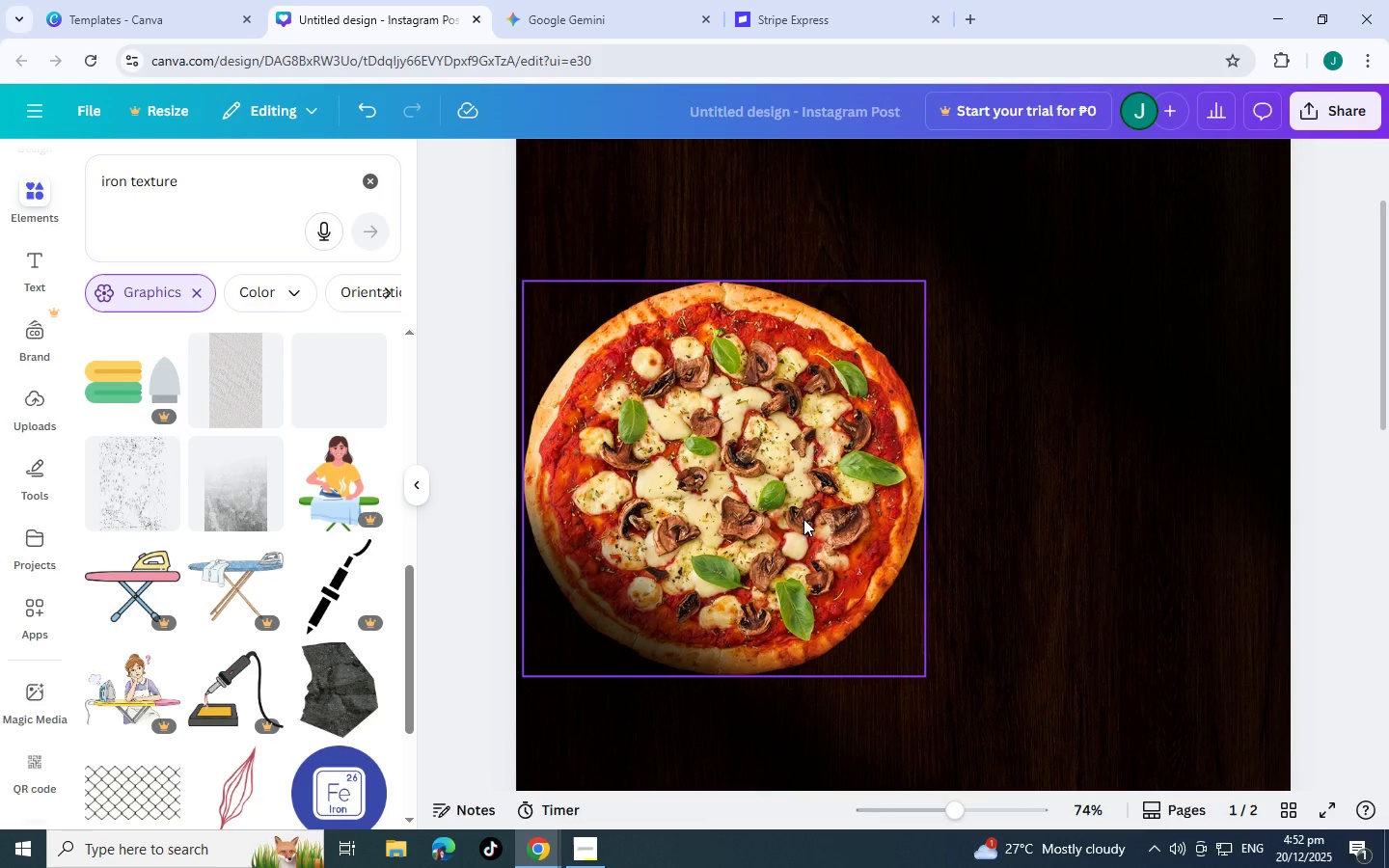 
key(Control+V)
 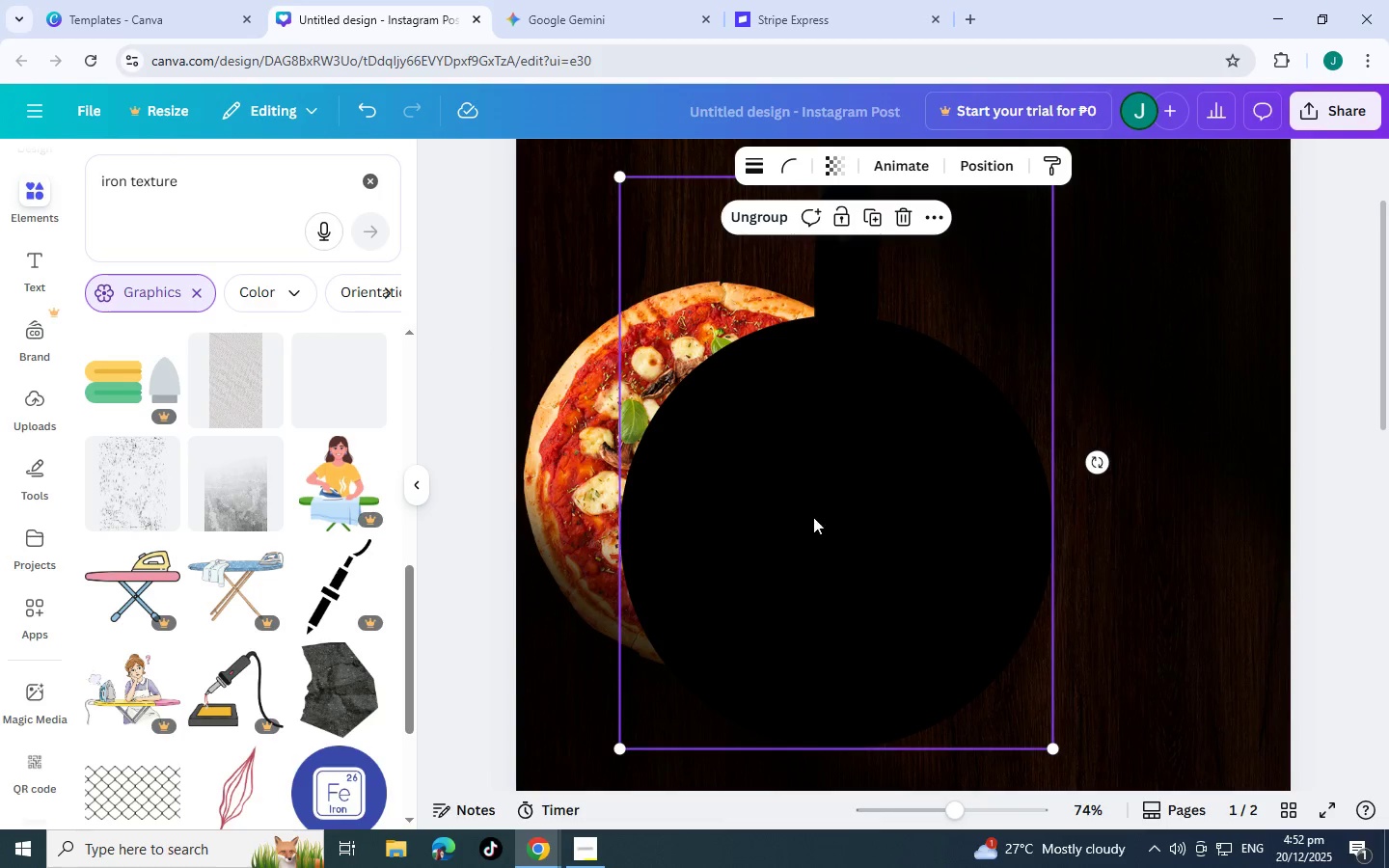 
left_click_drag(start_coordinate=[829, 515], to_coordinate=[708, 452])
 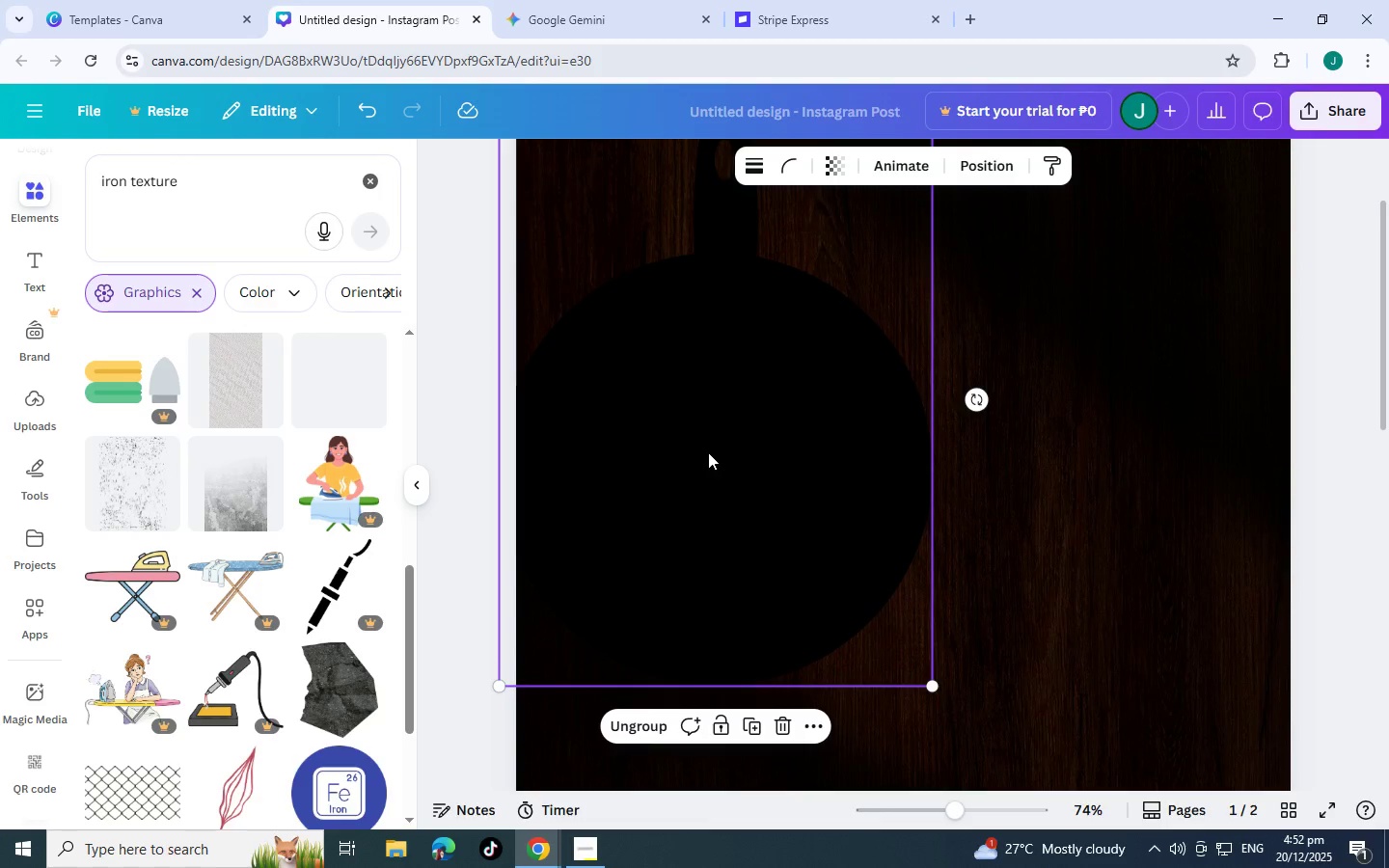 
key(Control+BracketLeft)
 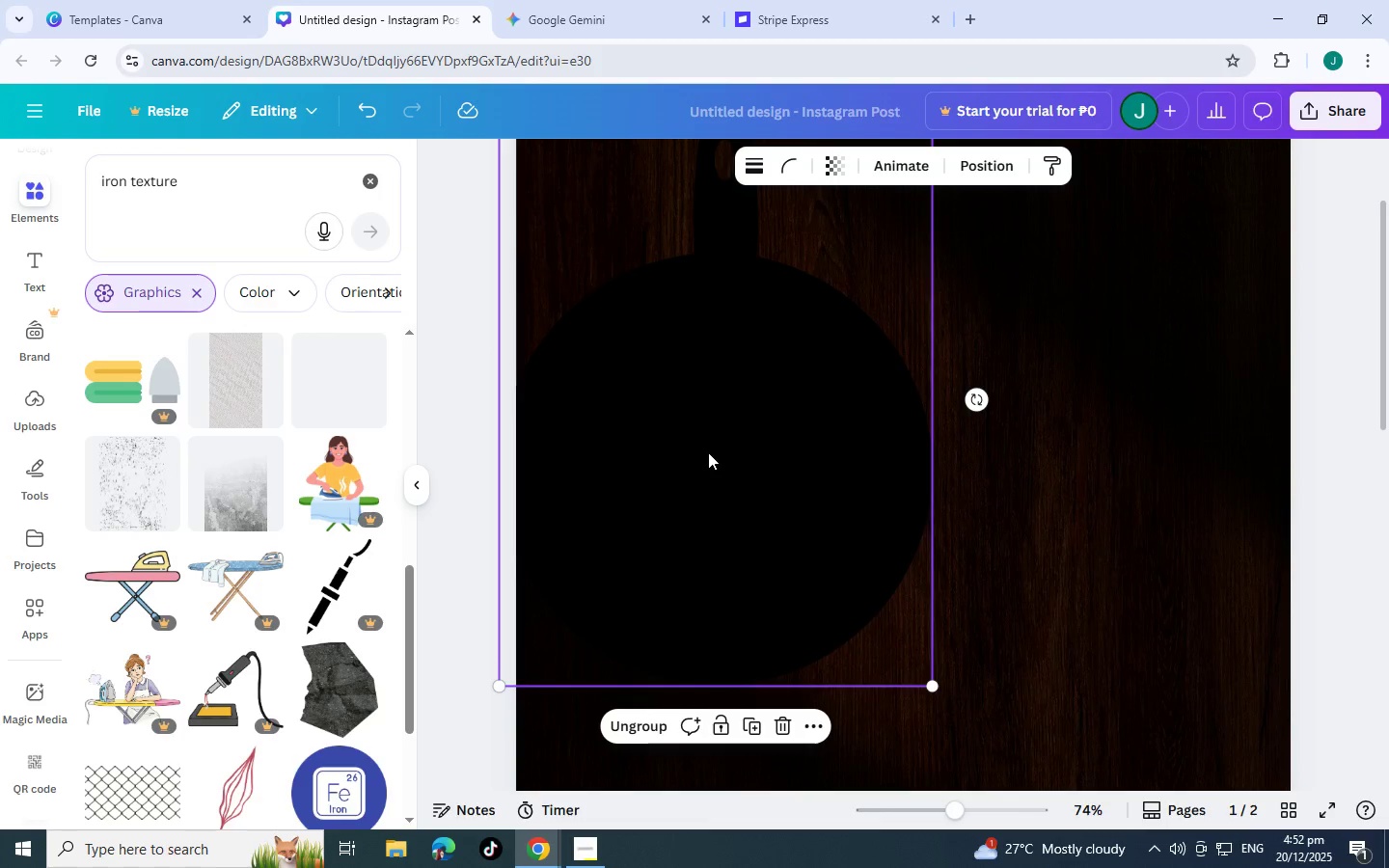 
key(Control+BracketLeft)
 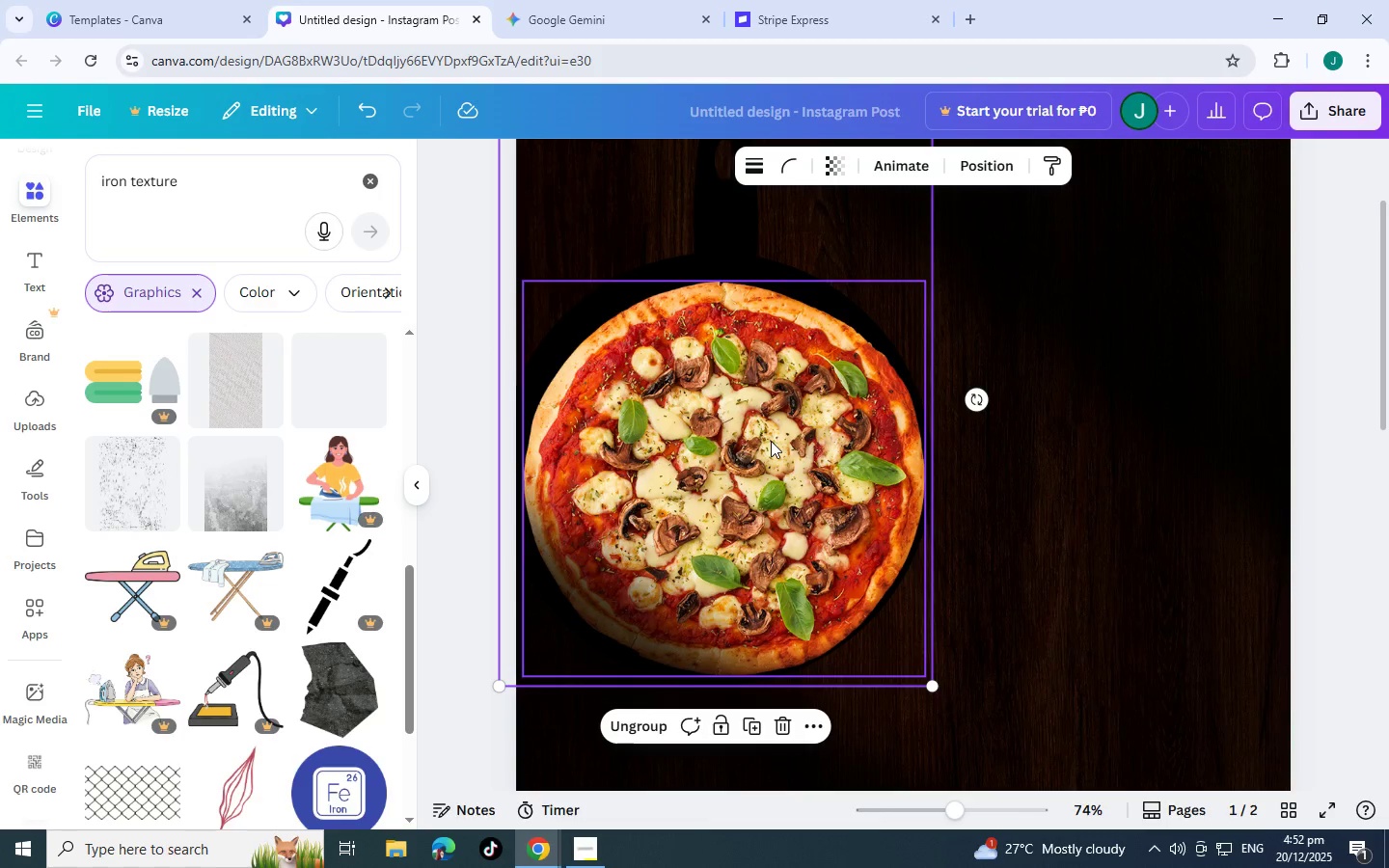 
scroll: coordinate [776, 453], scroll_direction: up, amount: 1.0
 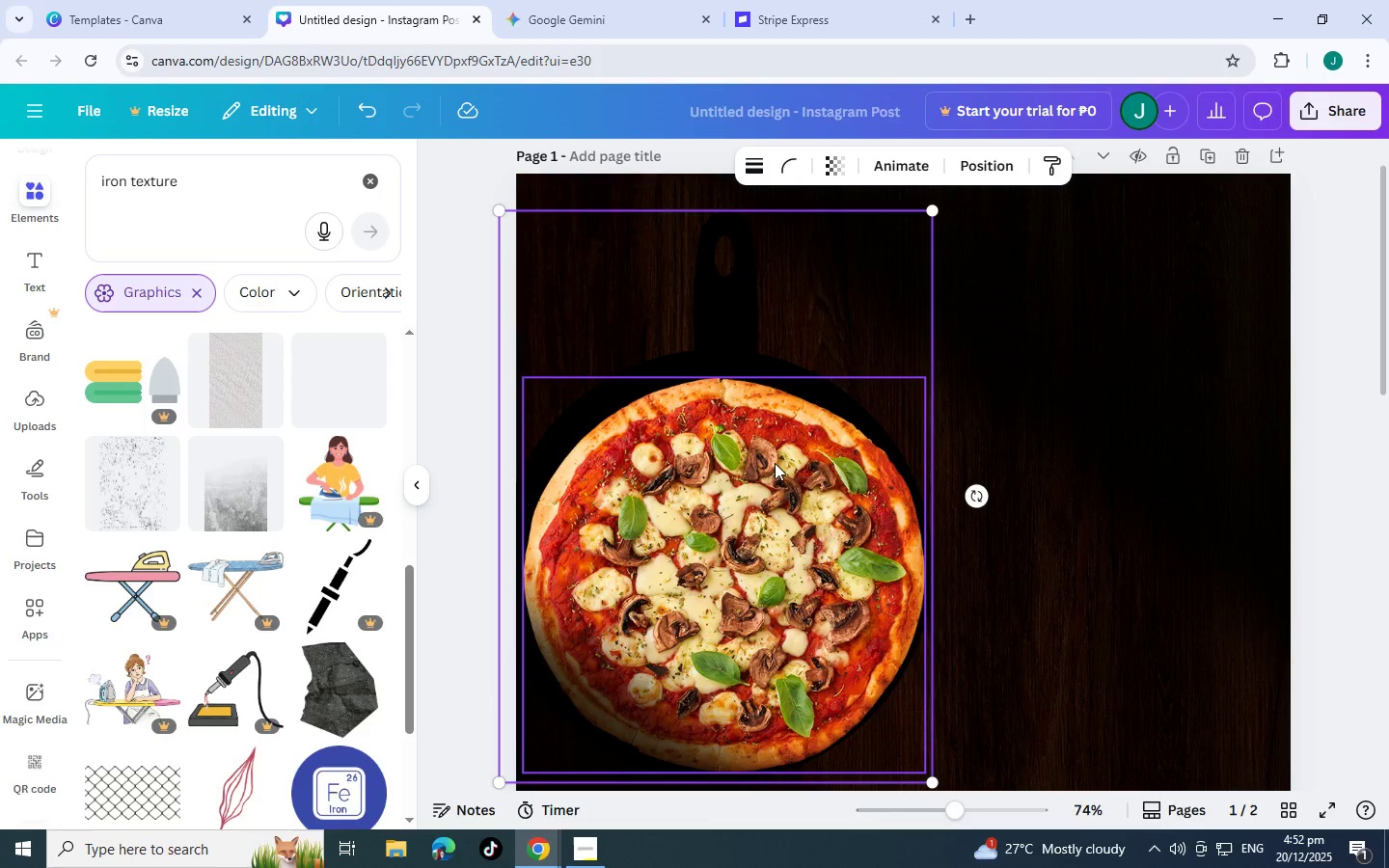 
left_click_drag(start_coordinate=[775, 463], to_coordinate=[771, 448])
 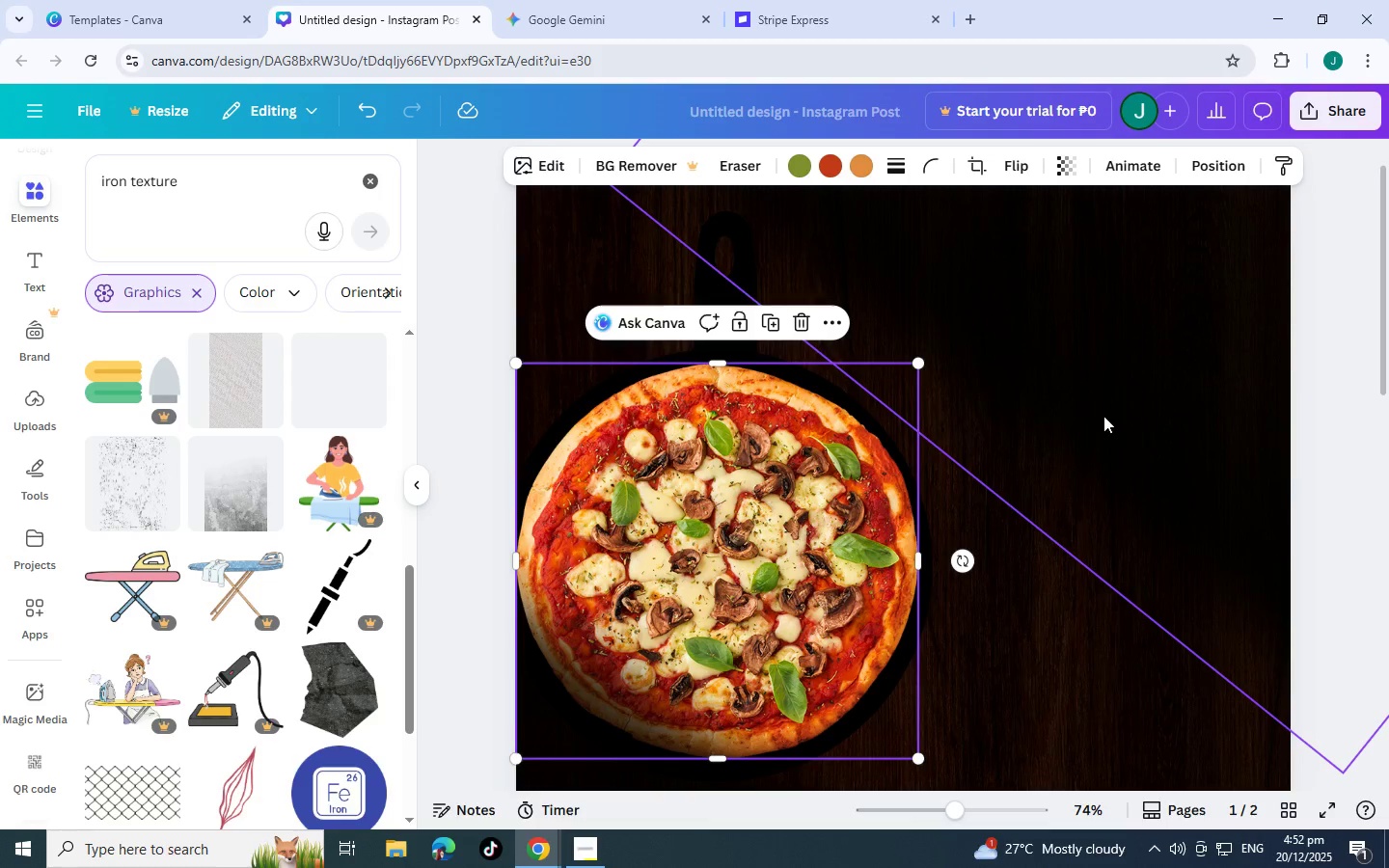 
left_click([1105, 418])
 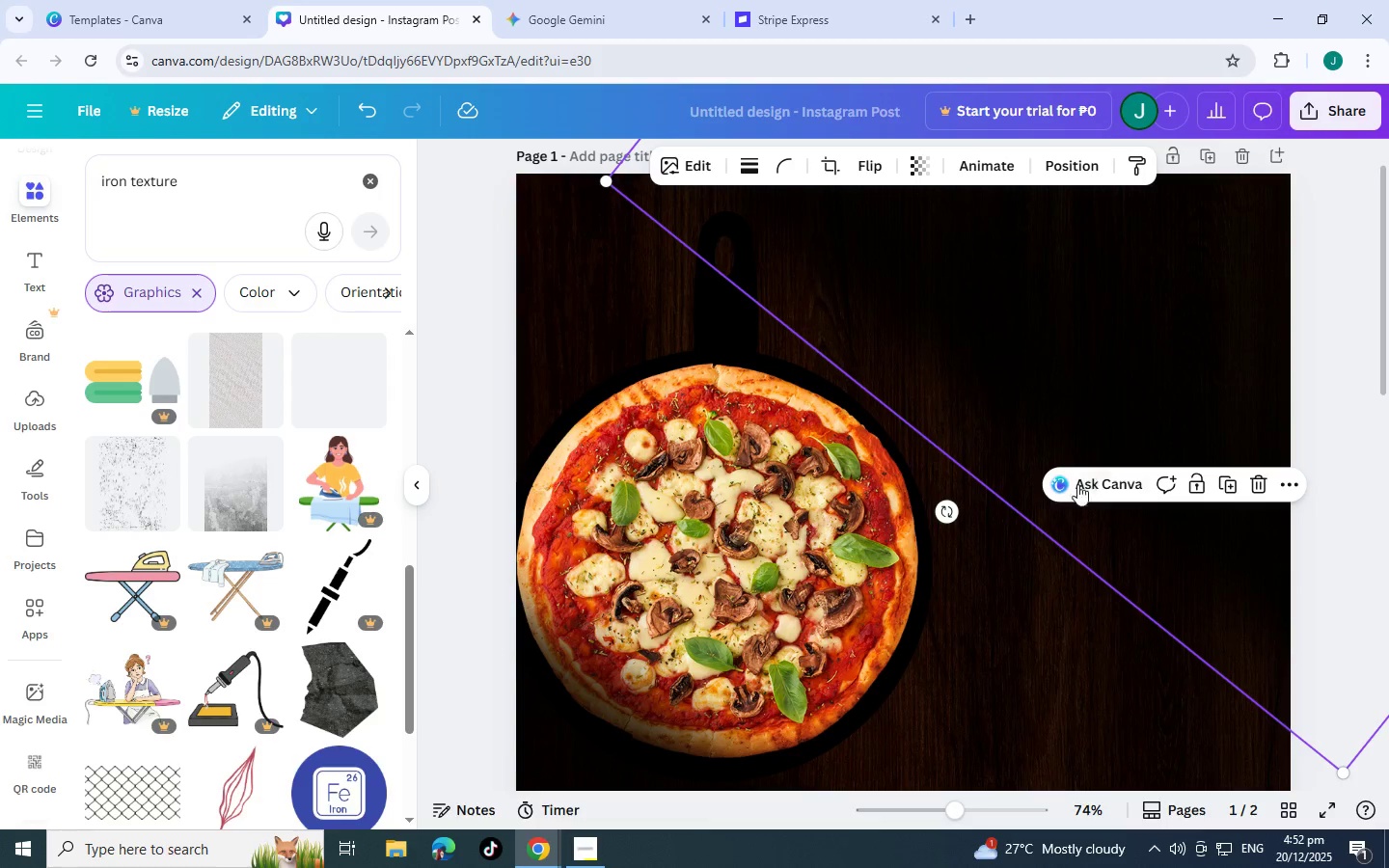 
left_click([1058, 505])
 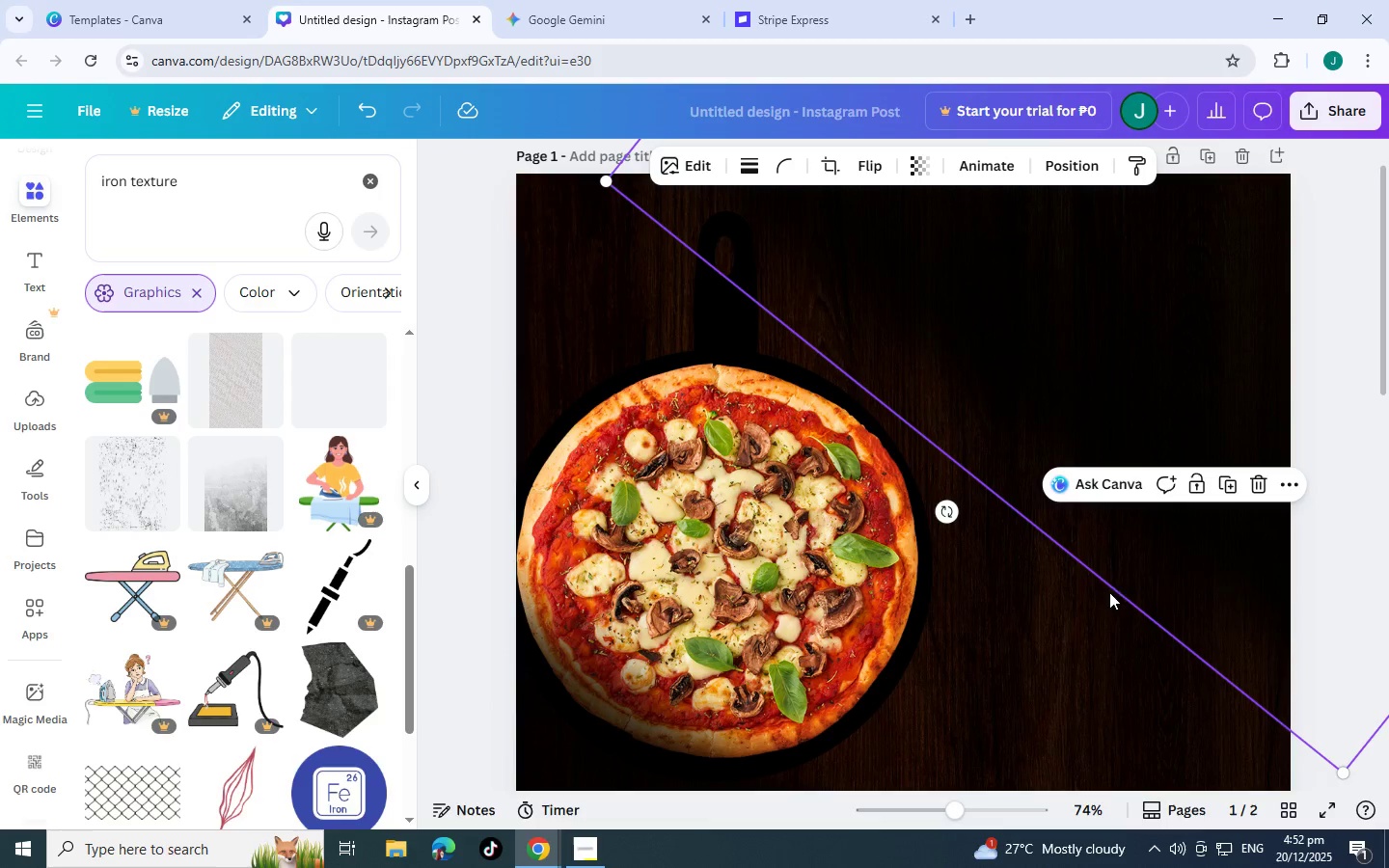 
double_click([1093, 619])
 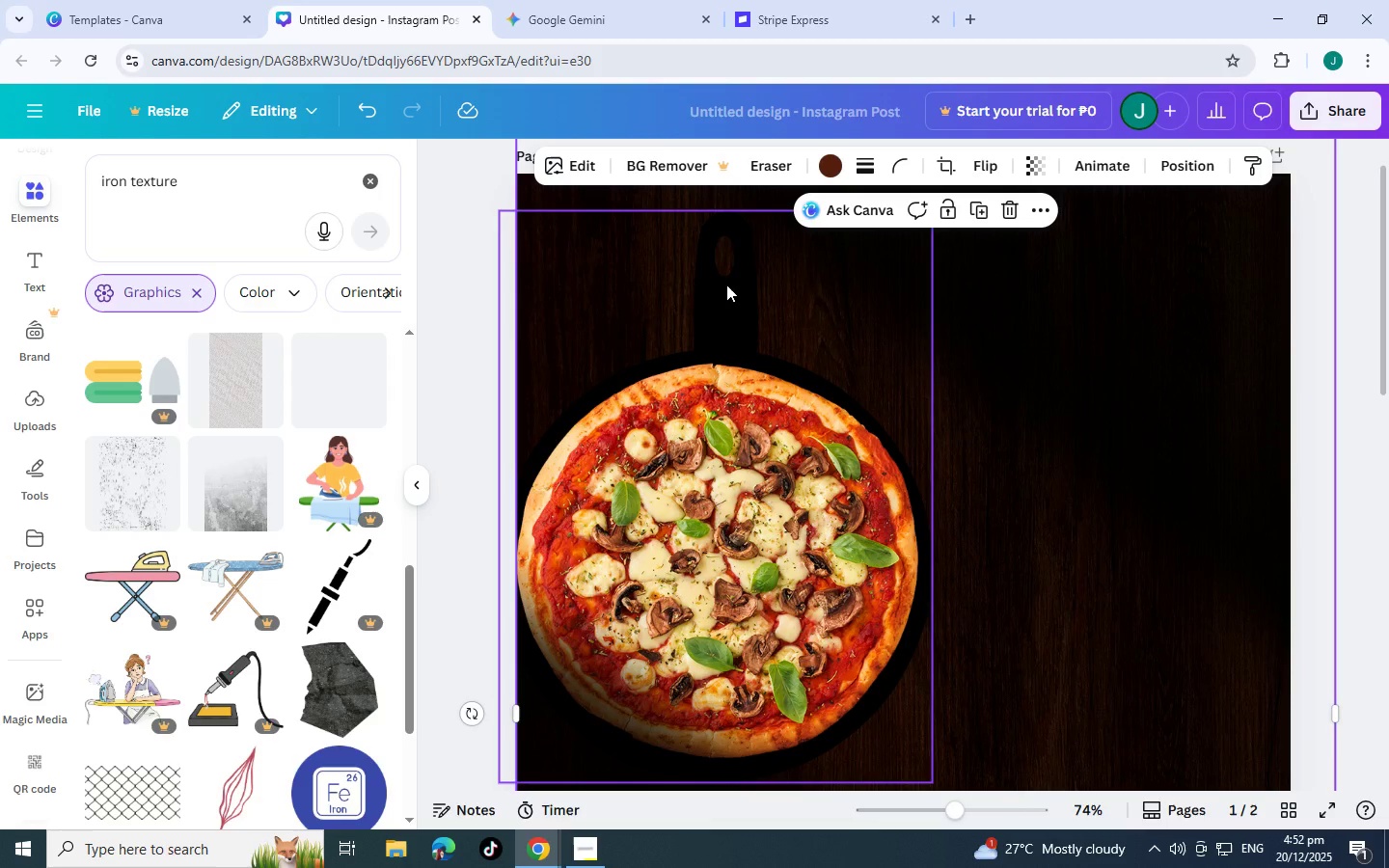 
left_click([726, 285])
 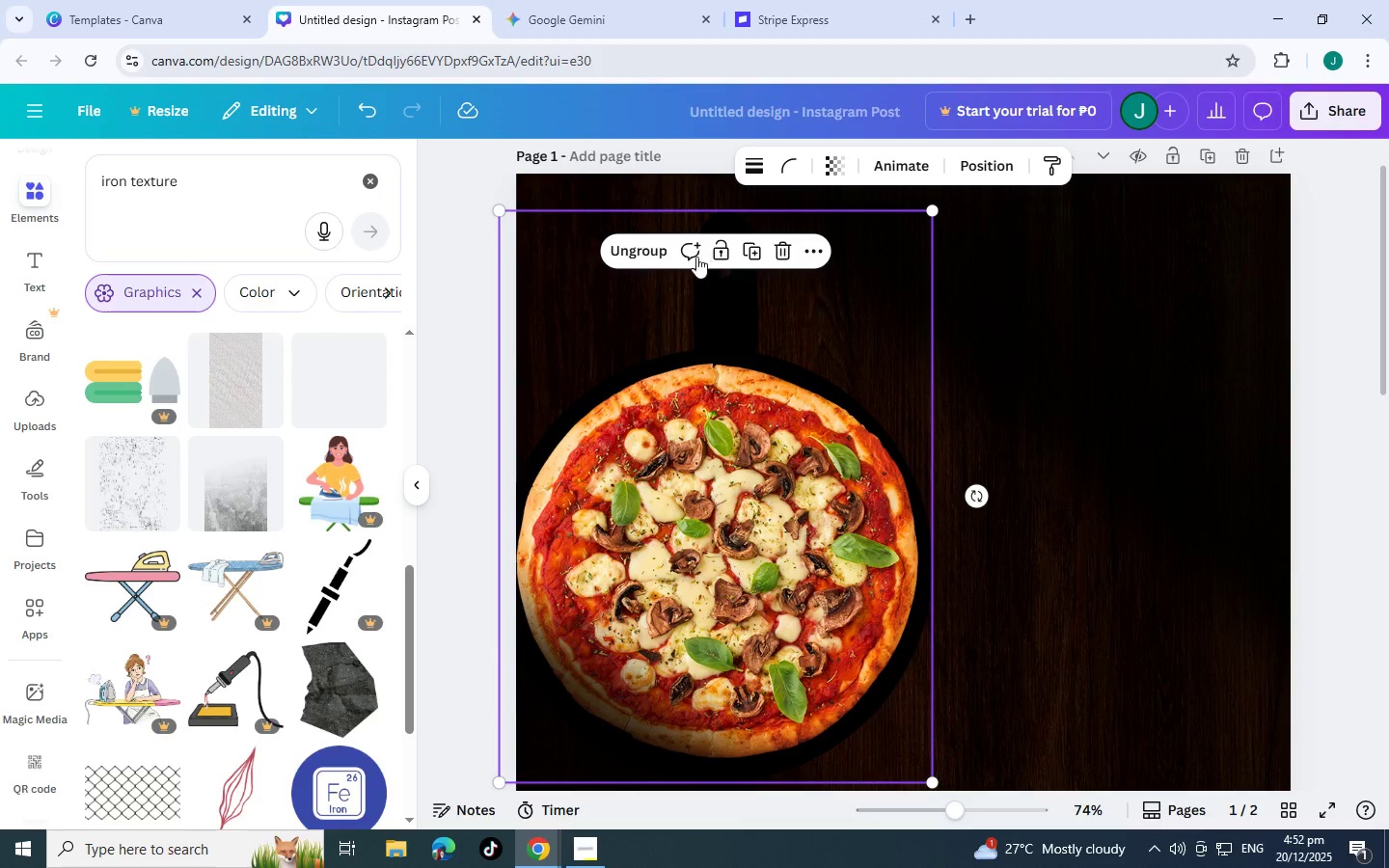 
left_click([638, 256])
 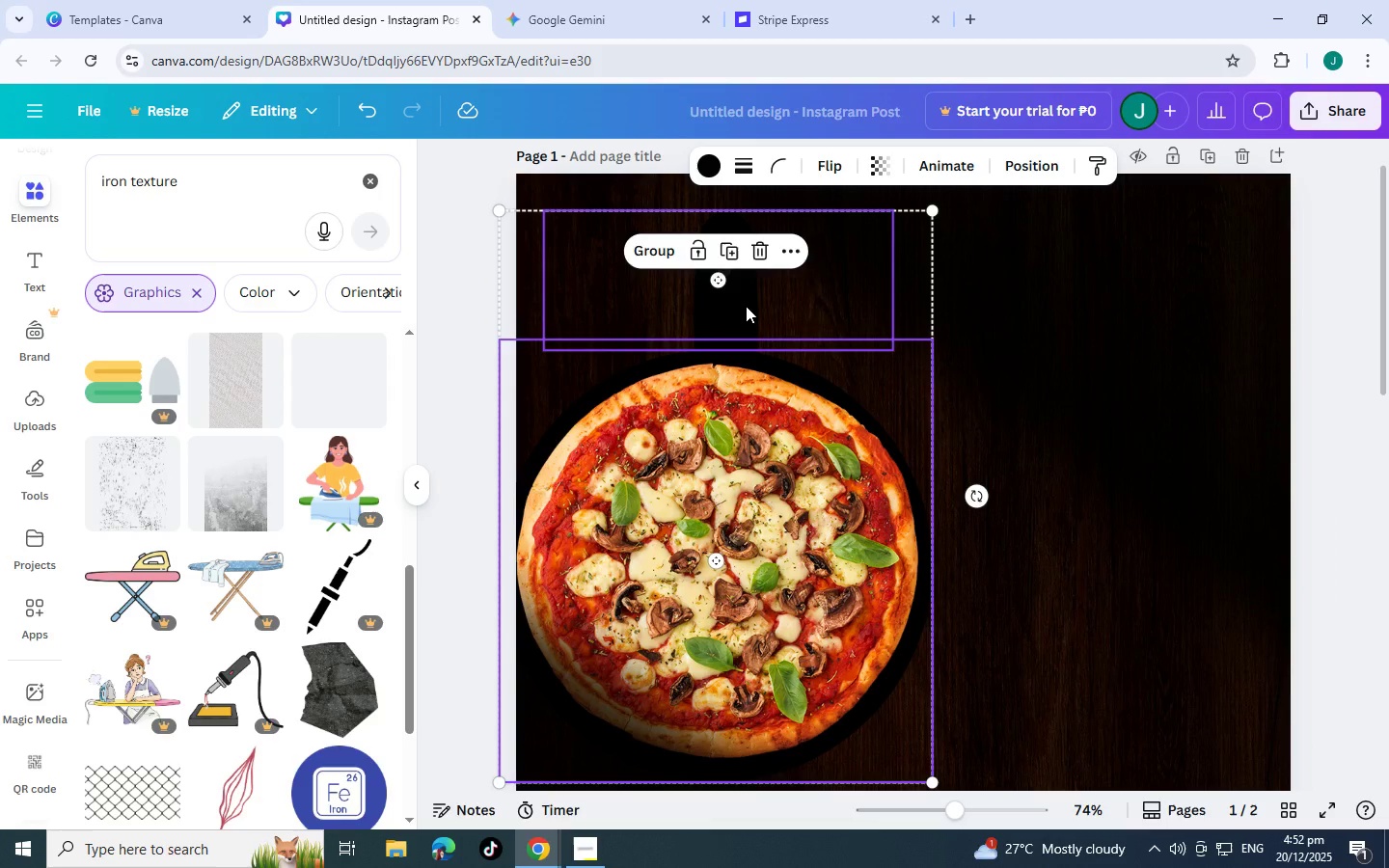 
left_click([746, 306])
 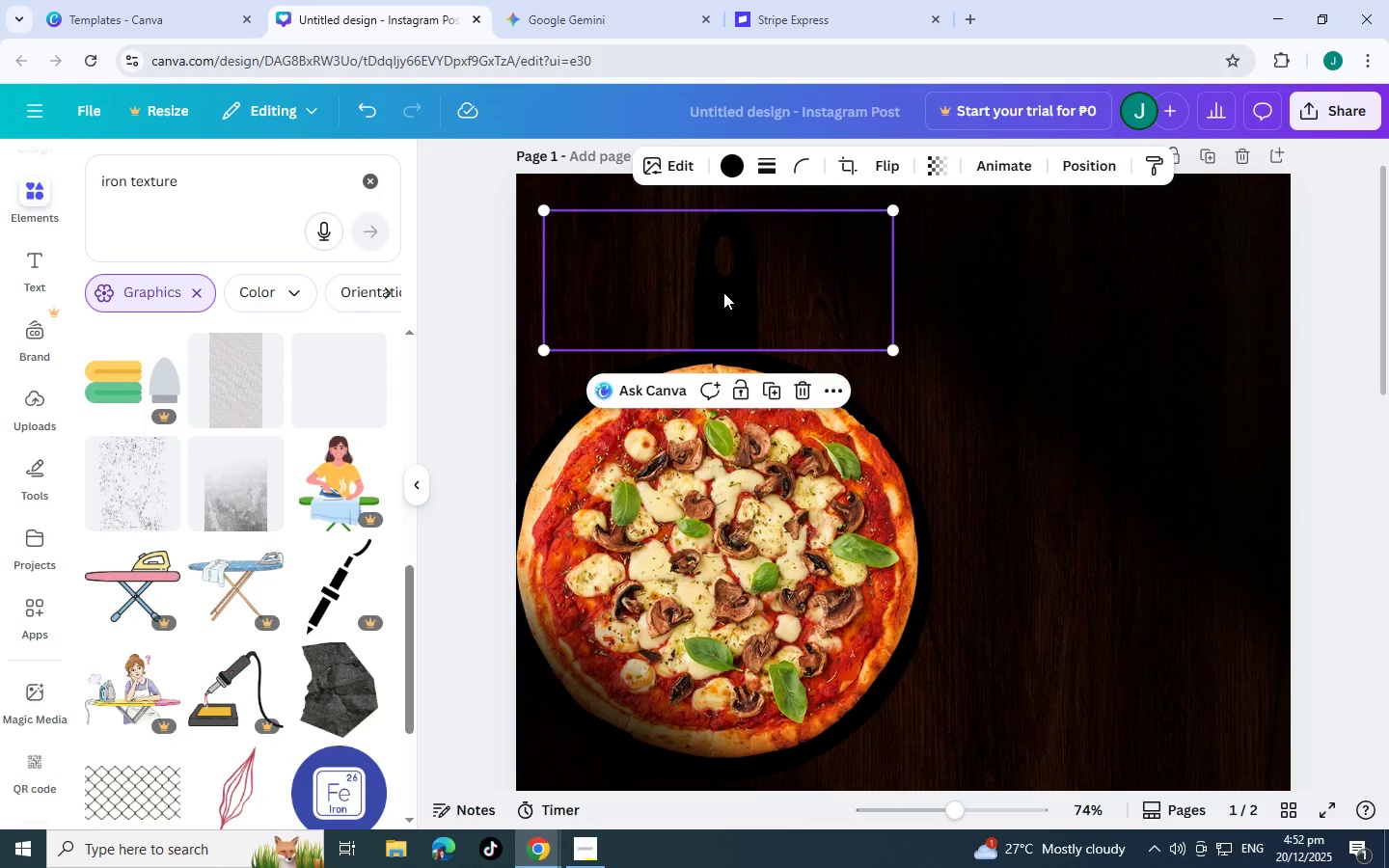 
key(Control+C)
 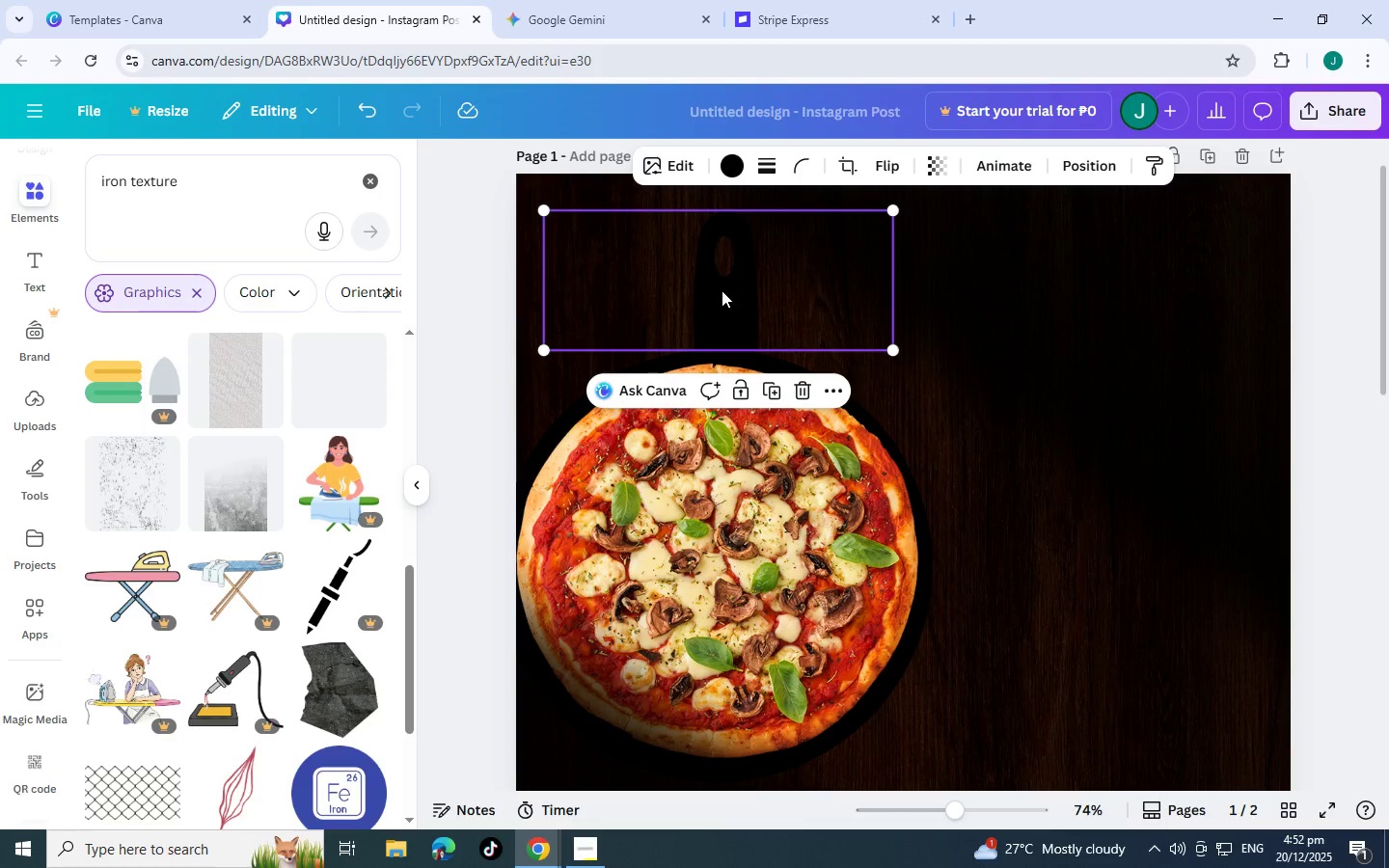 
key(Control+V)
 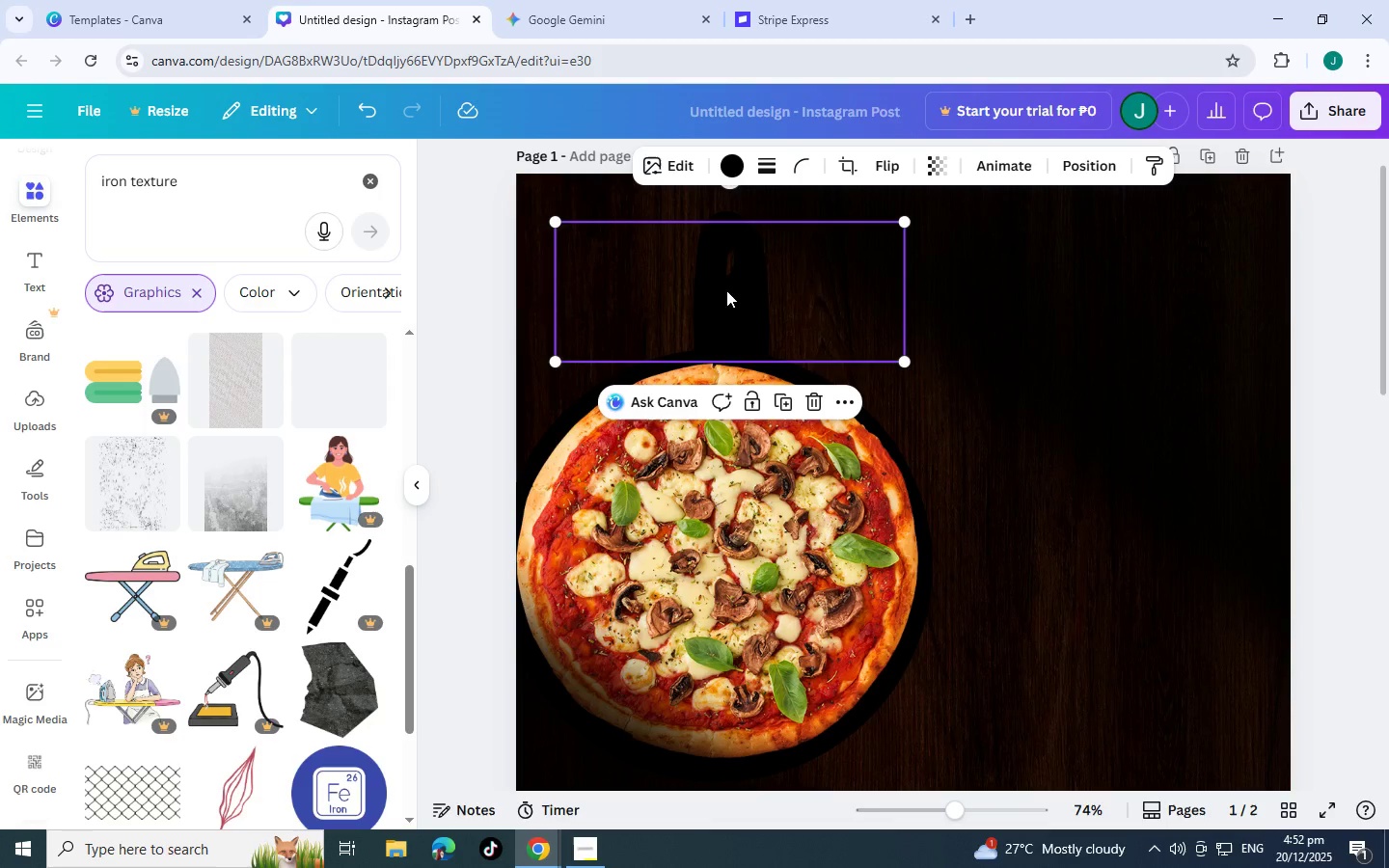 
left_click_drag(start_coordinate=[728, 290], to_coordinate=[790, 303])
 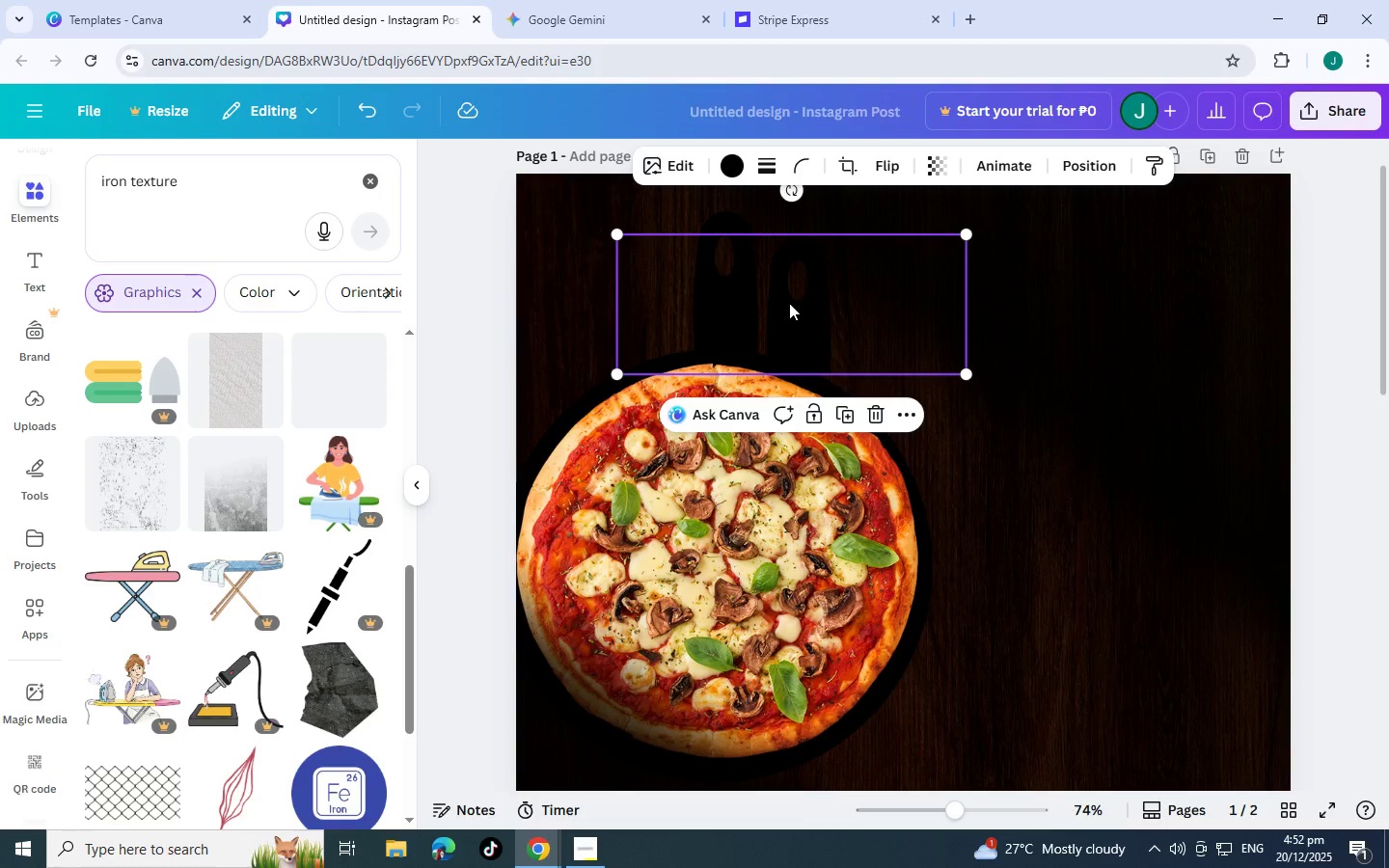 
key(Control+BracketLeft)
 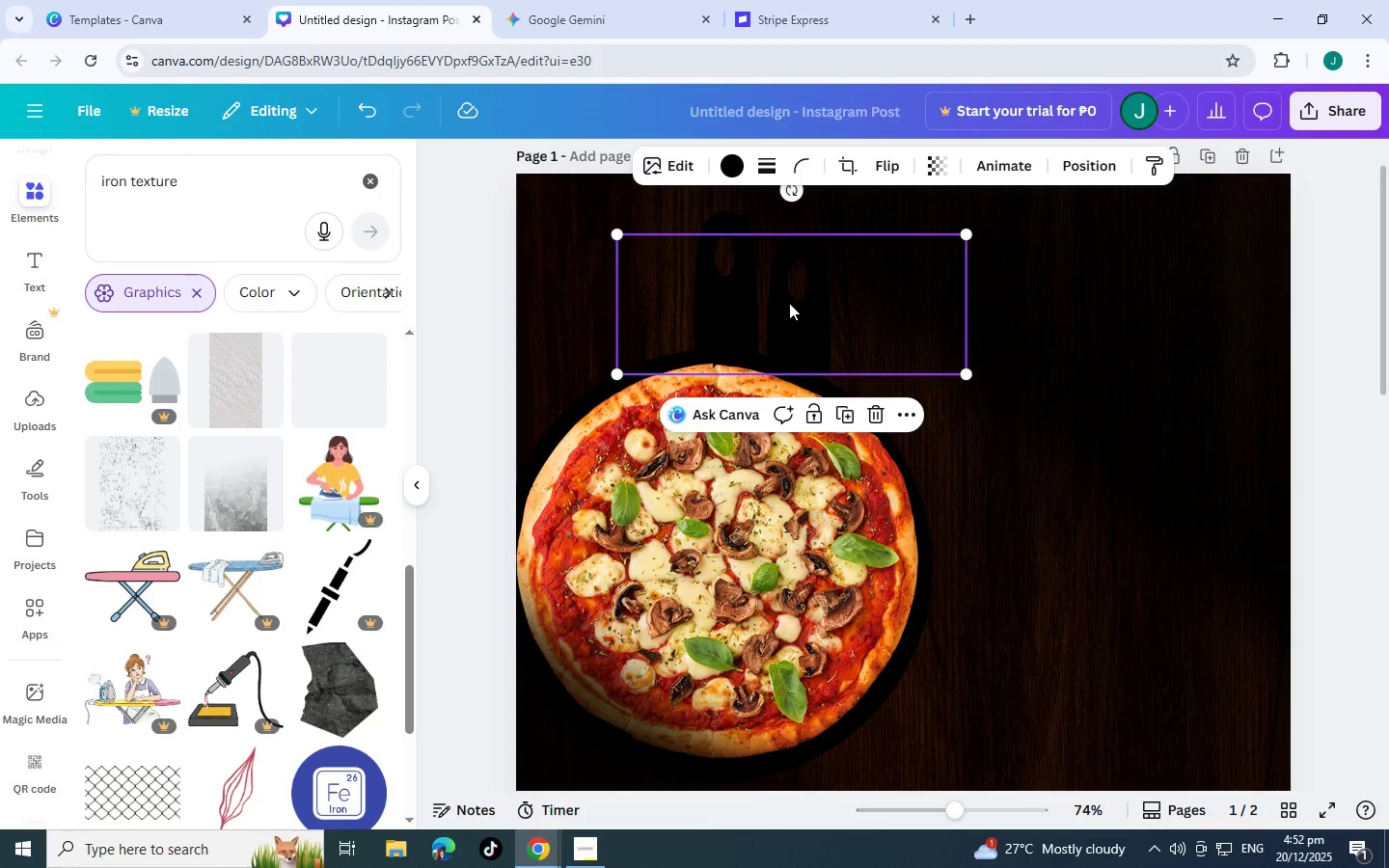 
key(Control+BracketLeft)
 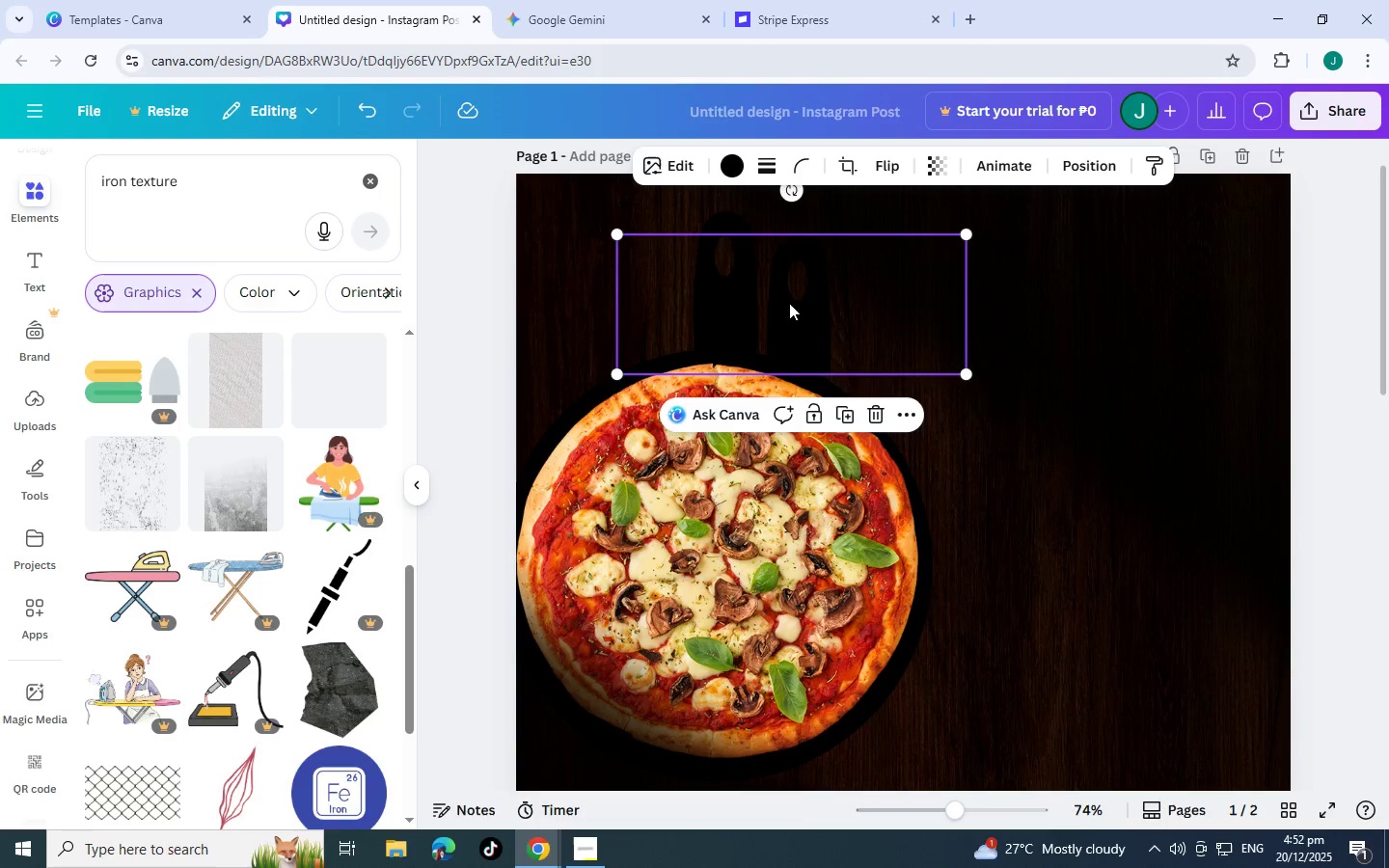 
key(Control+BracketLeft)
 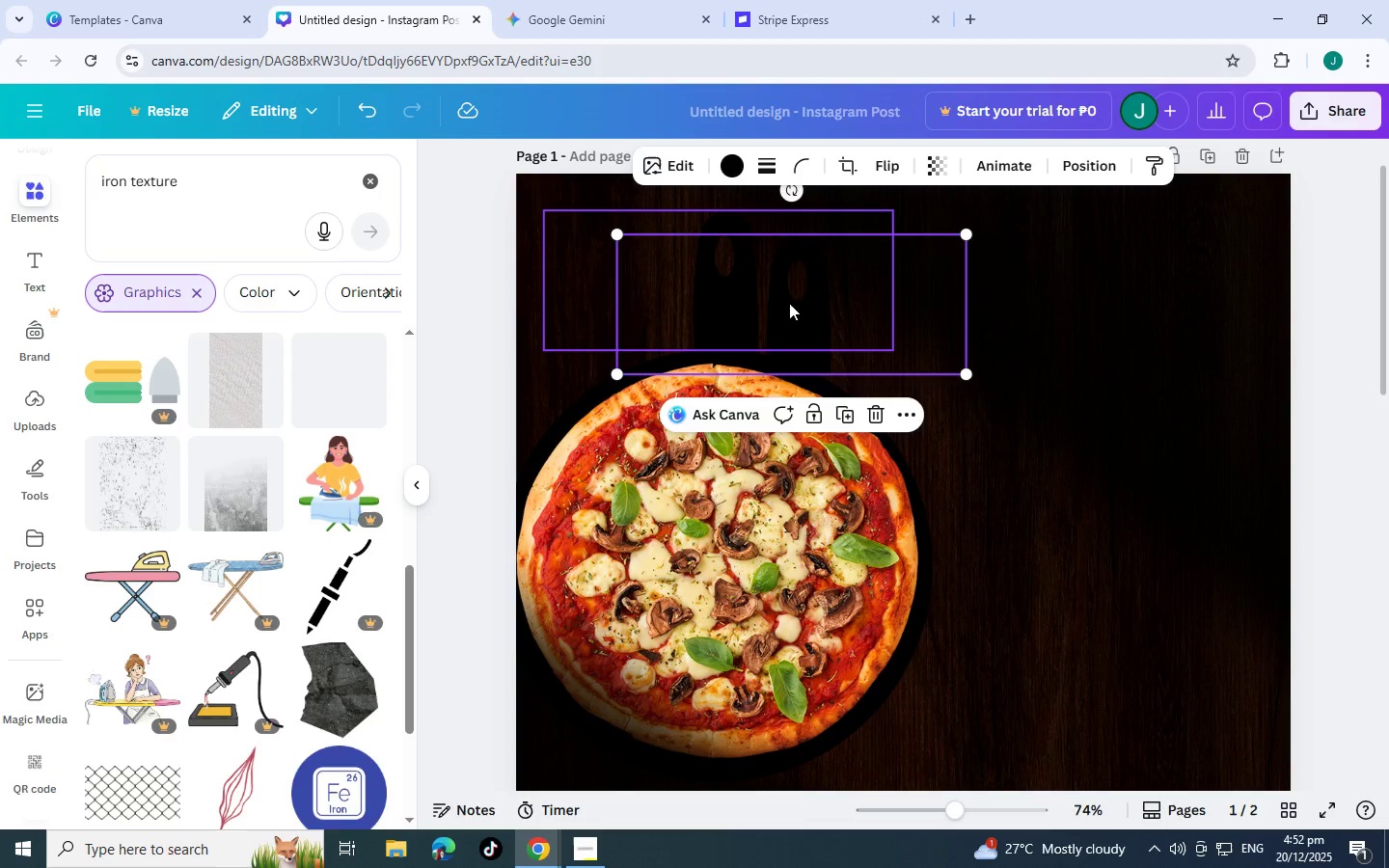 
key(Control+BracketLeft)
 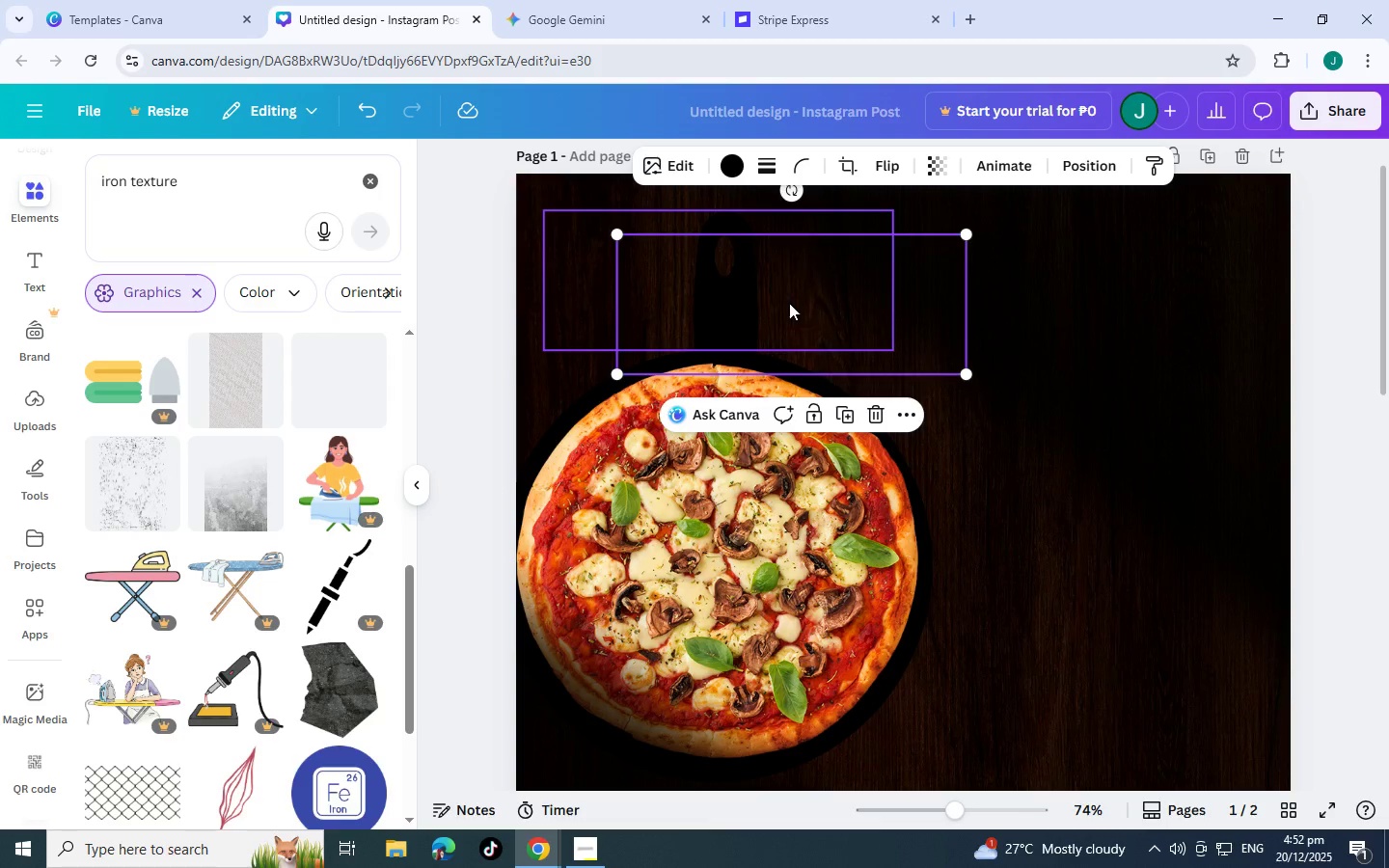 
key(Control+BracketLeft)
 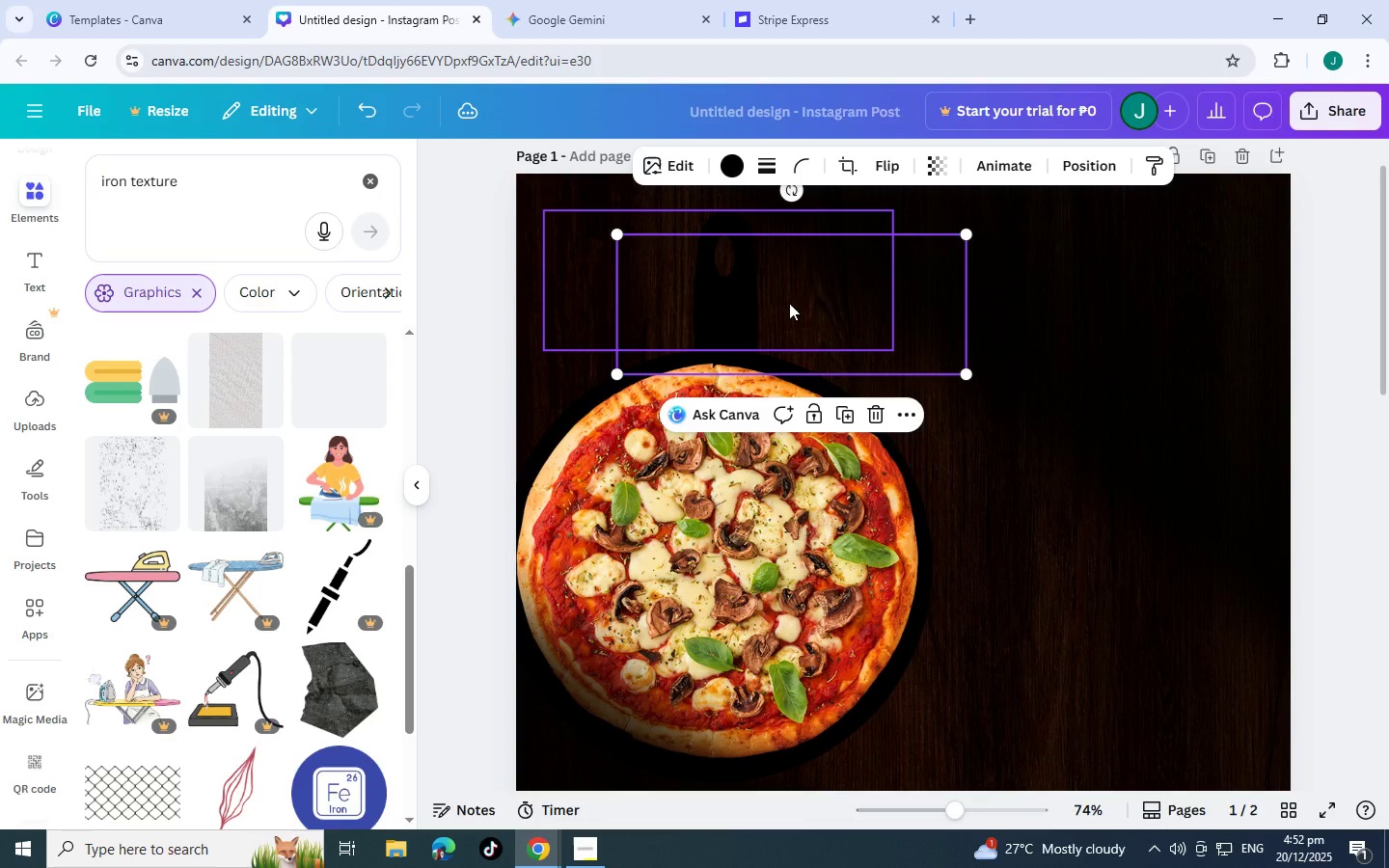 
key(Control+BracketLeft)
 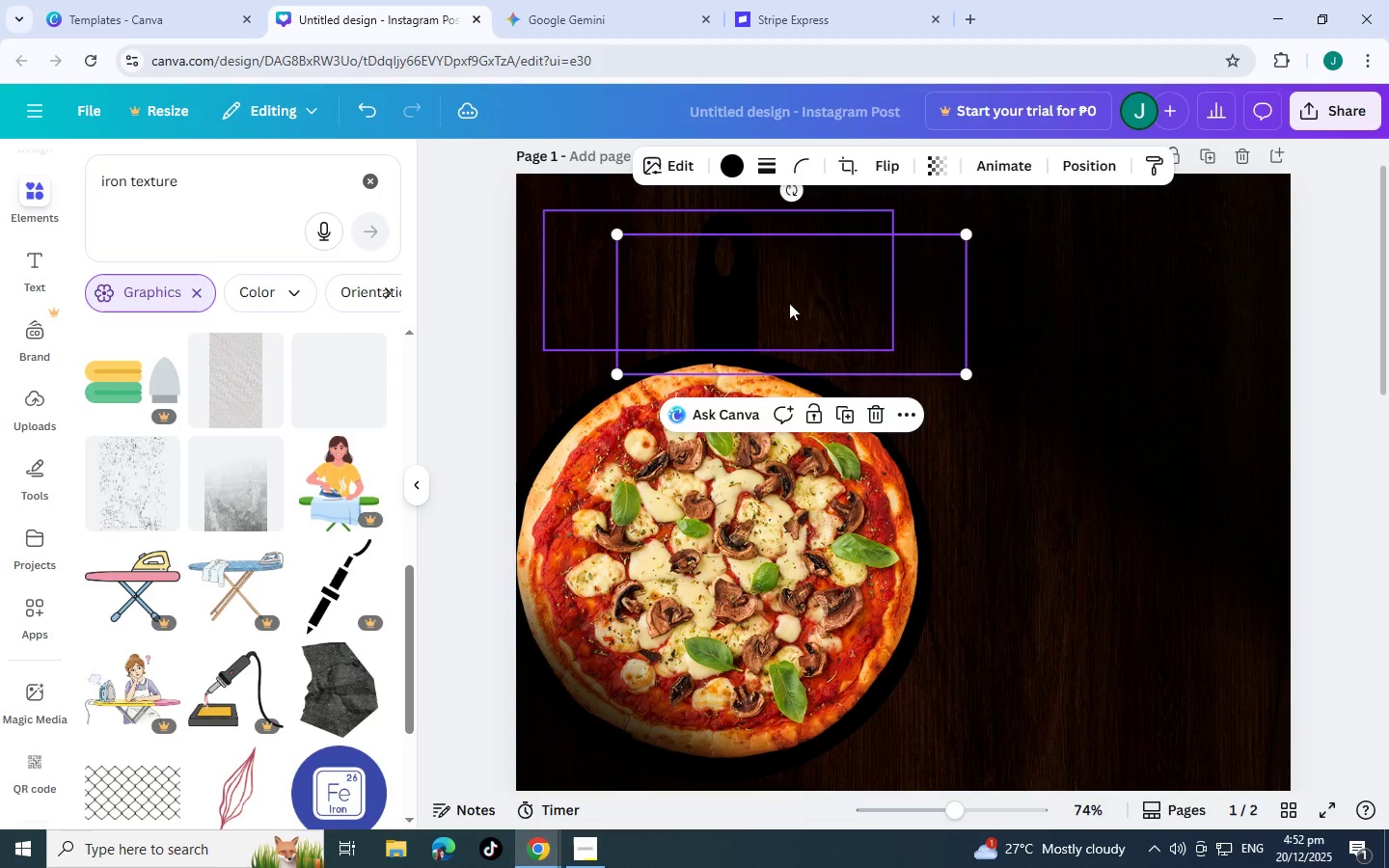 
key(Control+BracketRight)
 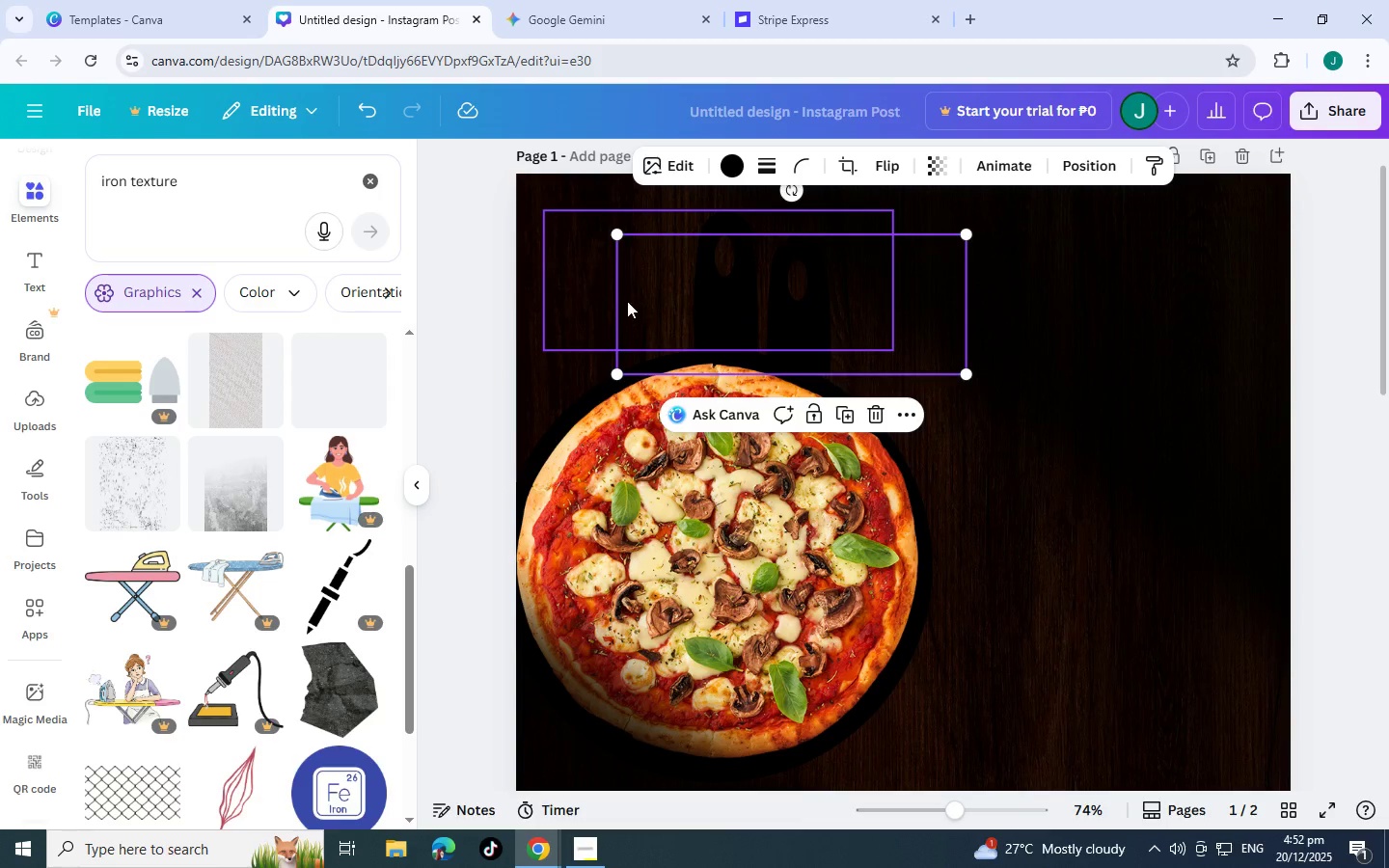 
left_click([670, 296])
 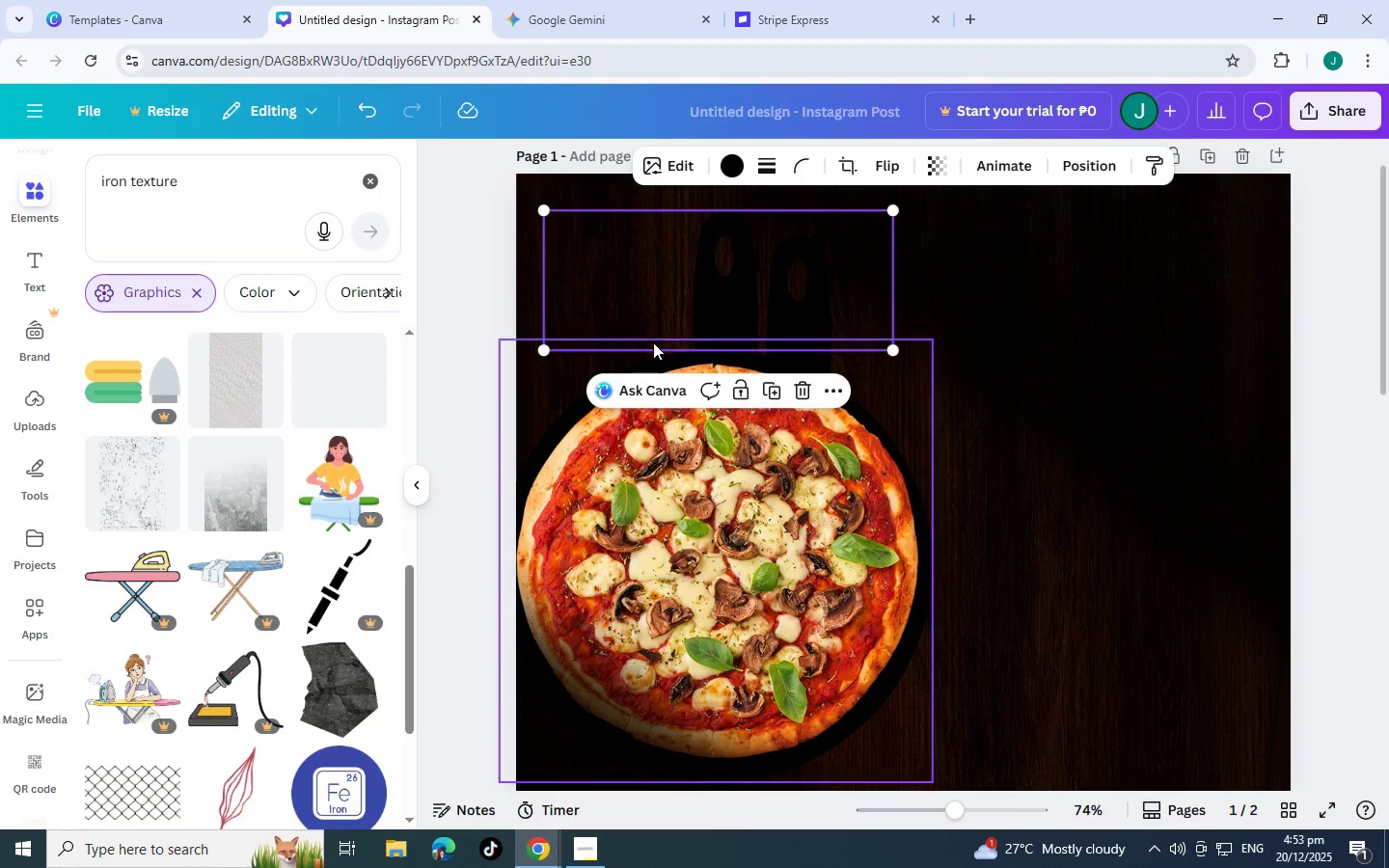 
hold_key(key=ShiftLeft, duration=1.5)
left_click([736, 361])
 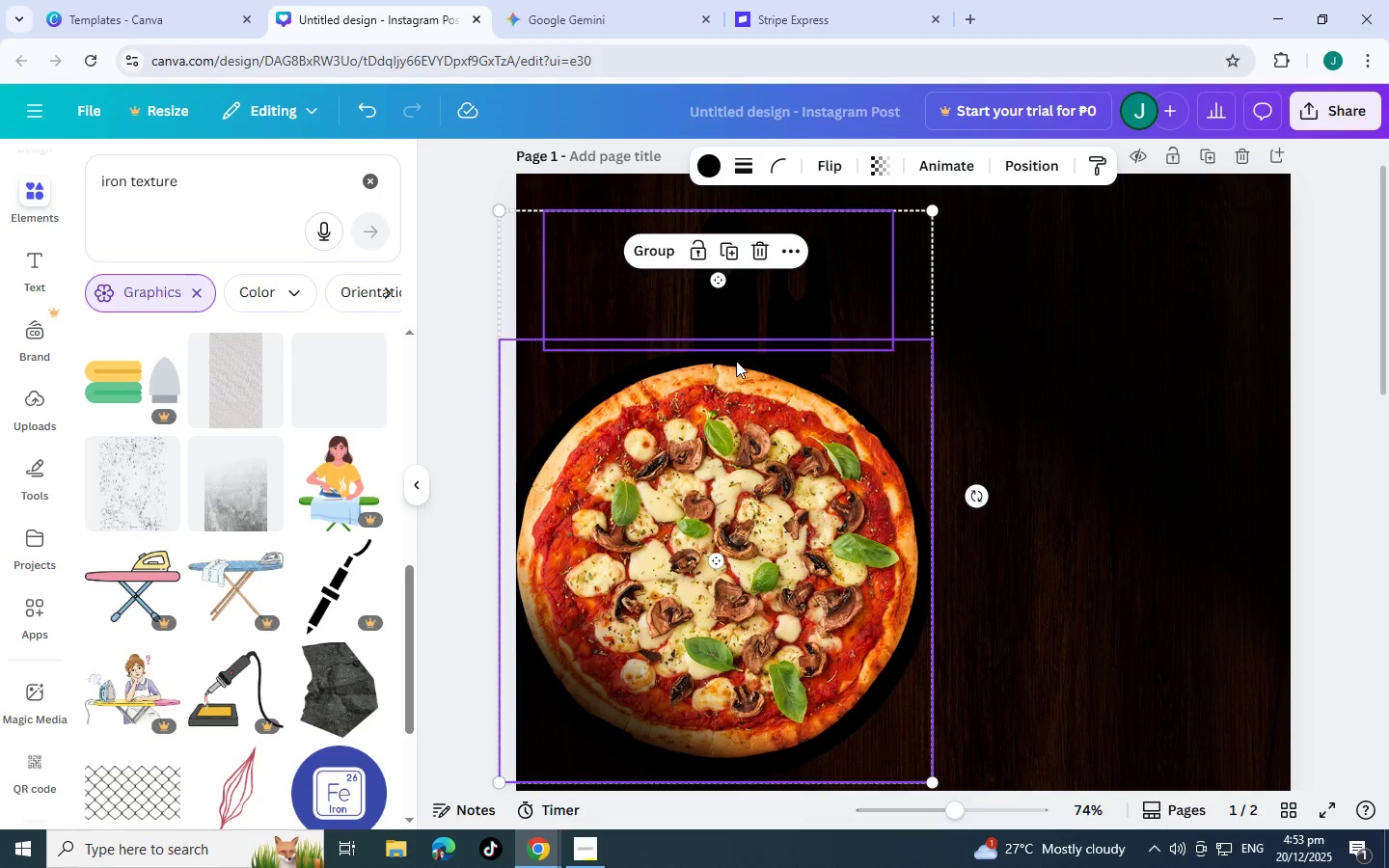 
hold_key(key=ShiftLeft, duration=0.59)
 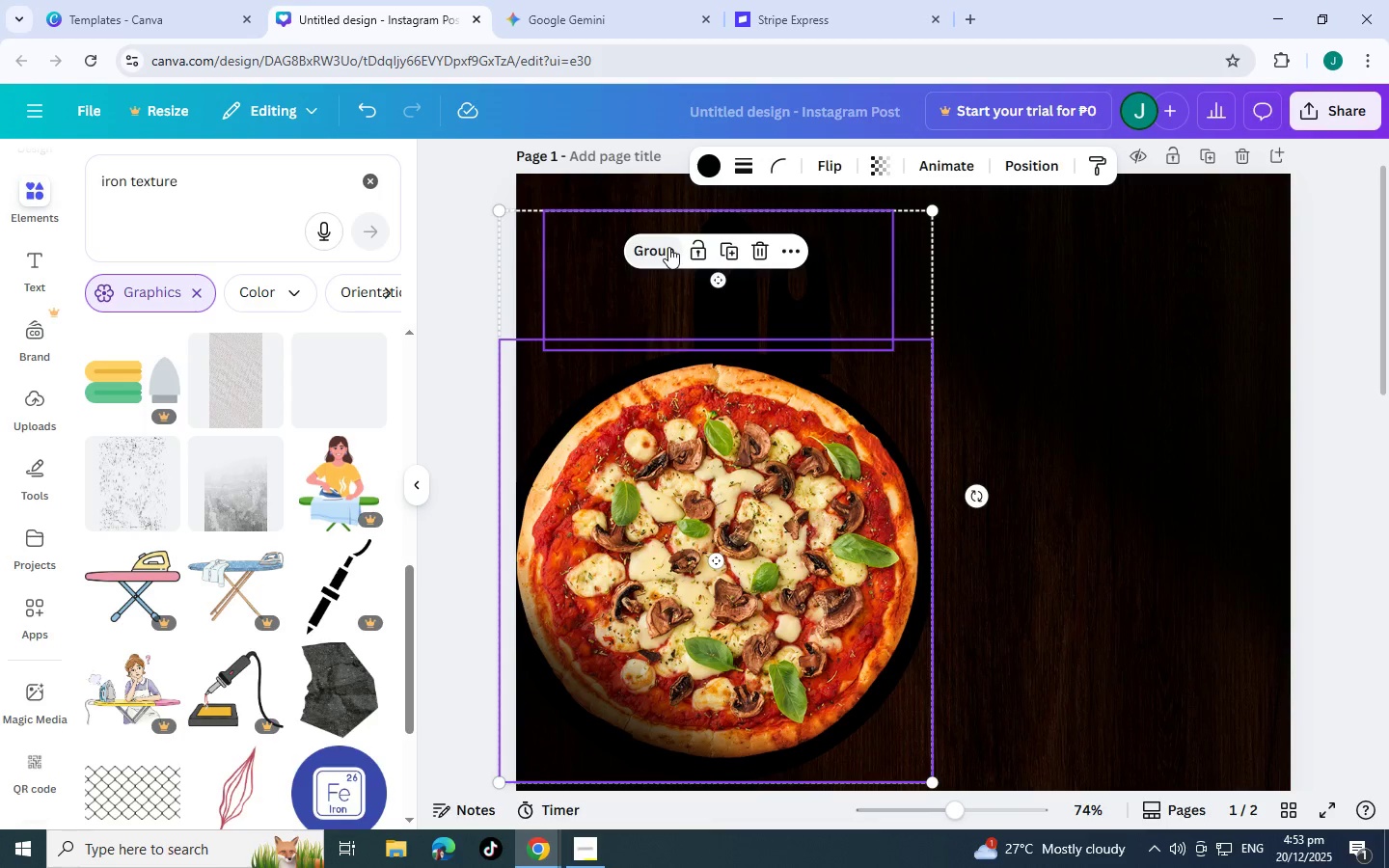 
left_click([668, 247])
 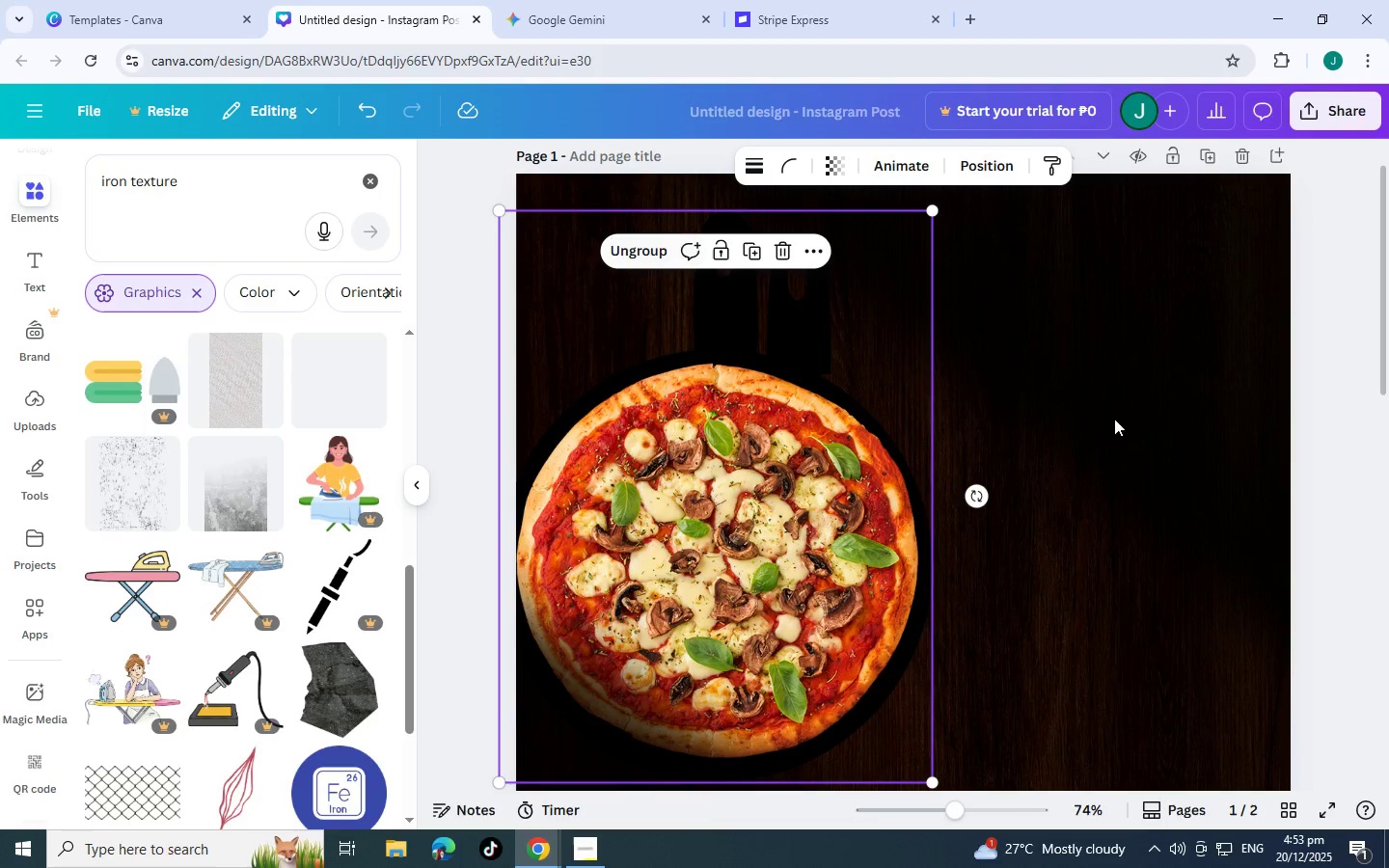 
left_click([1170, 420])
 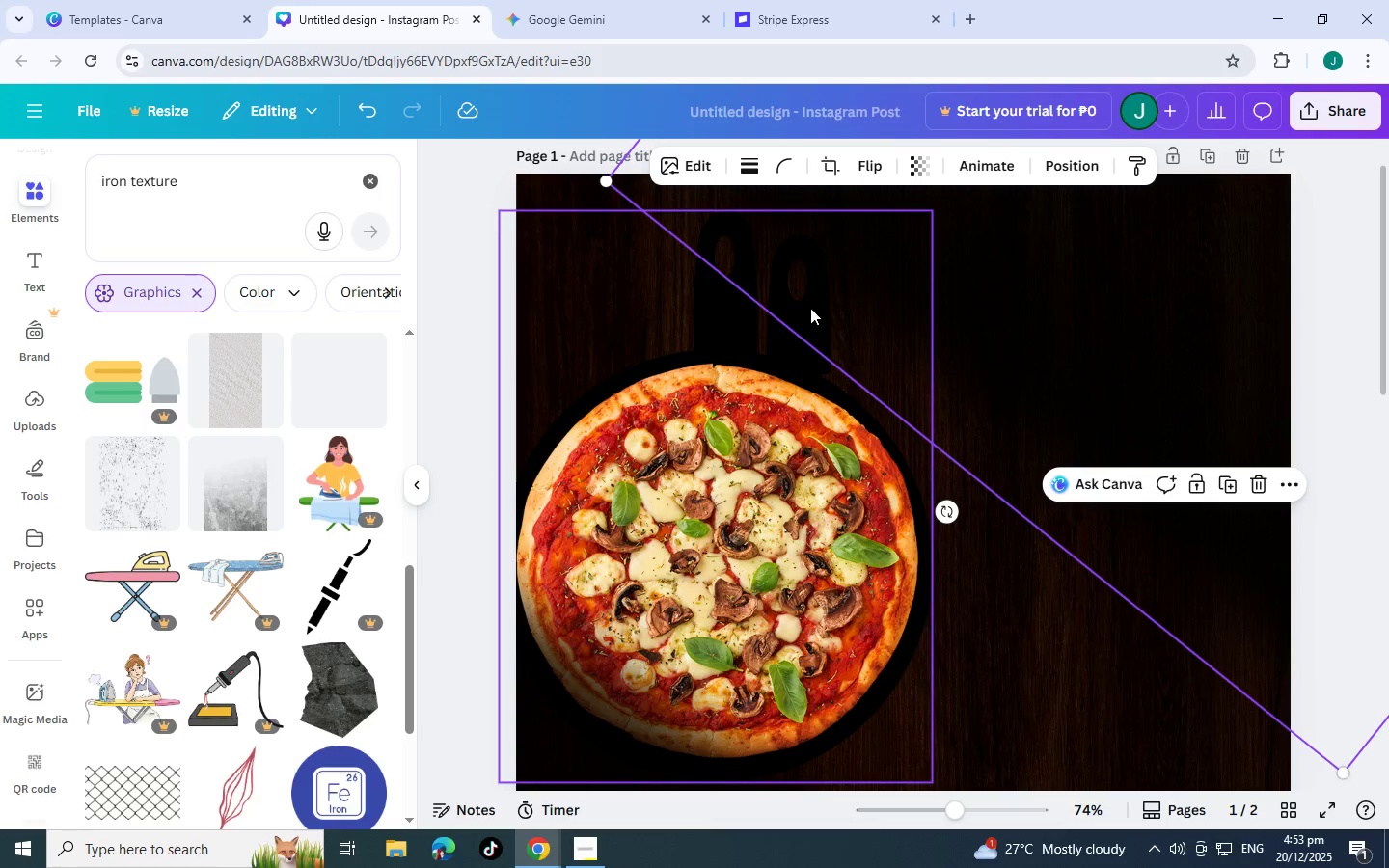 
left_click([826, 383])
 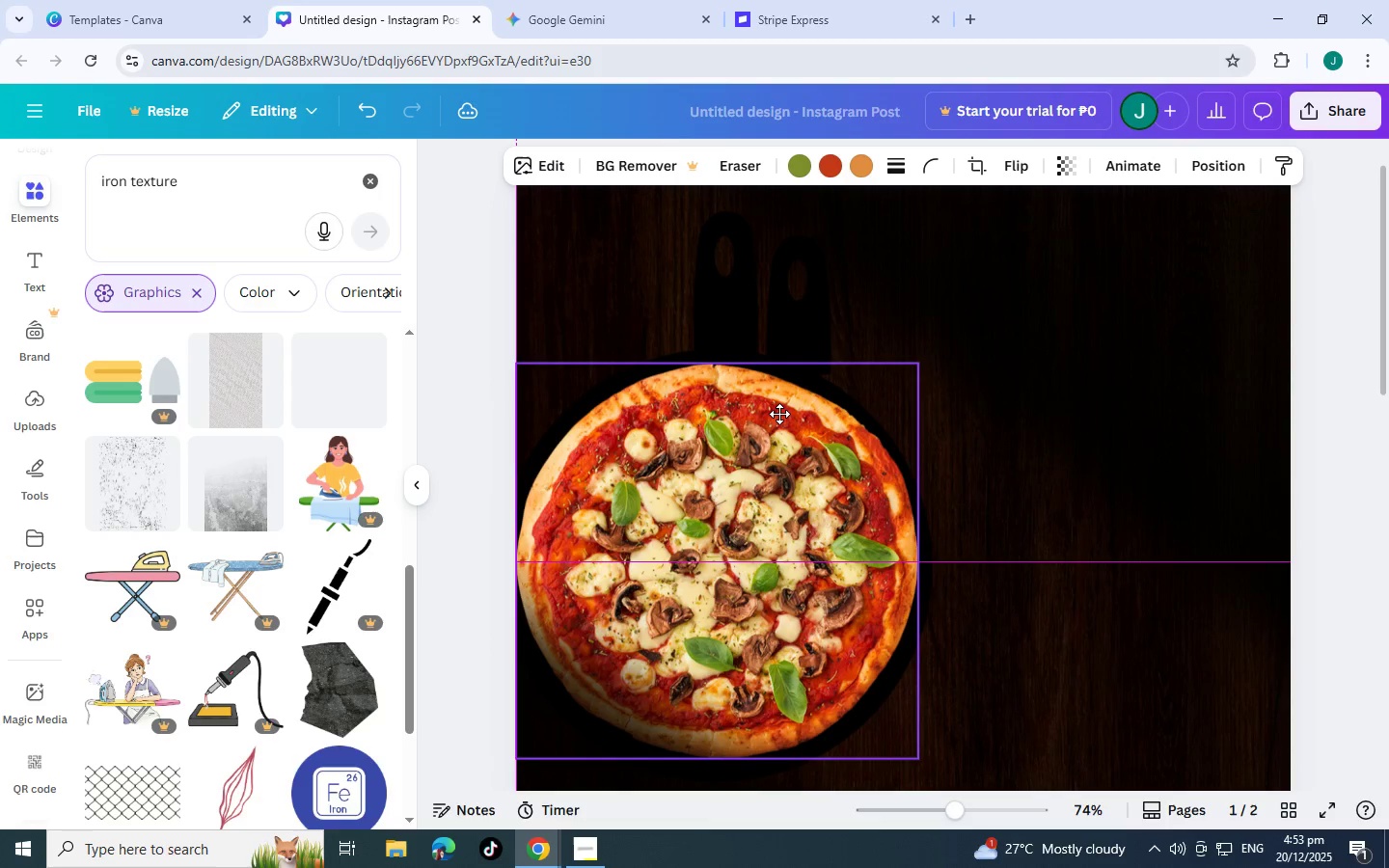 
left_click([810, 268])
 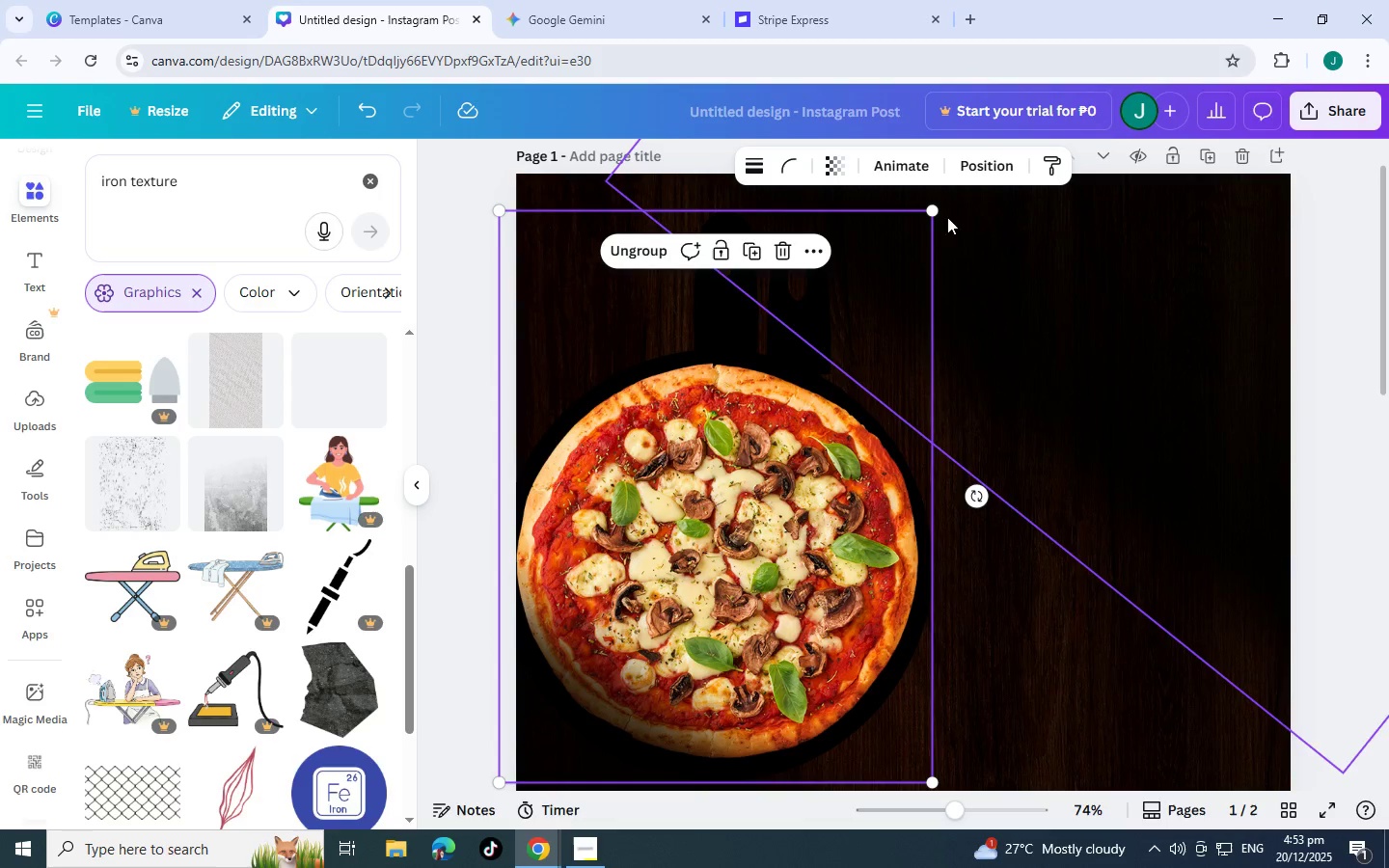 
left_click_drag(start_coordinate=[850, 289], to_coordinate=[803, 277])
 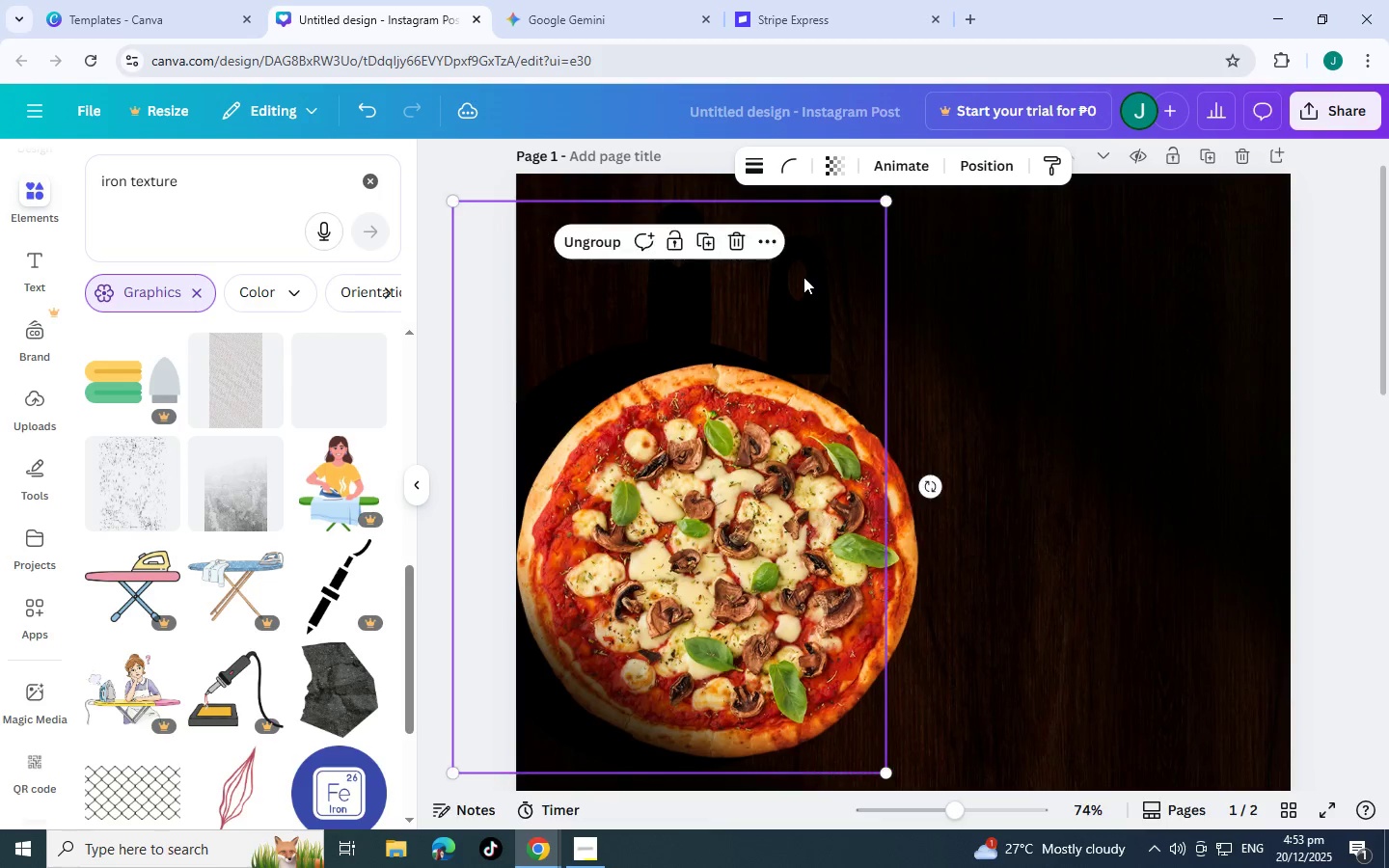 
key(Control+Z)
 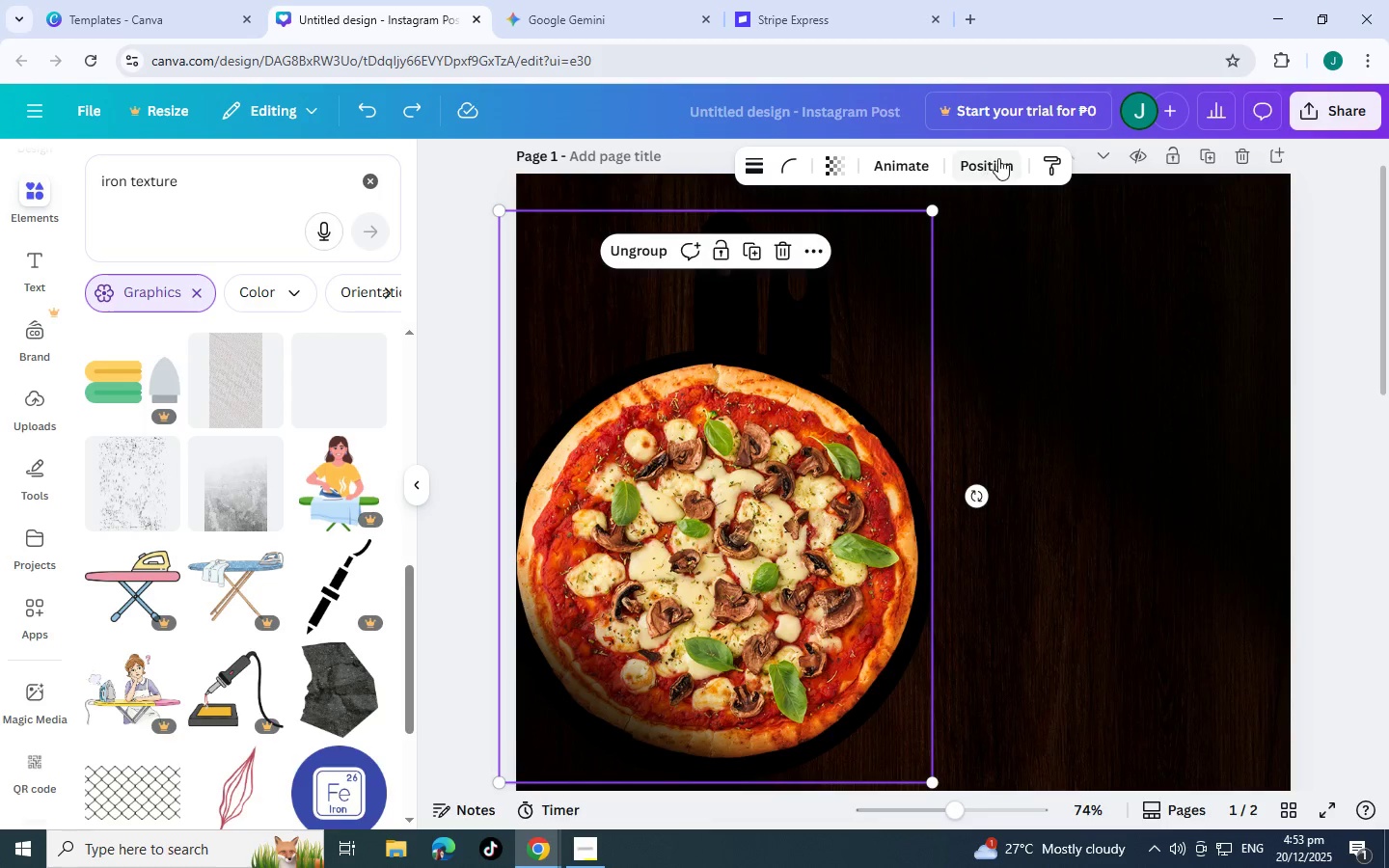 
left_click([998, 158])
 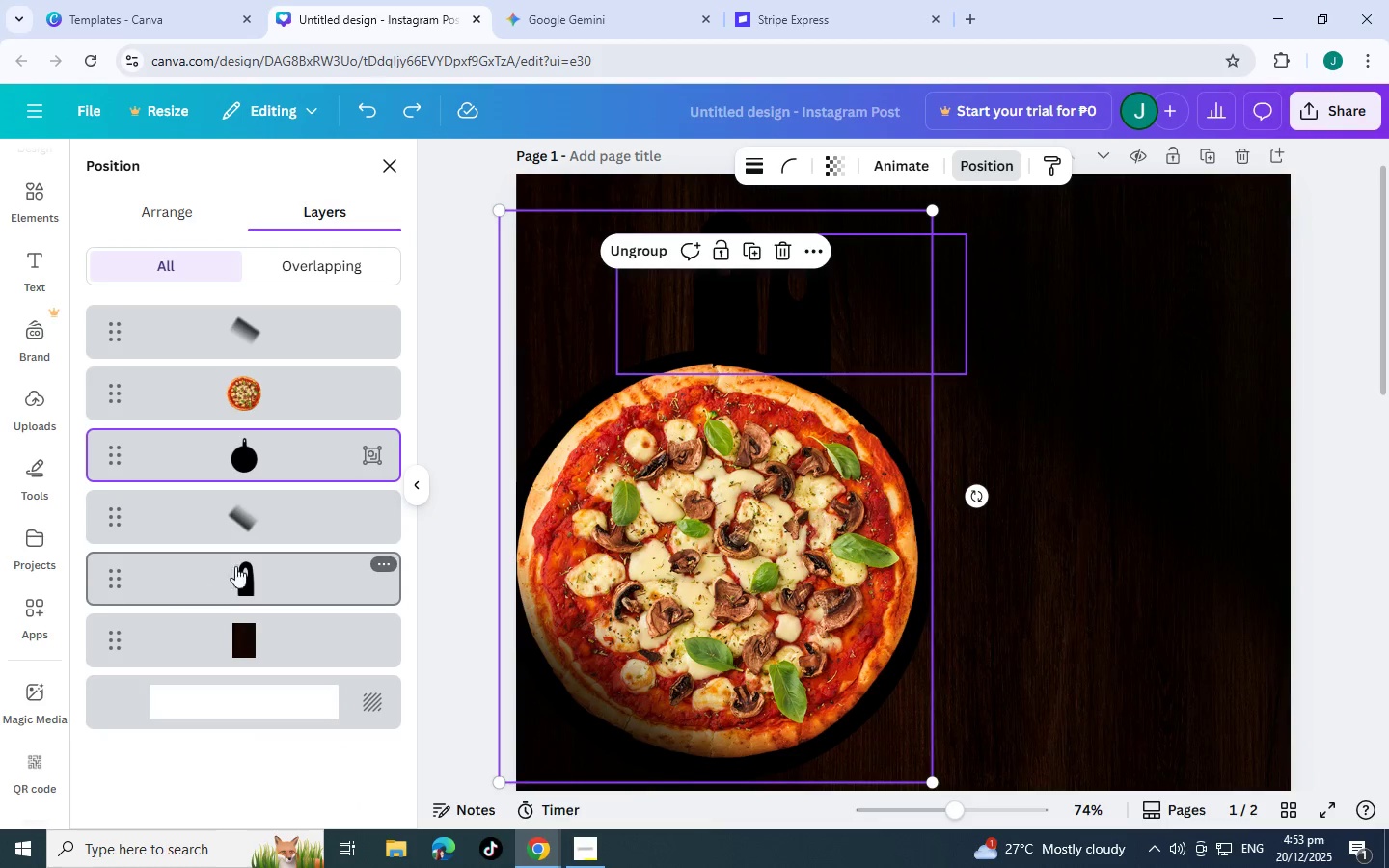 
left_click([270, 587])
 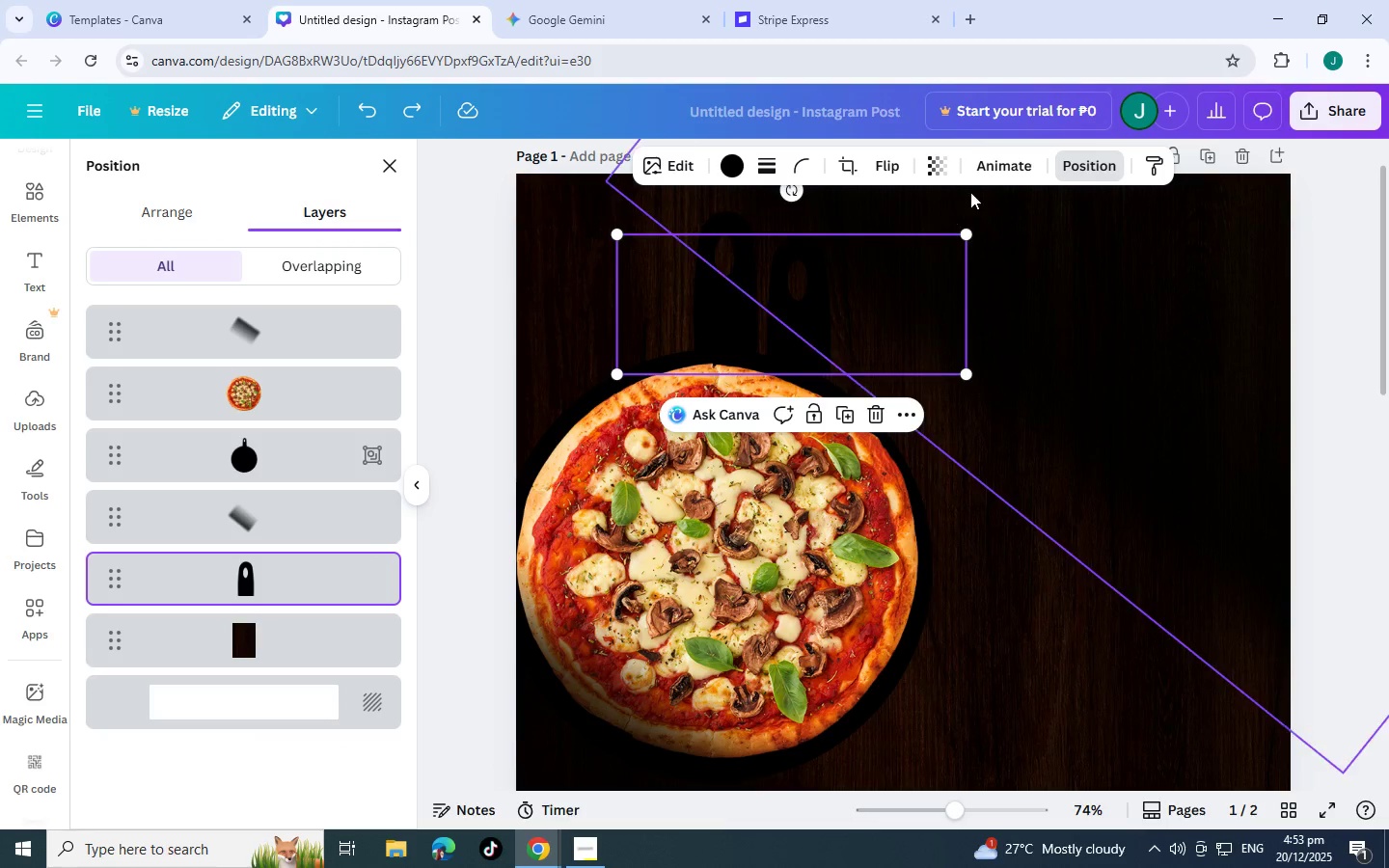 
left_click([941, 176])
 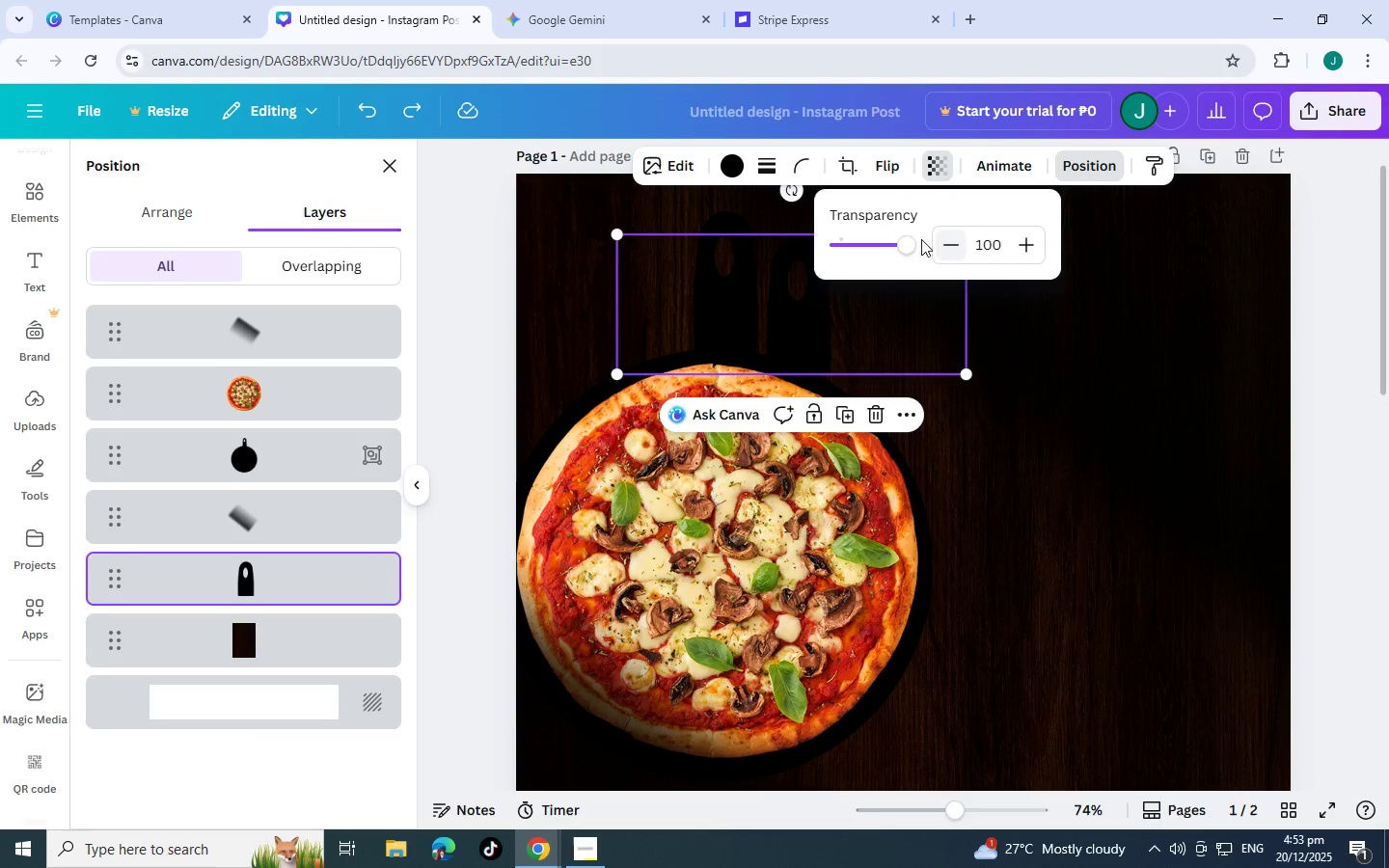 
left_click_drag(start_coordinate=[899, 239], to_coordinate=[871, 244])
 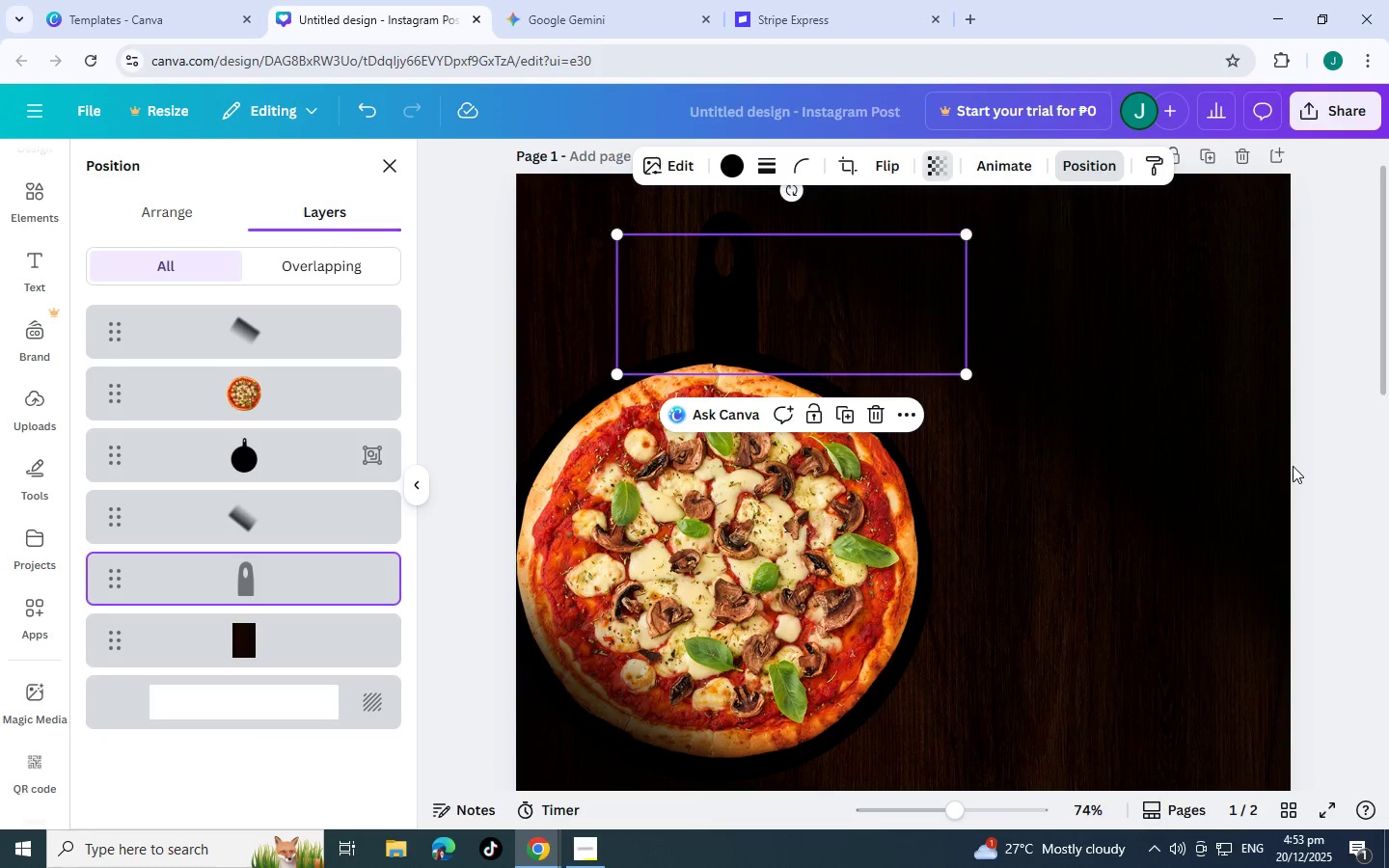 
left_click([1293, 466])
 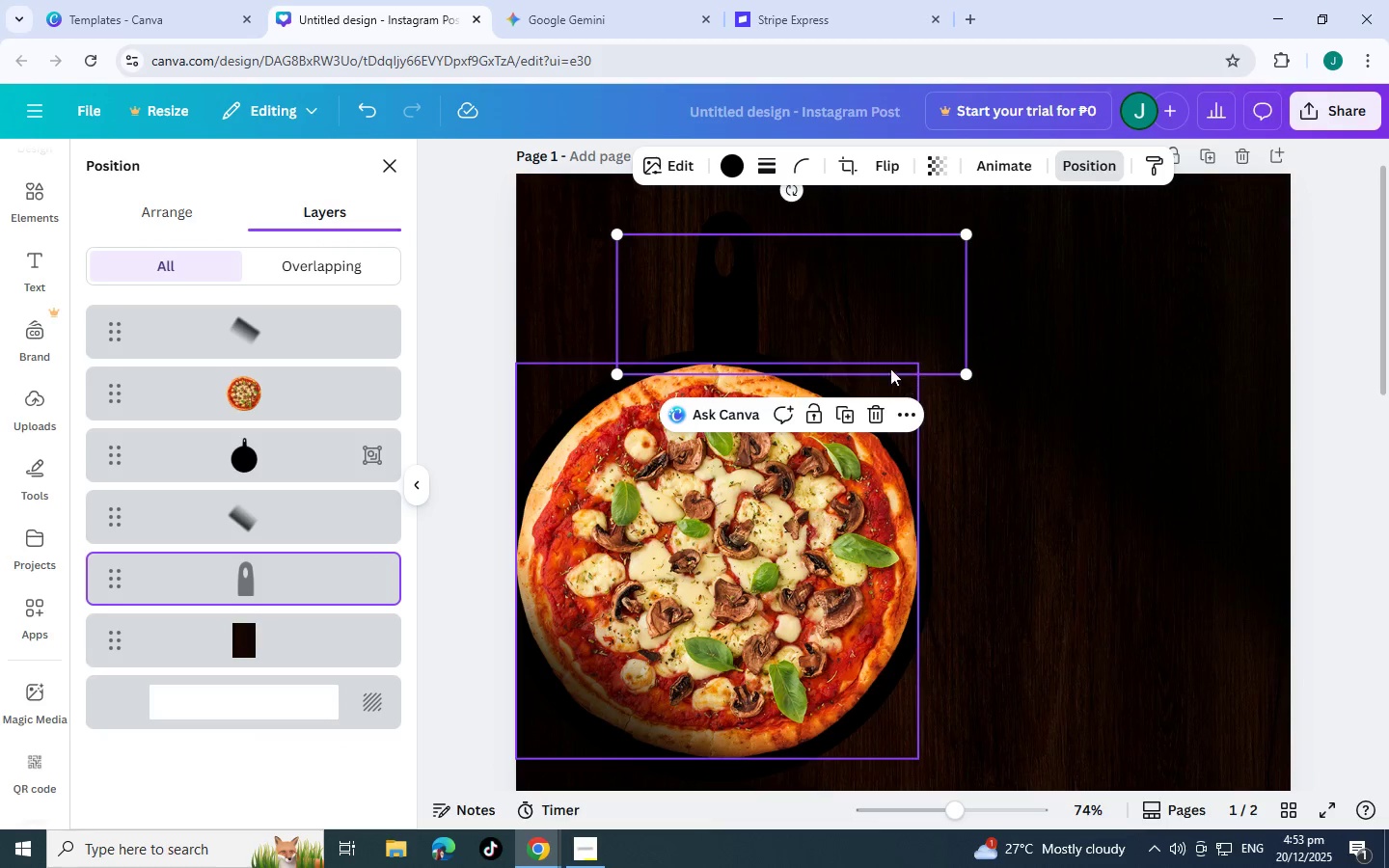 
left_click_drag(start_coordinate=[887, 351], to_coordinate=[885, 363])
 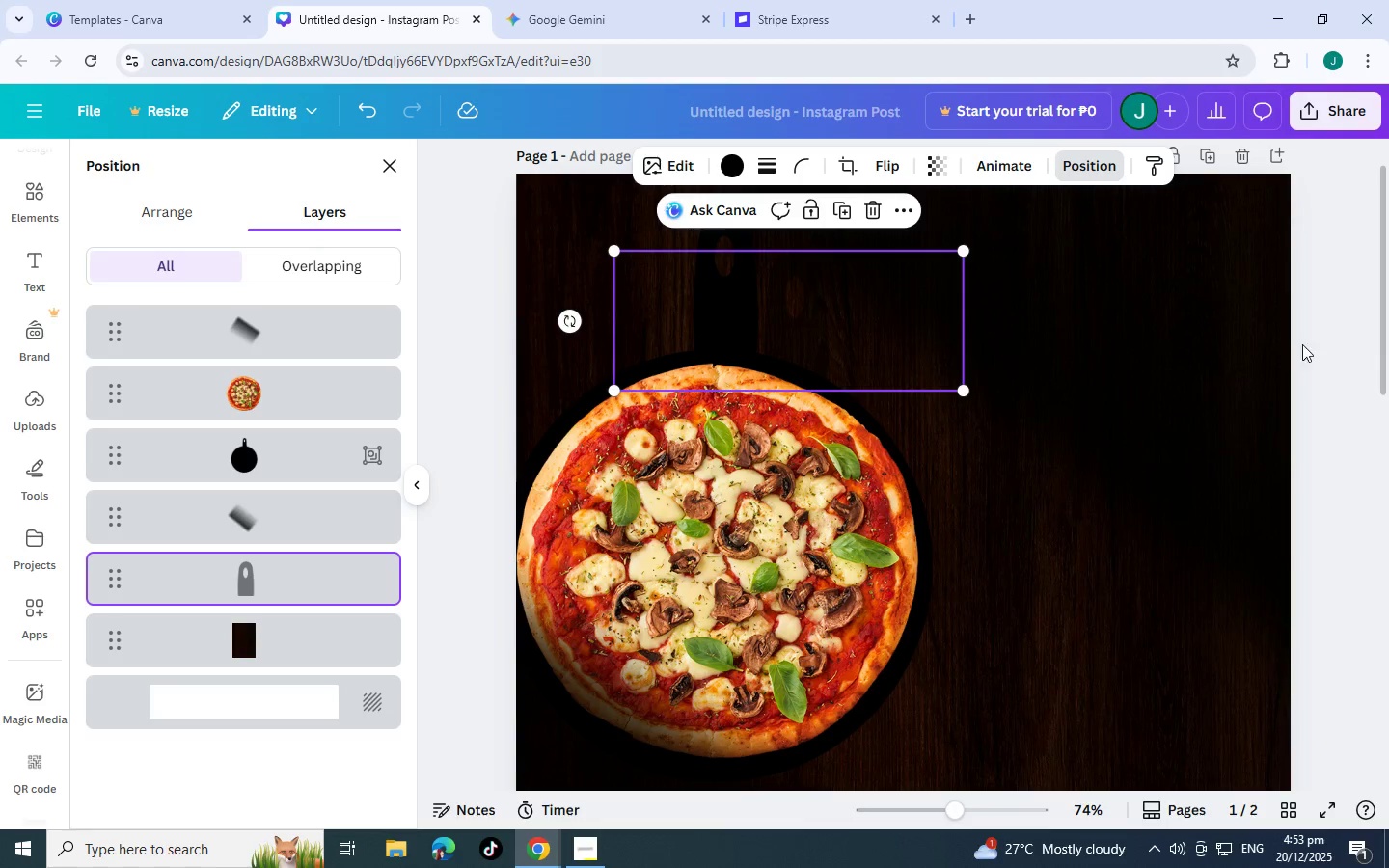 
left_click([1326, 343])
 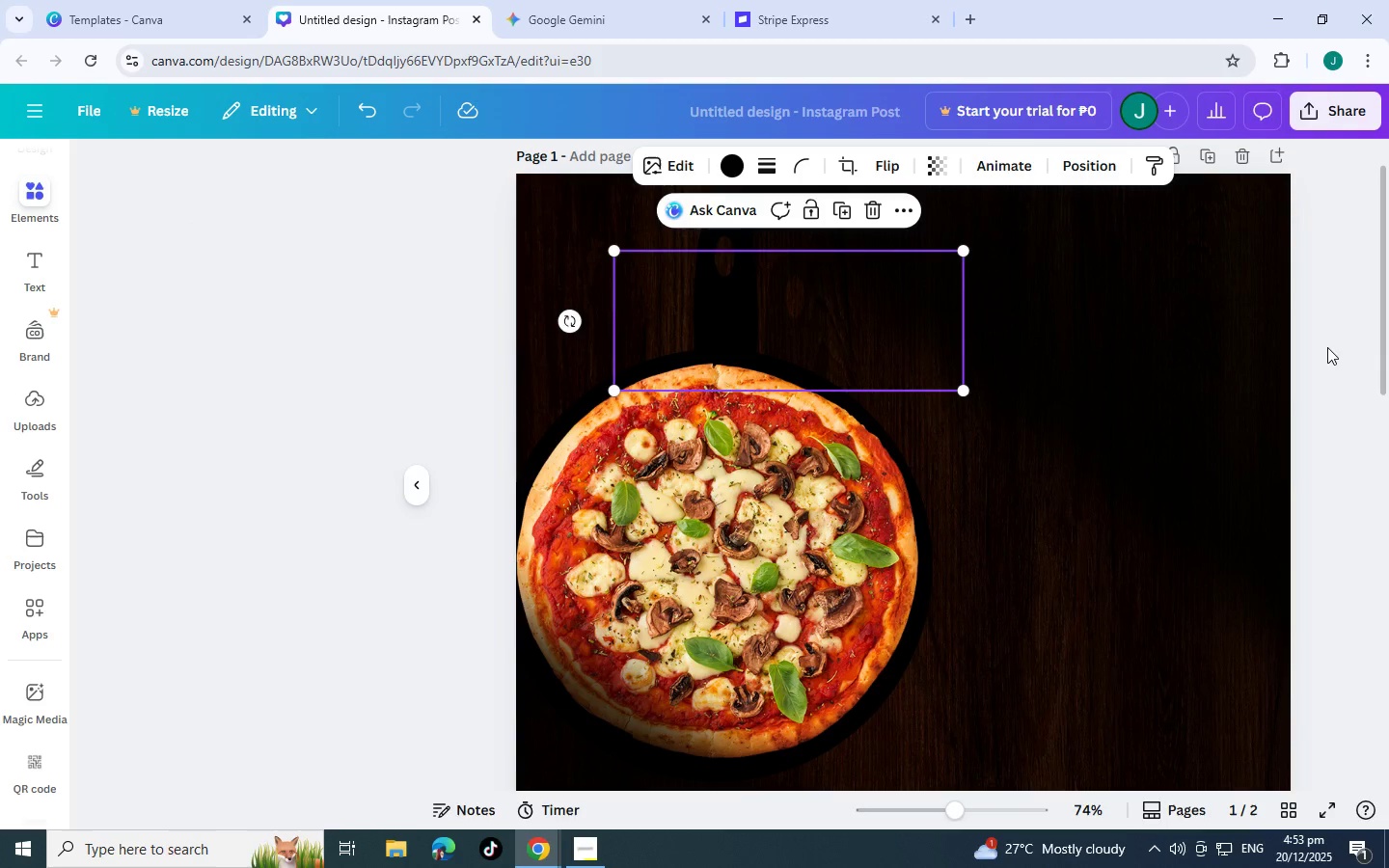 
left_click([1326, 363])
 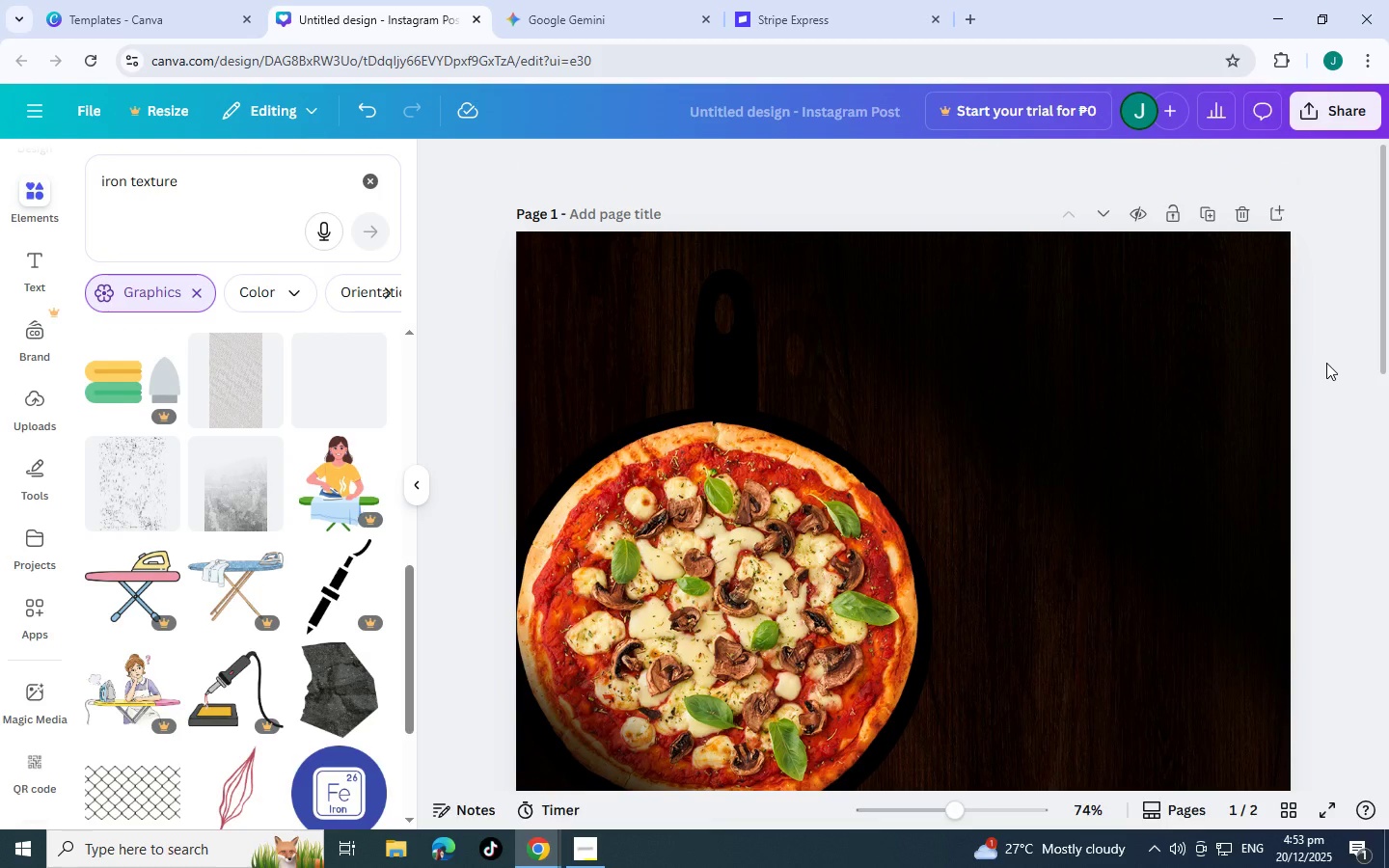 
scroll: coordinate [1207, 316], scroll_direction: up, amount: 10.0
 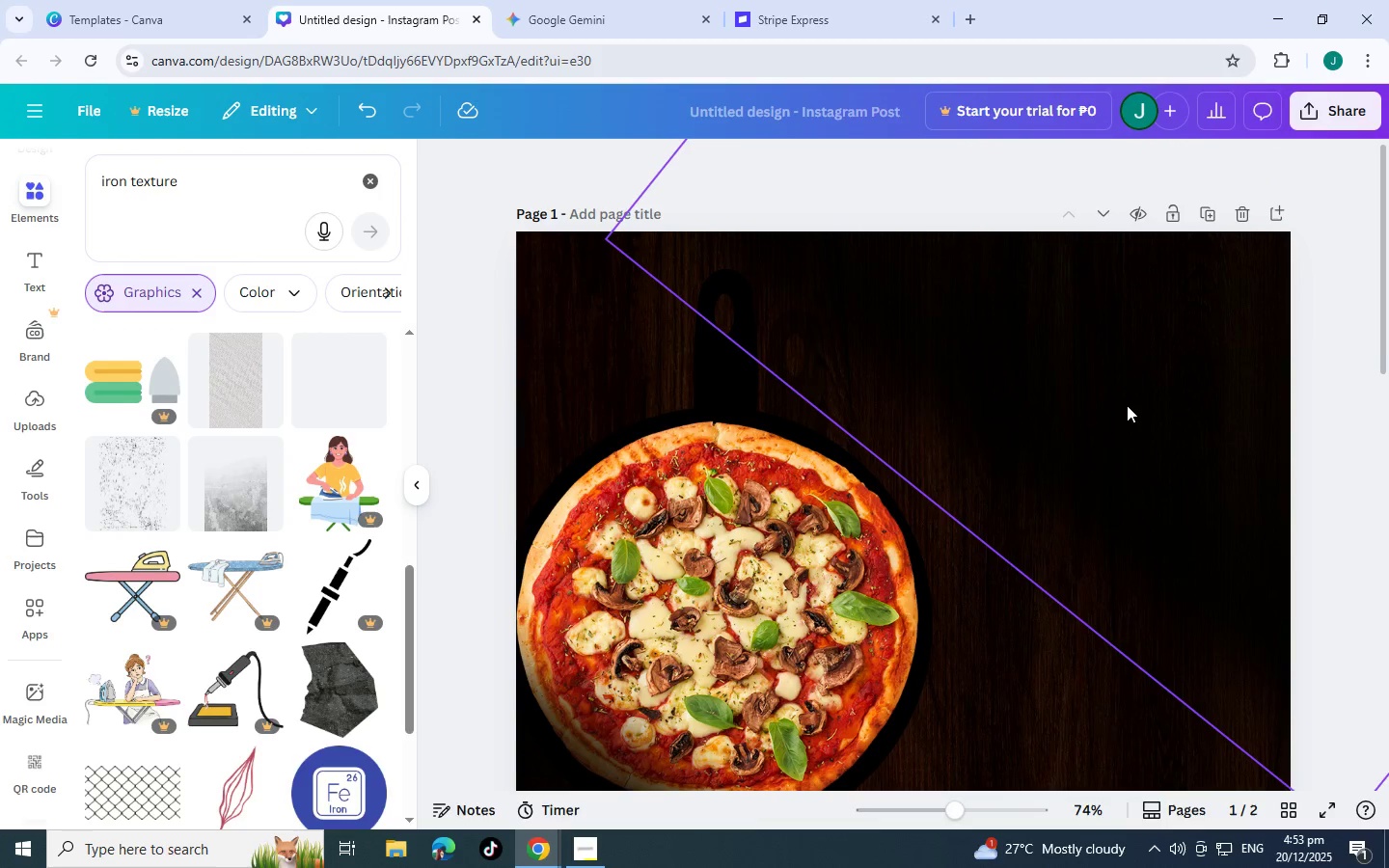 
scroll: coordinate [1127, 406], scroll_direction: down, amount: 3.0
 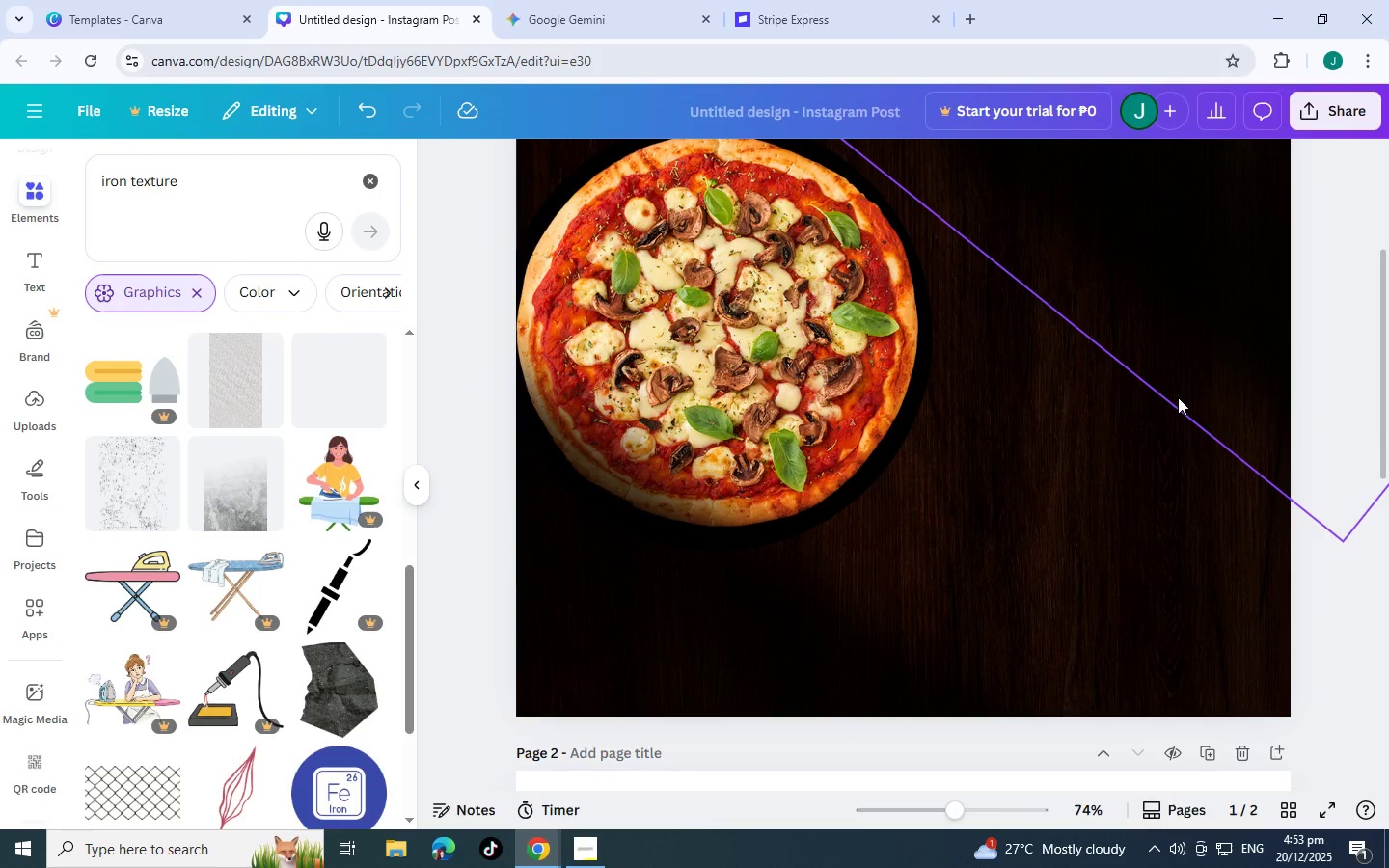 
scroll: coordinate [1154, 402], scroll_direction: up, amount: 5.0
 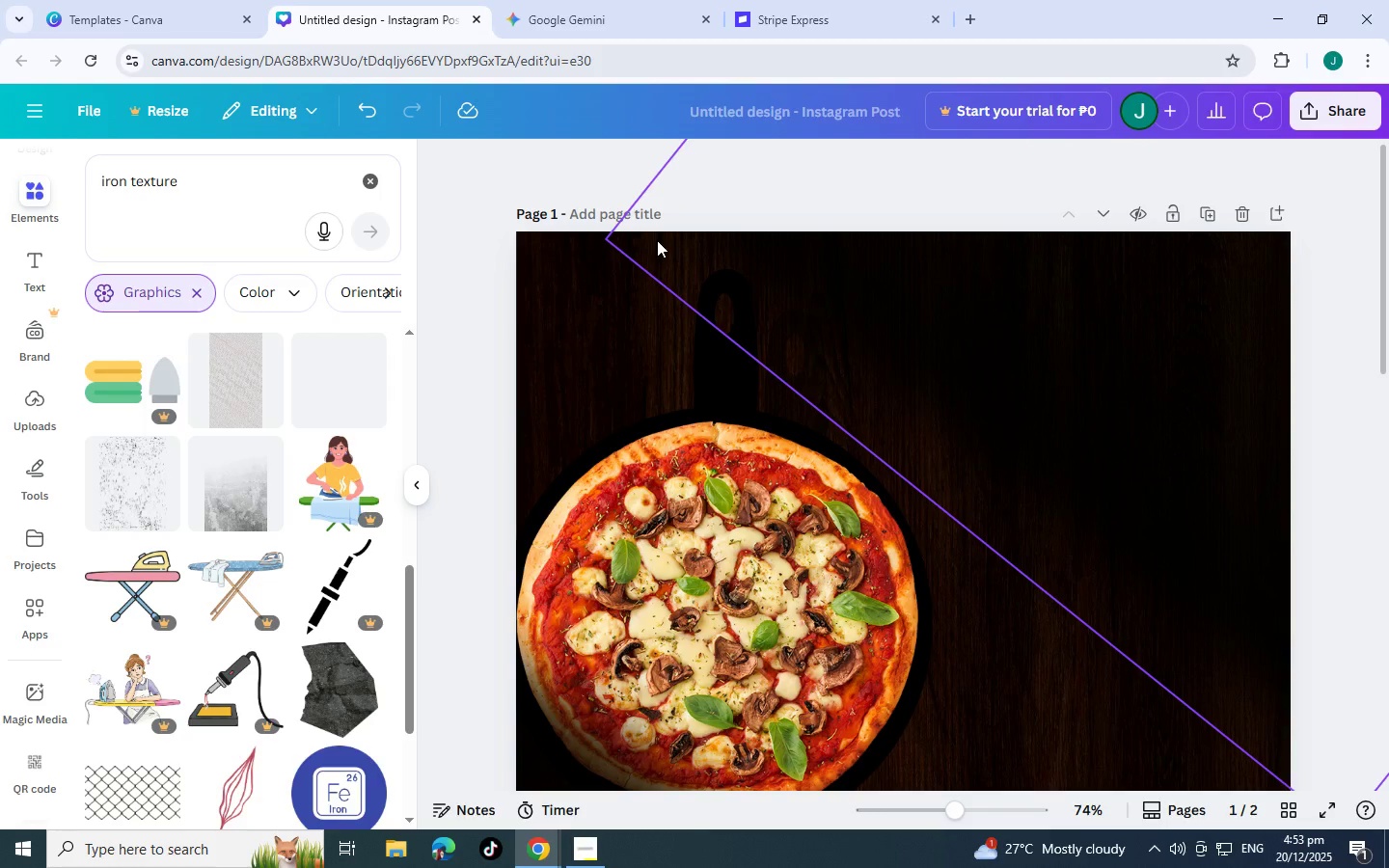 
wait(8.96)
 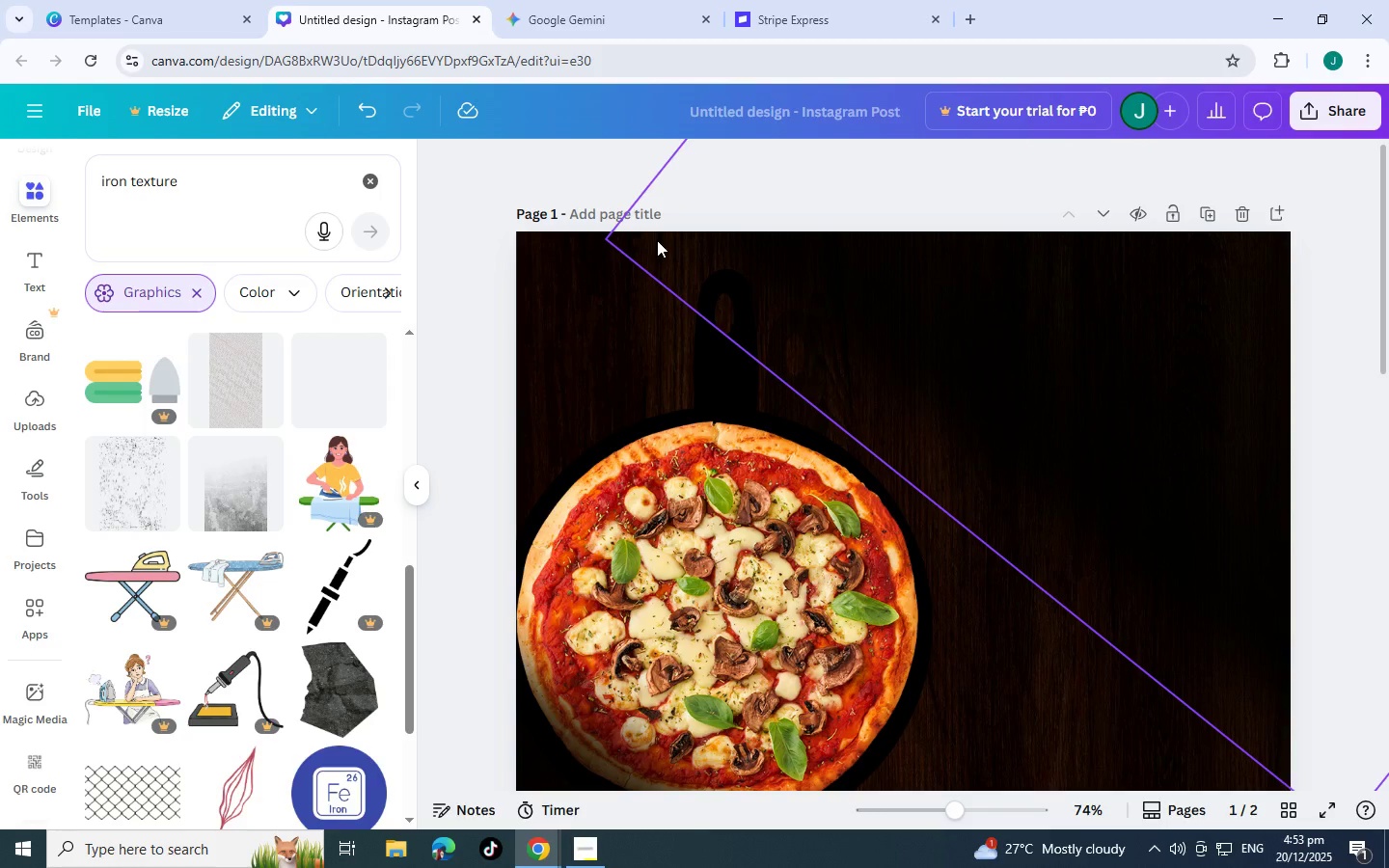 
scroll: coordinate [860, 590], scroll_direction: up, amount: 3.0
 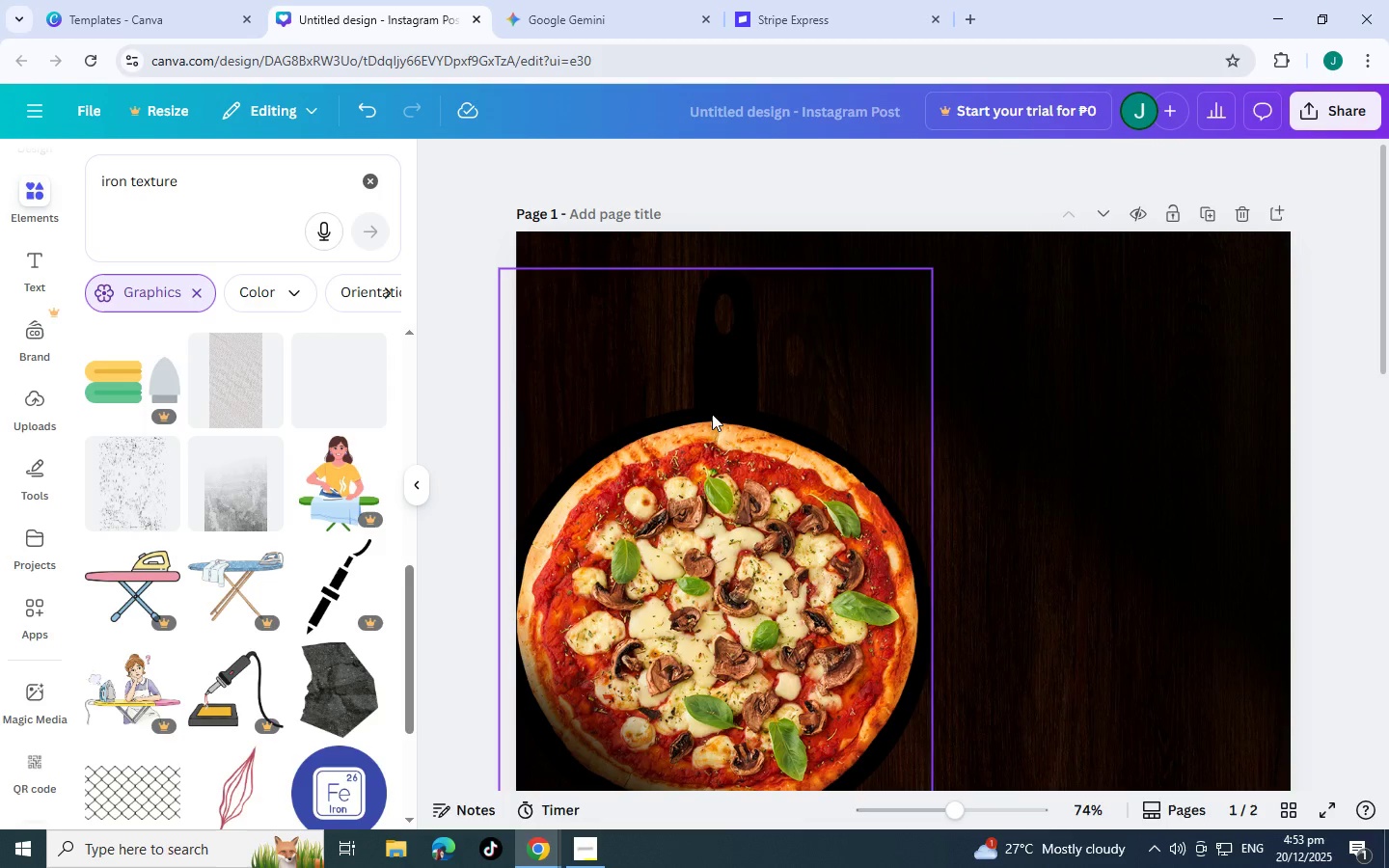 
hold_key(key=ShiftLeft, duration=1.5)
left_click([720, 325])
 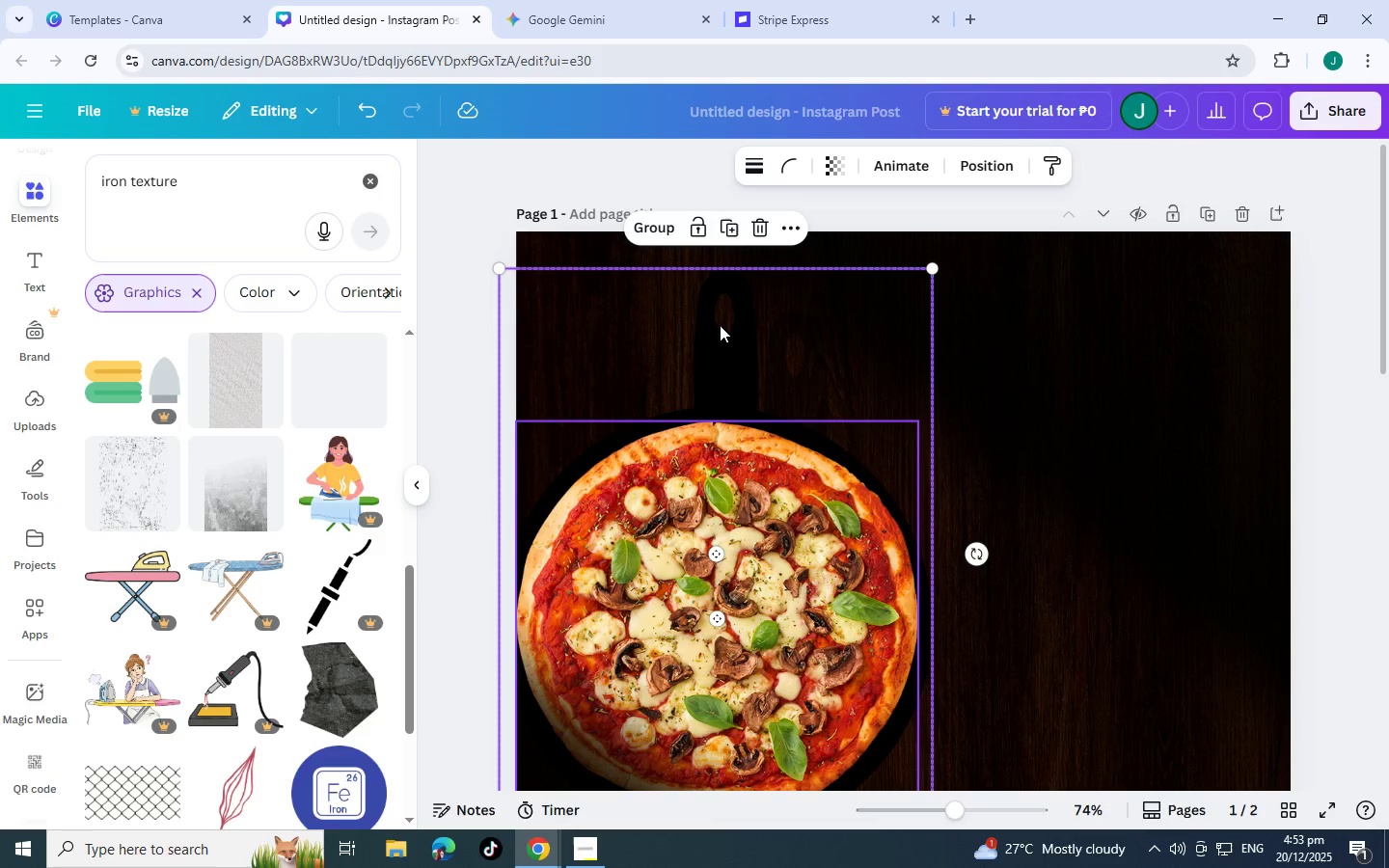 
hold_key(key=ShiftLeft, duration=1.52)
 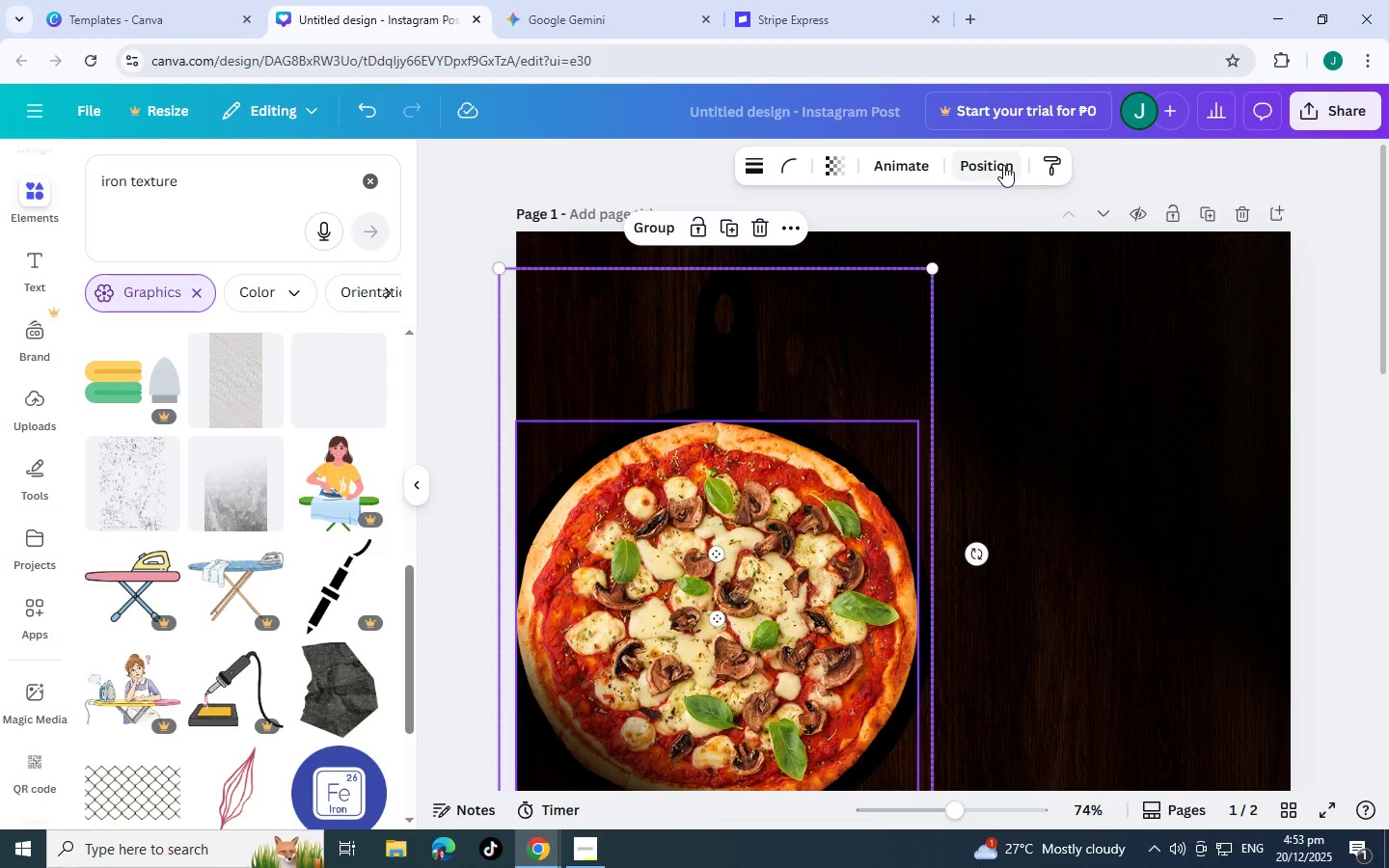 
hold_key(key=ShiftLeft, duration=1.3)
left_click([1003, 165])
 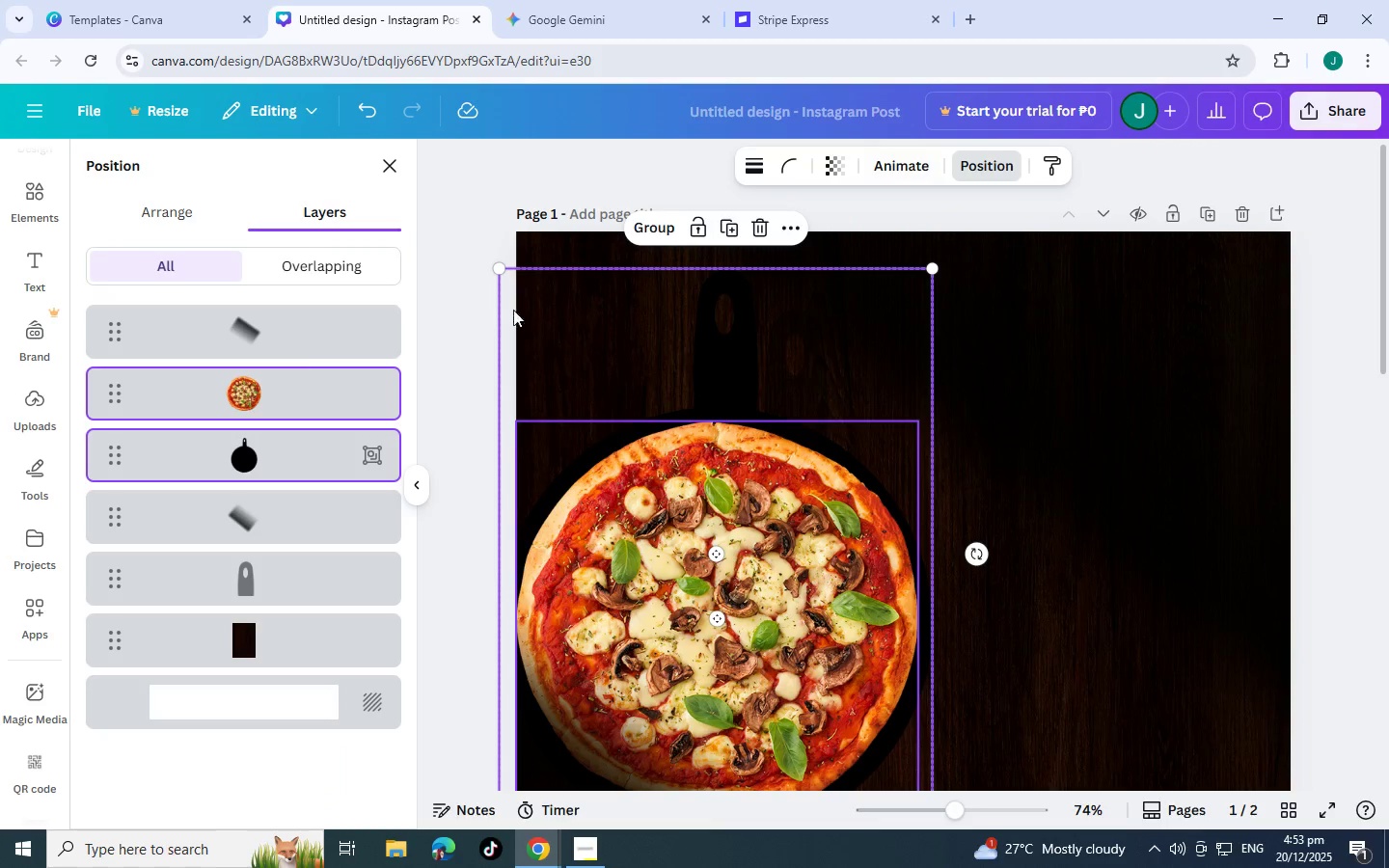 
hold_key(key=ShiftLeft, duration=1.52)
left_click([281, 577])
 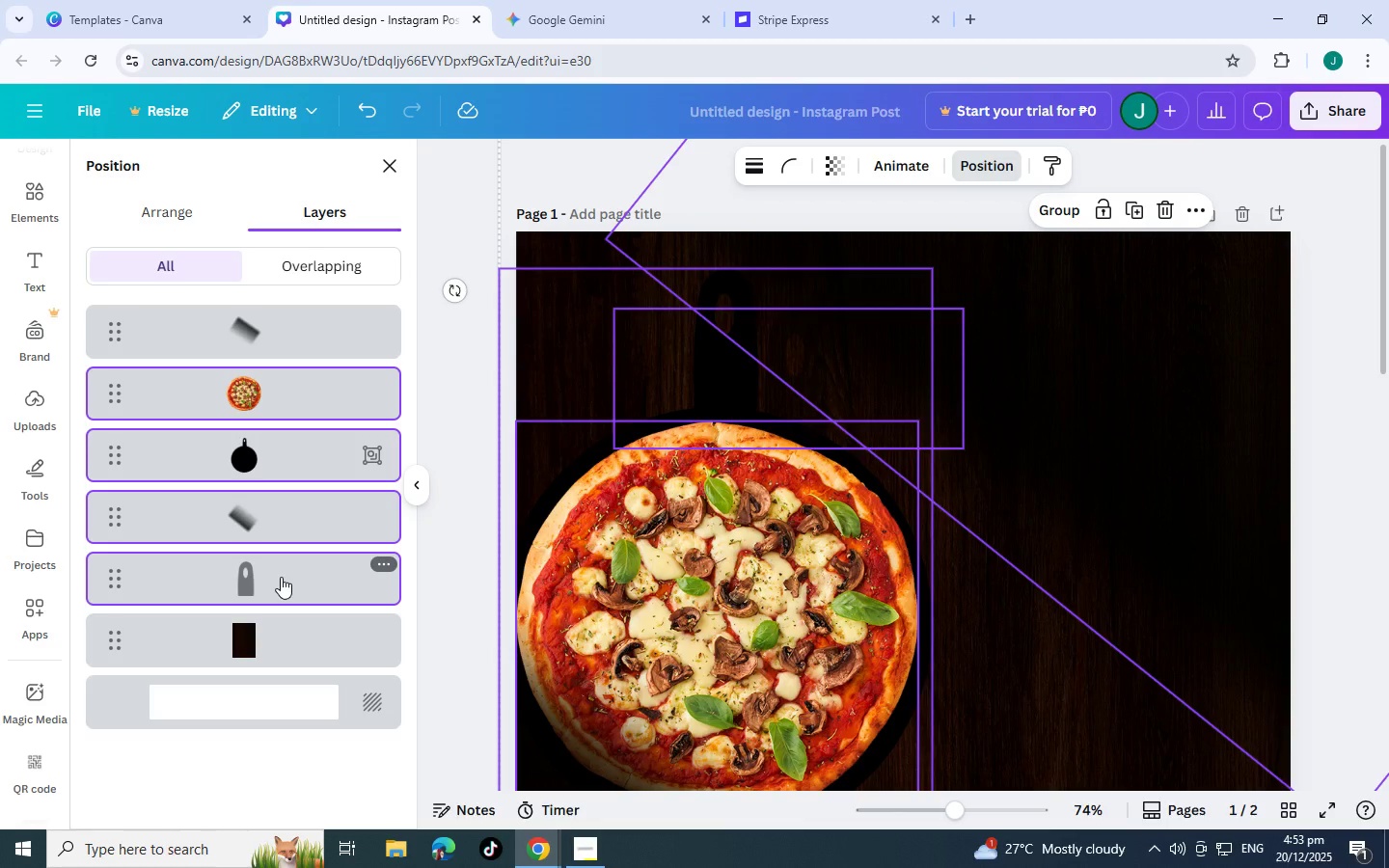 
hold_key(key=ShiftLeft, duration=1.53)
left_click([277, 521])
 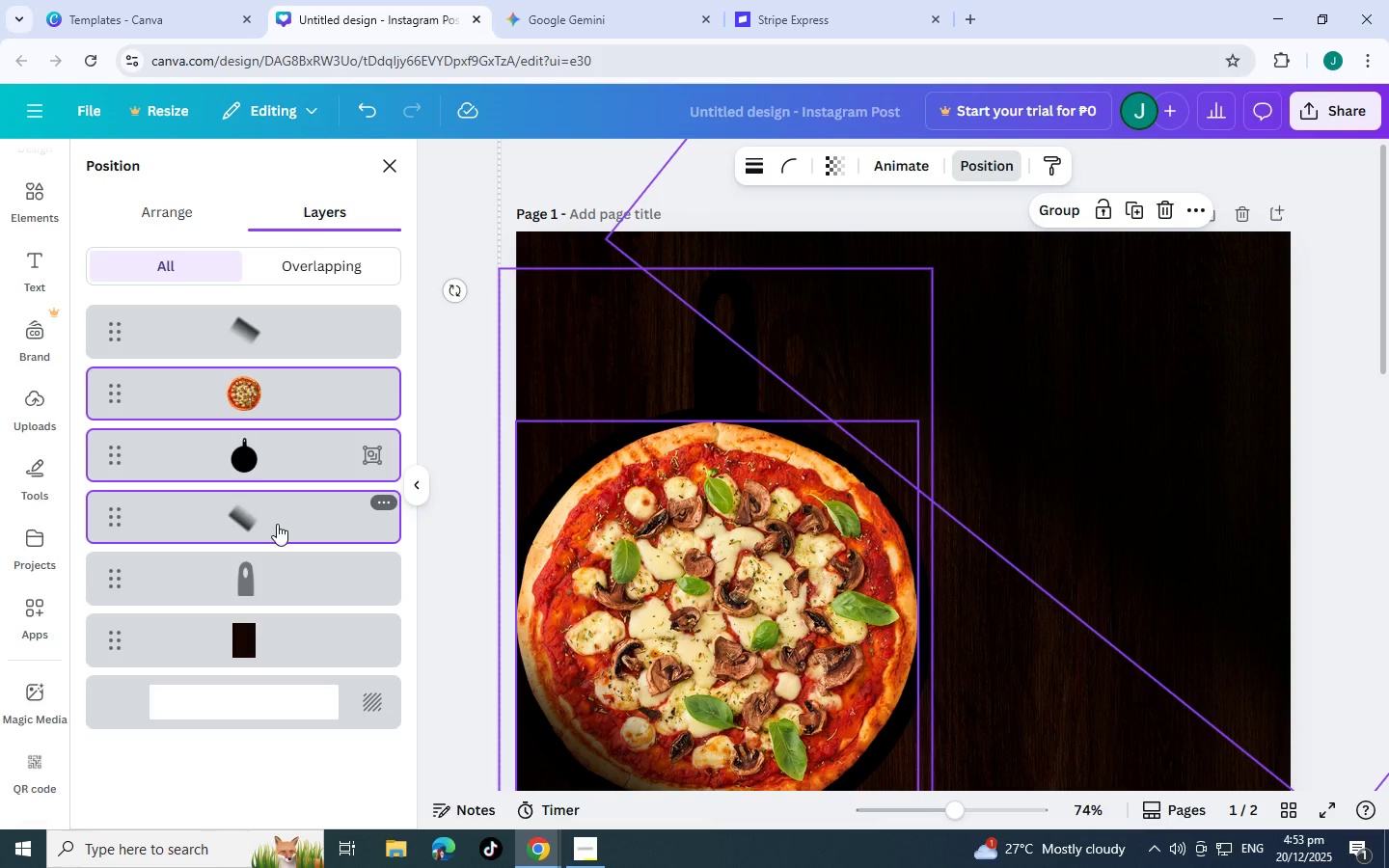 
hold_key(key=ShiftLeft, duration=1.52)
left_click([279, 528])
 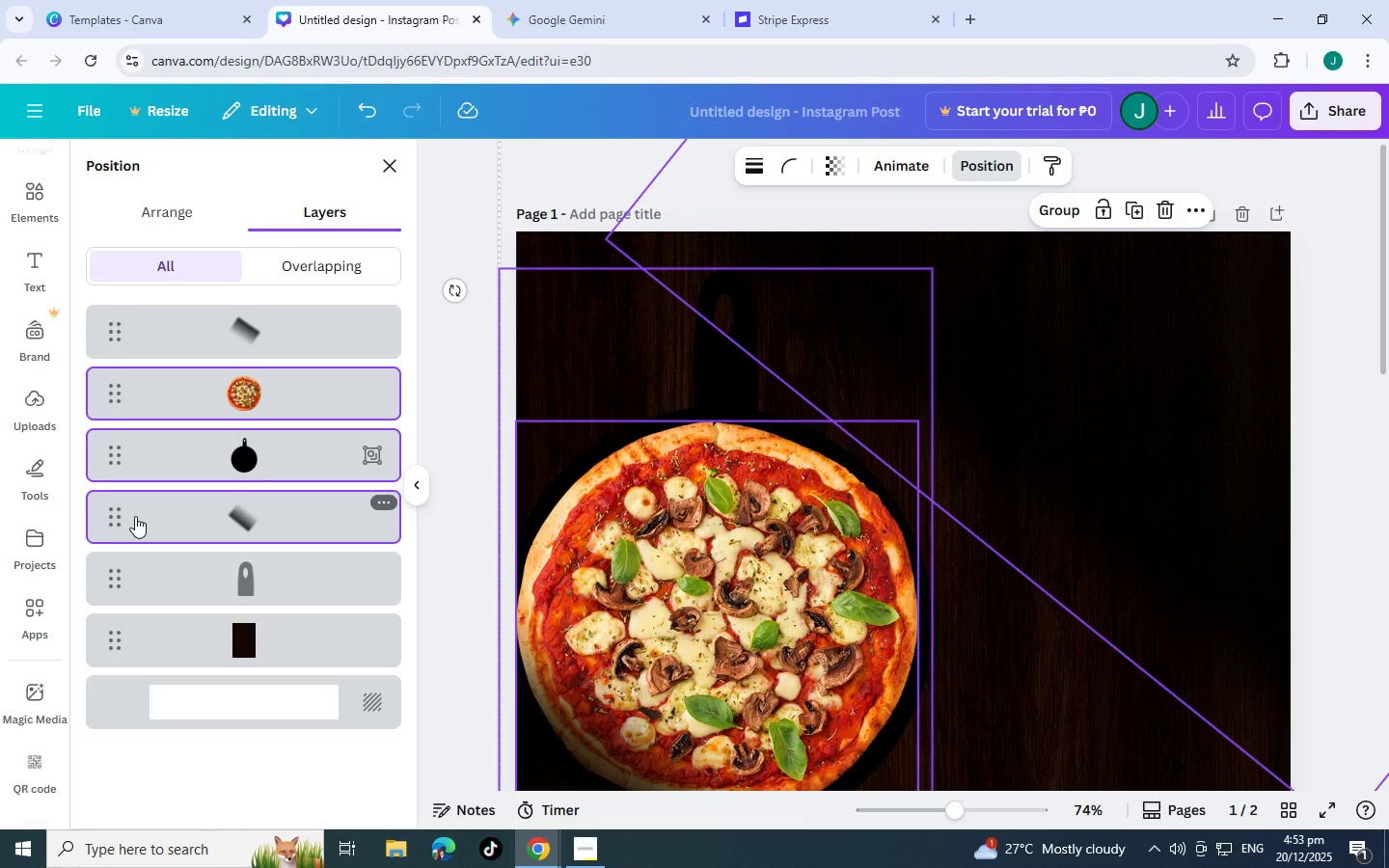 
hold_key(key=ShiftLeft, duration=1.53)
left_click_drag(start_coordinate=[135, 516], to_coordinate=[134, 619])
 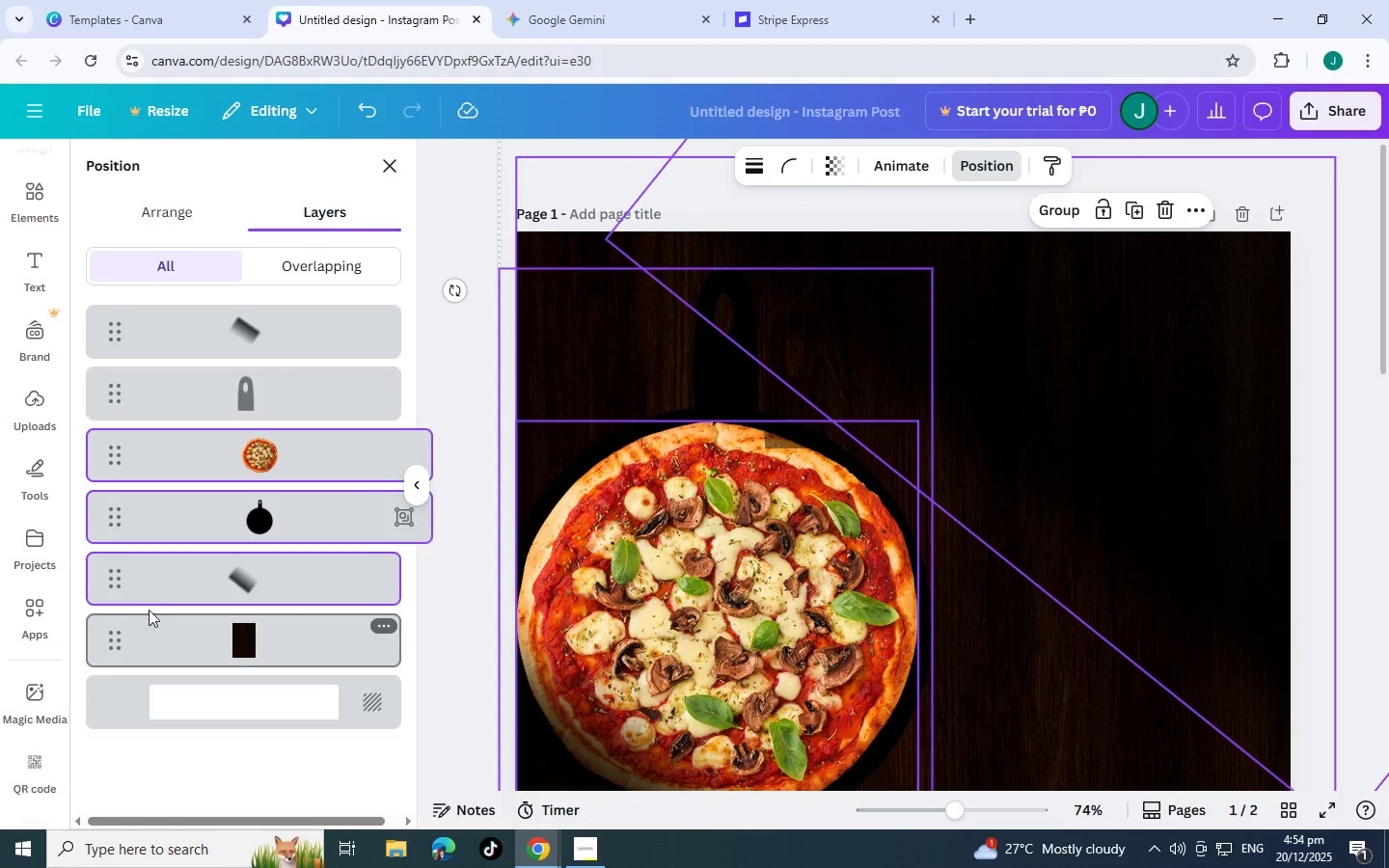 
hold_key(key=ShiftLeft, duration=1.5)
 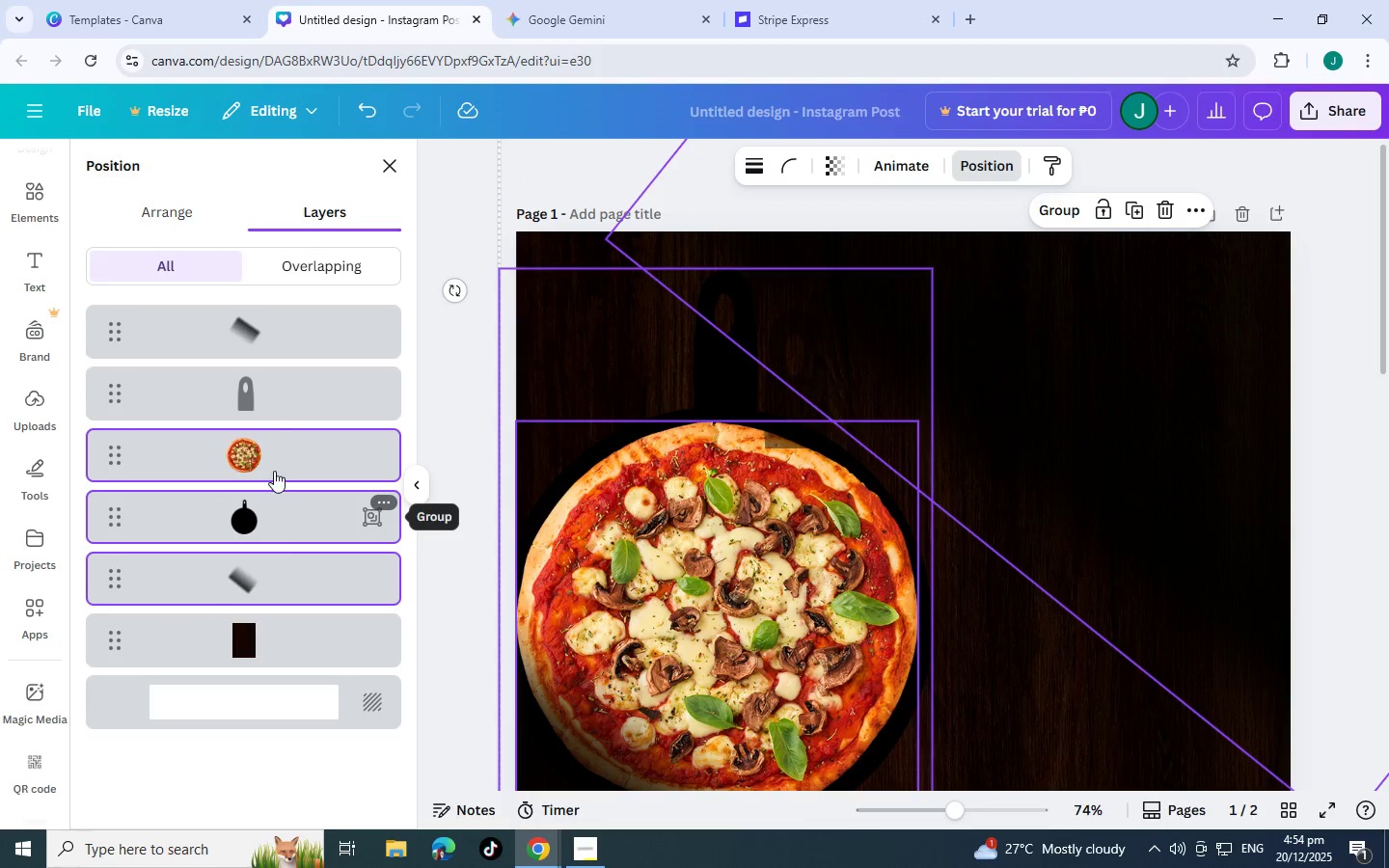 
hold_key(key=ShiftLeft, duration=1.5)
left_click([275, 390])
 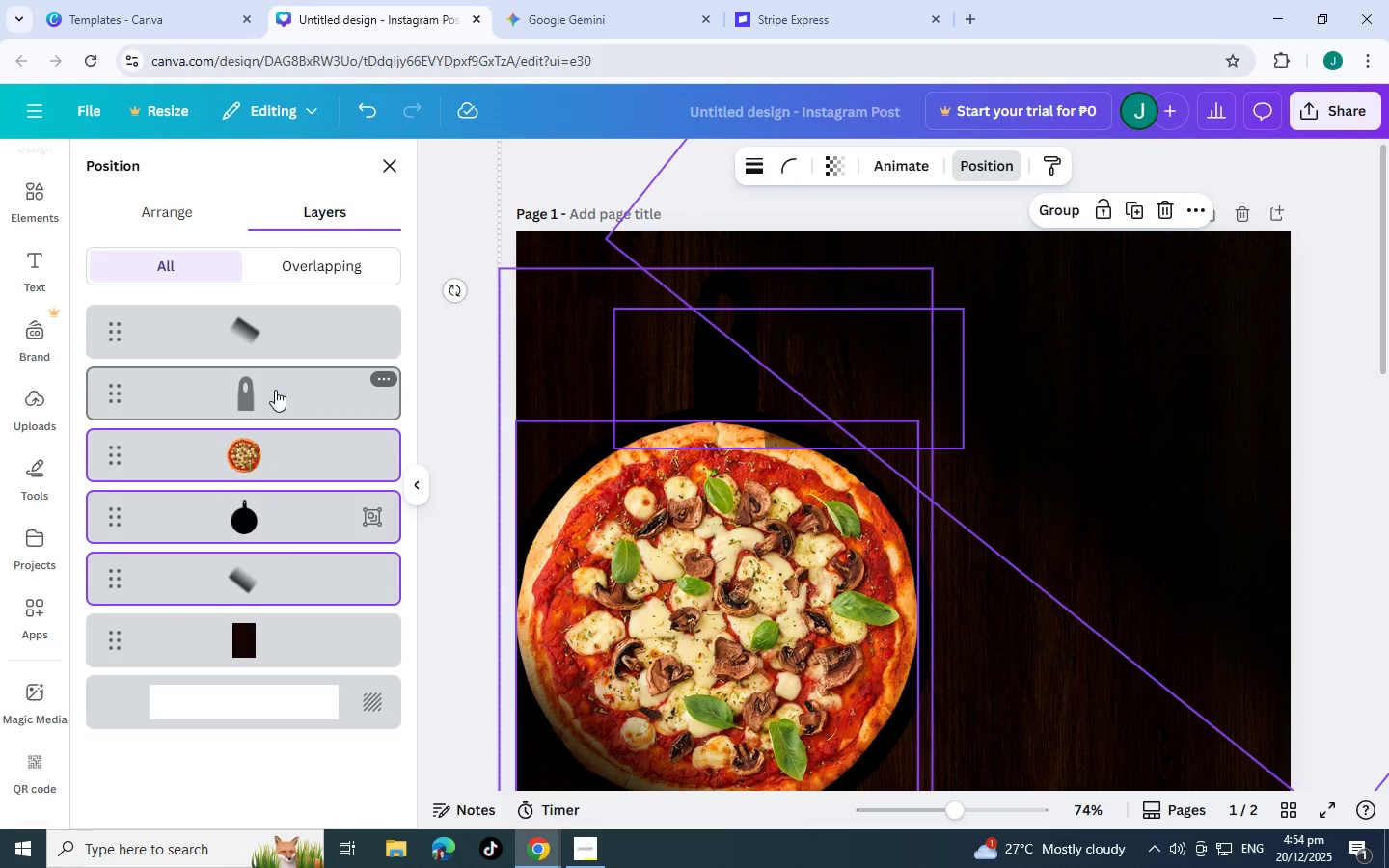 
hold_key(key=ShiftLeft, duration=1.5)
 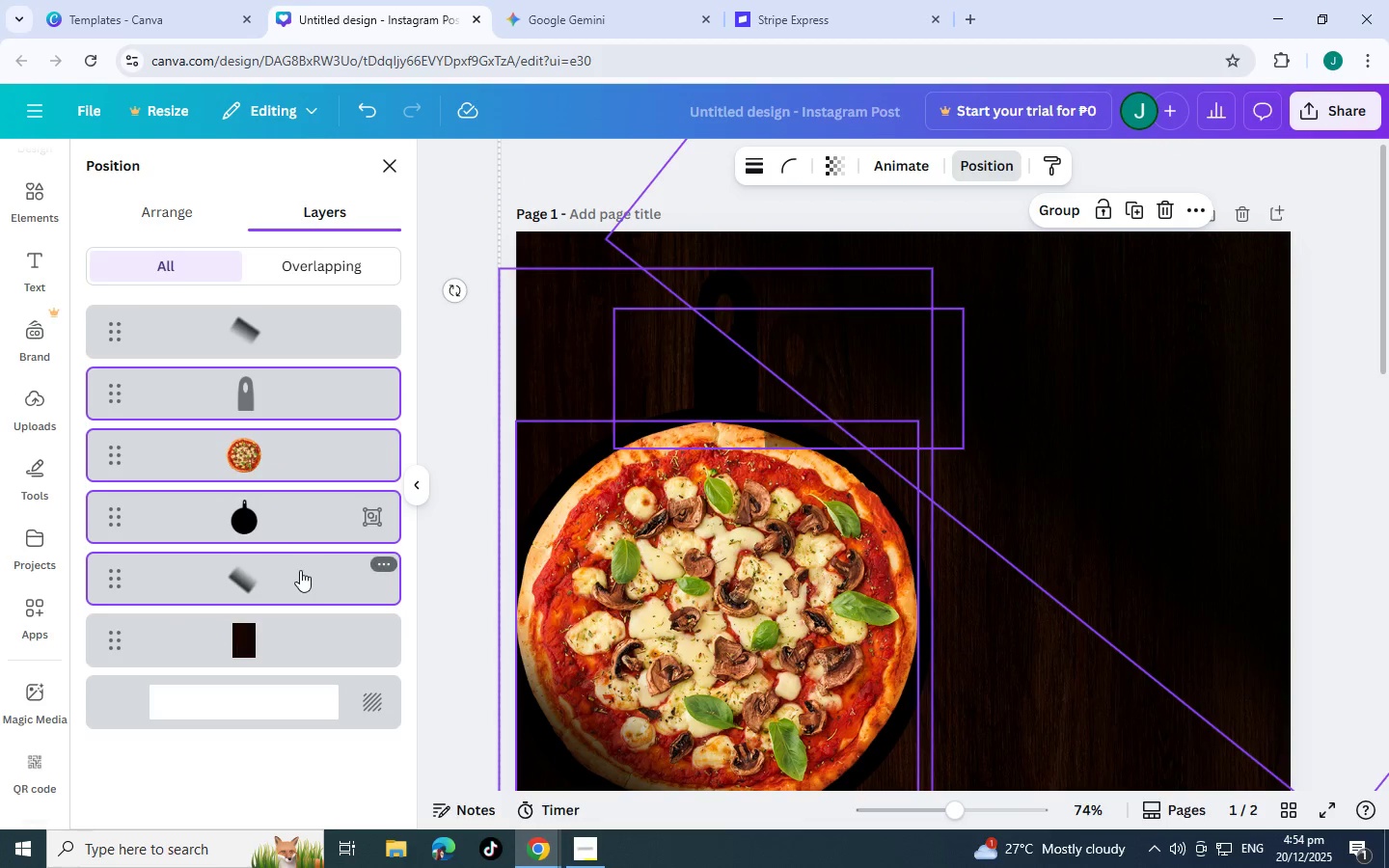 
left_click([298, 572])
 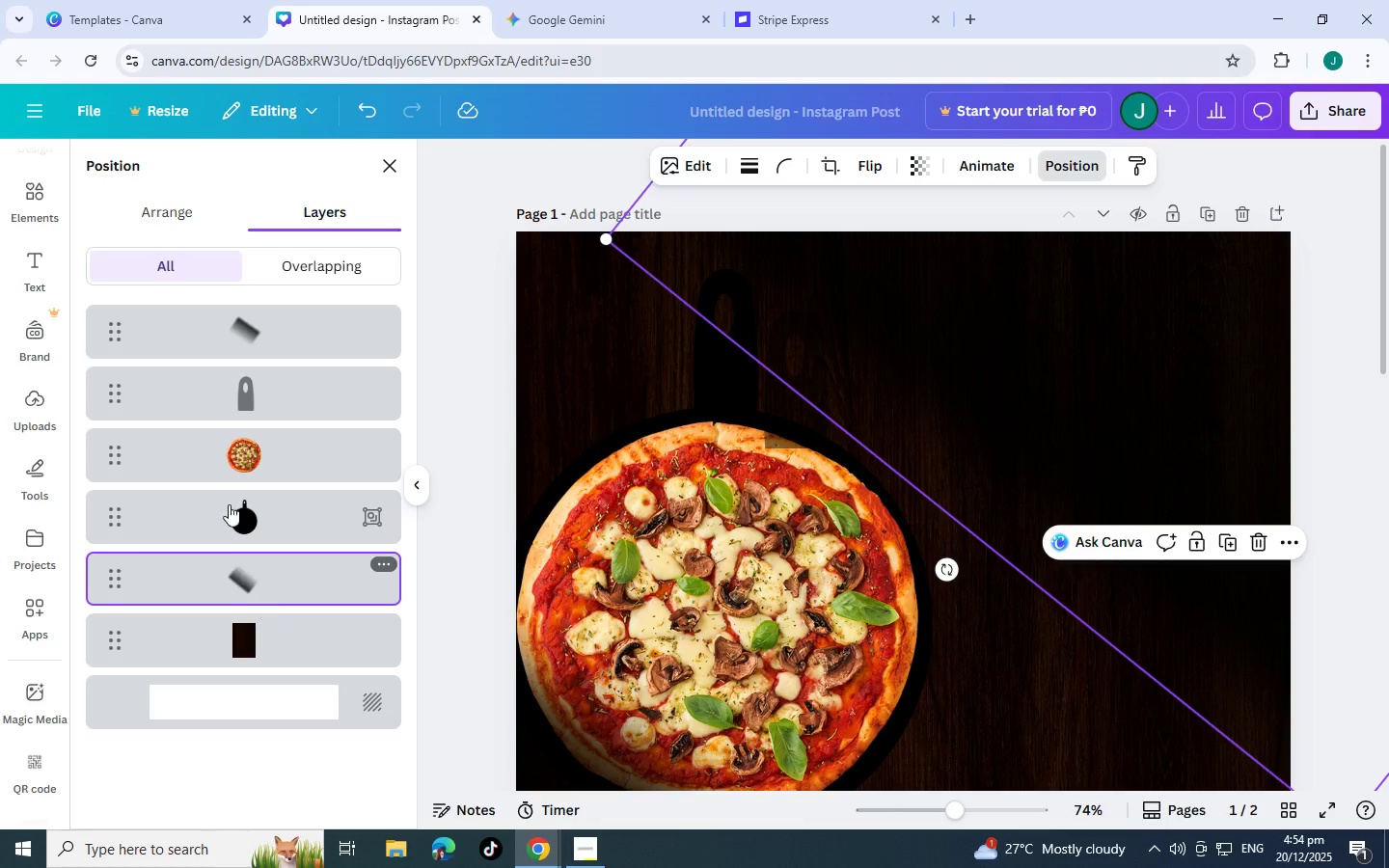 
left_click([237, 497])
 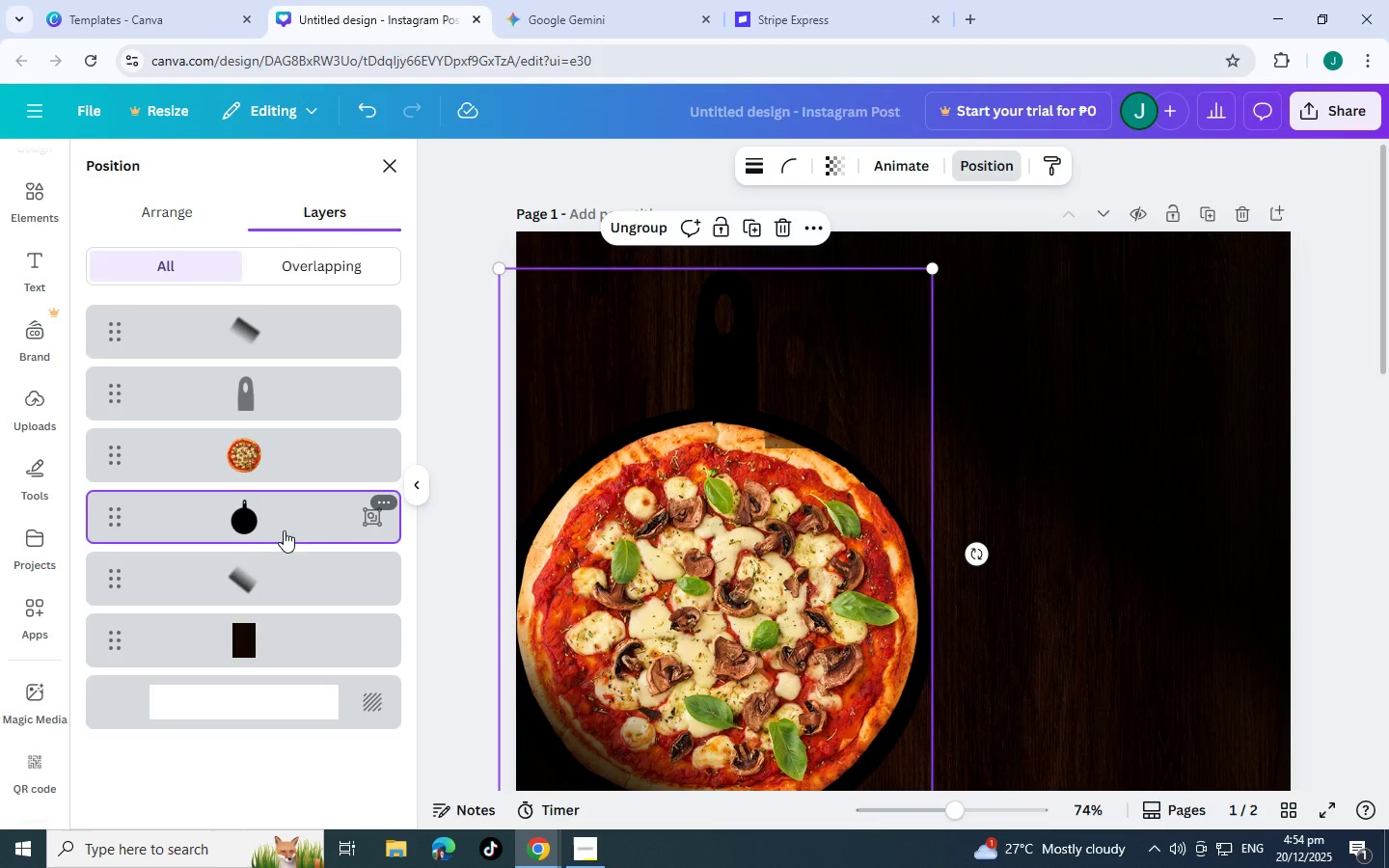 
hold_key(key=ShiftLeft, duration=1.5)
left_click([266, 451])
 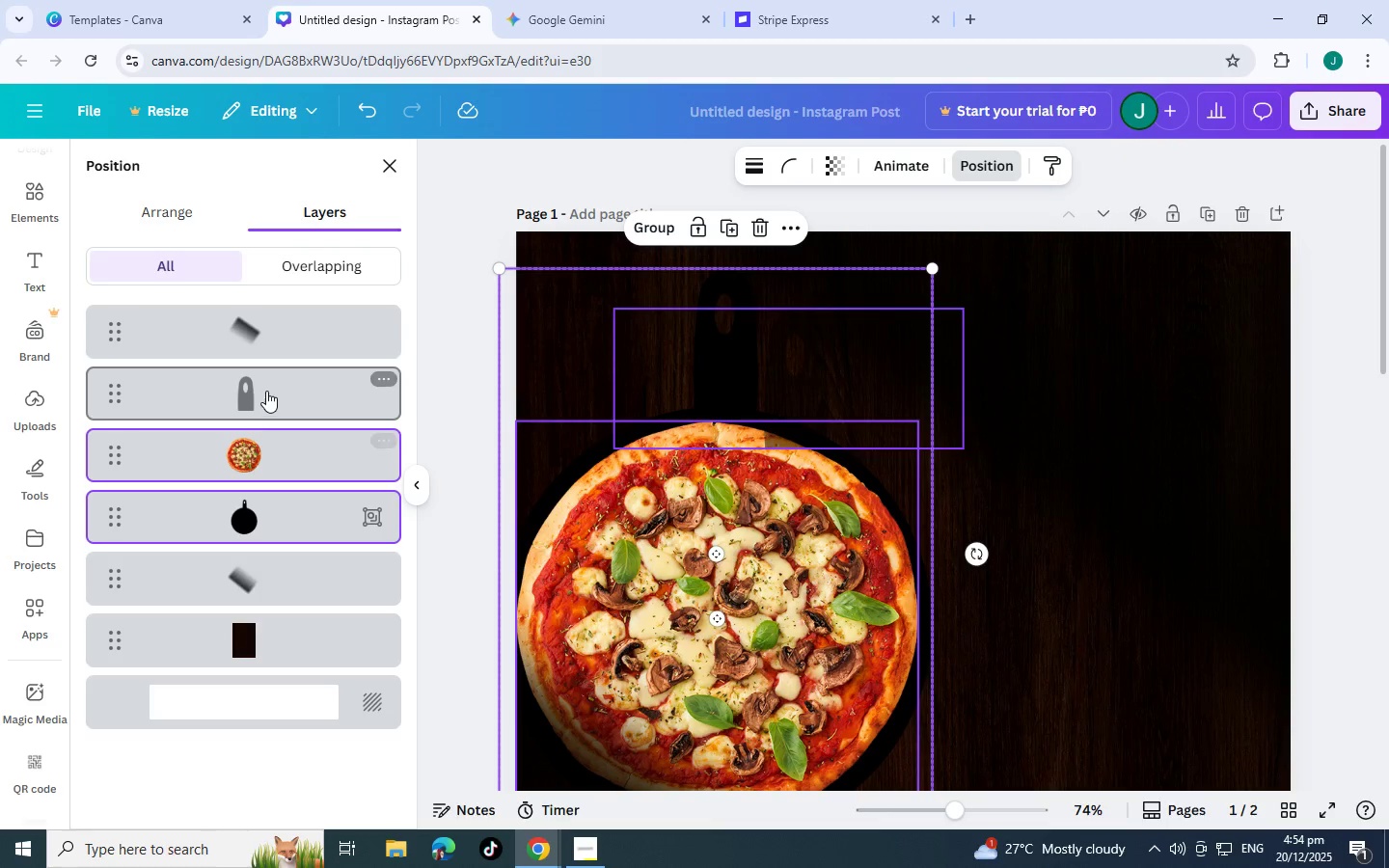 
double_click([266, 389])
 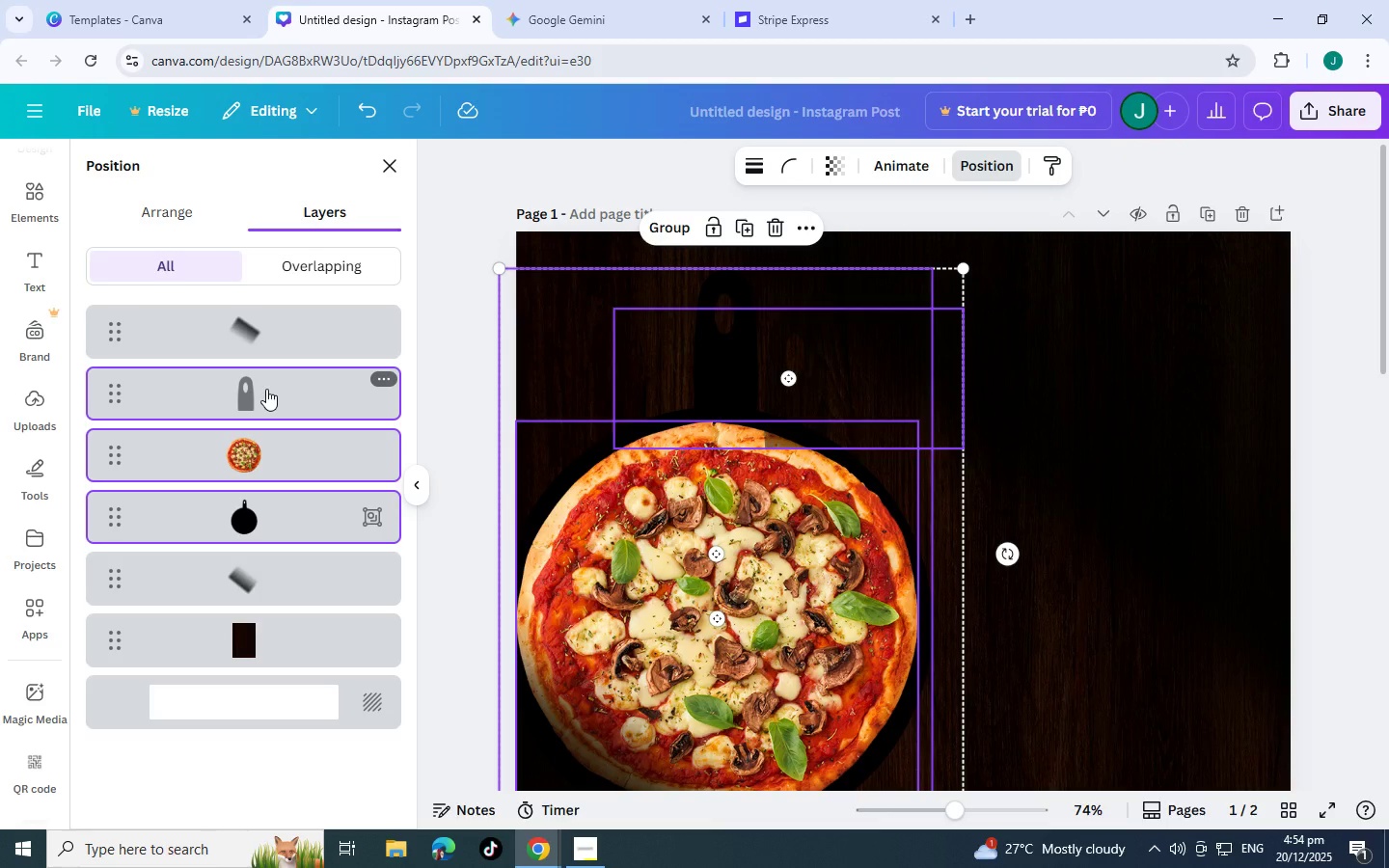 
key(Shift+ShiftLeft)
 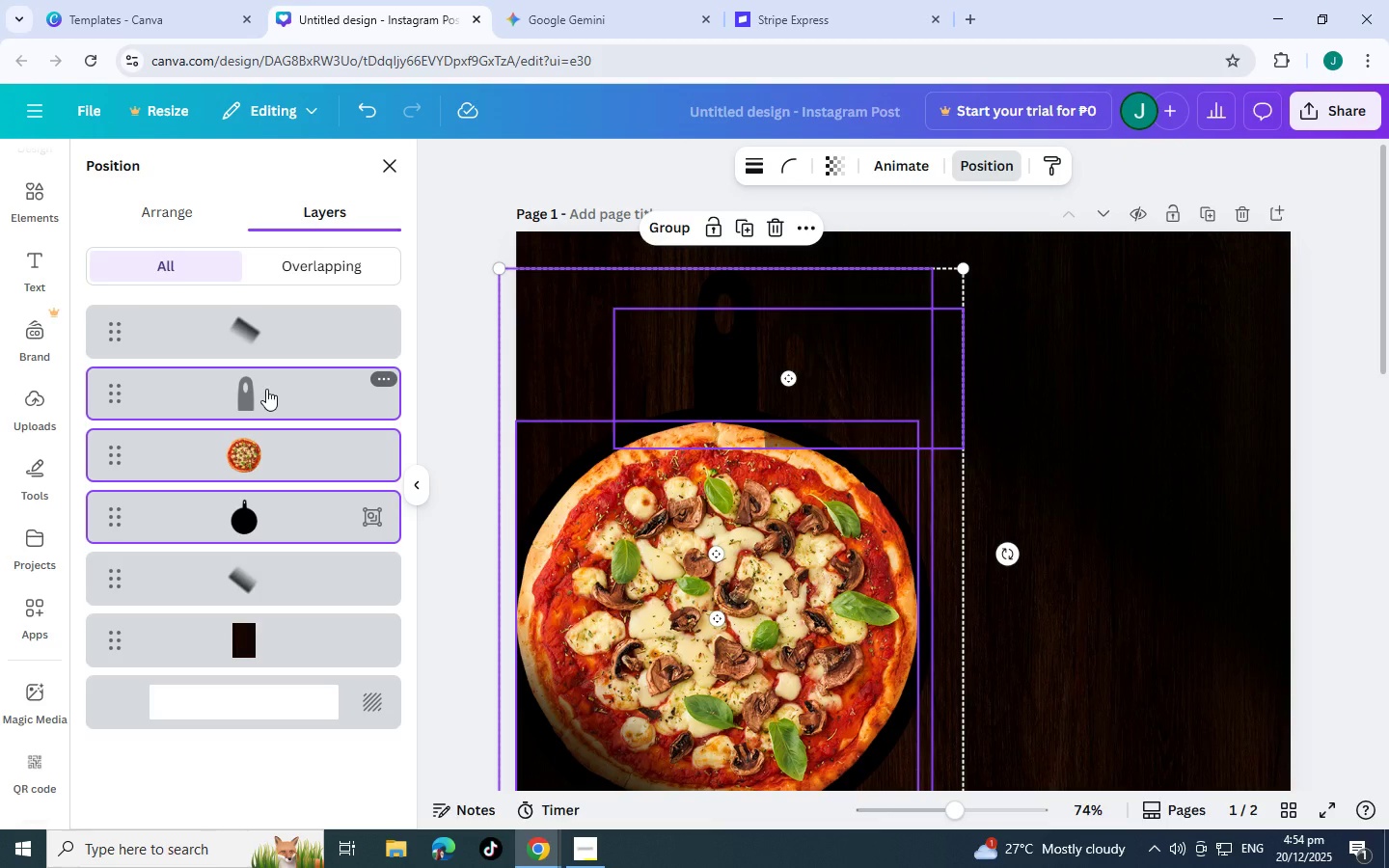 
key(Shift+ShiftLeft)
 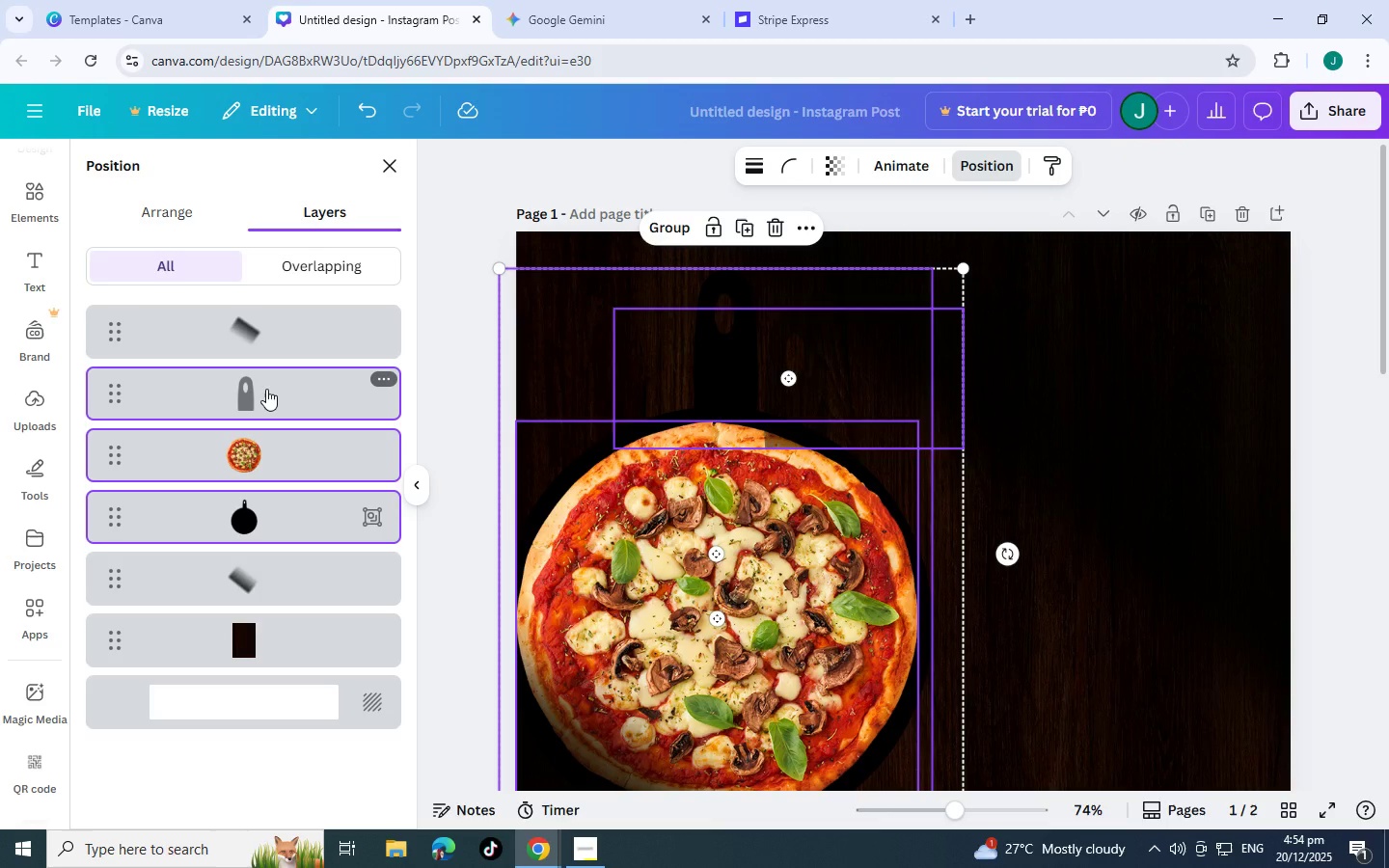 
left_click([670, 222])
 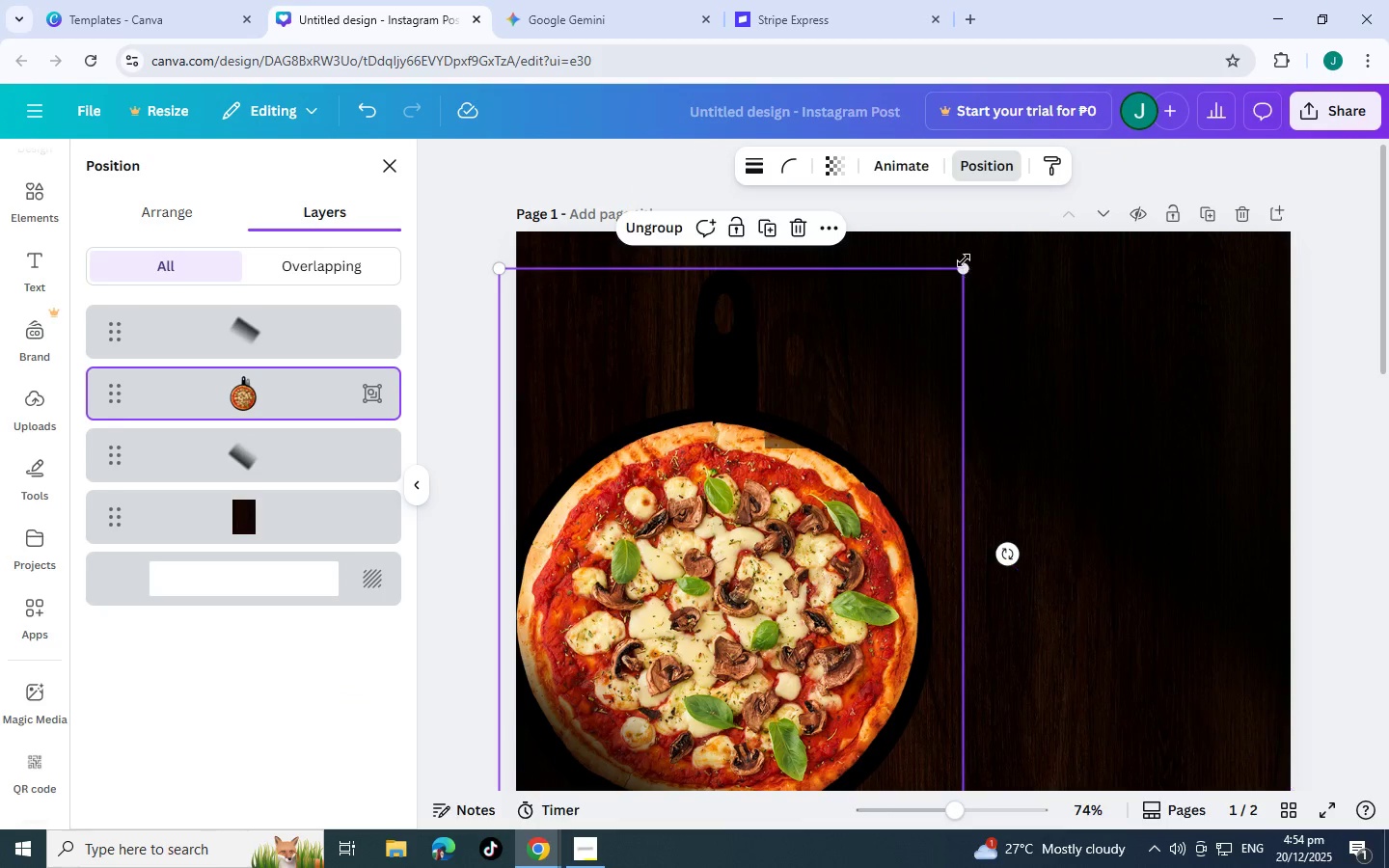 
left_click_drag(start_coordinate=[965, 265], to_coordinate=[854, 339])
 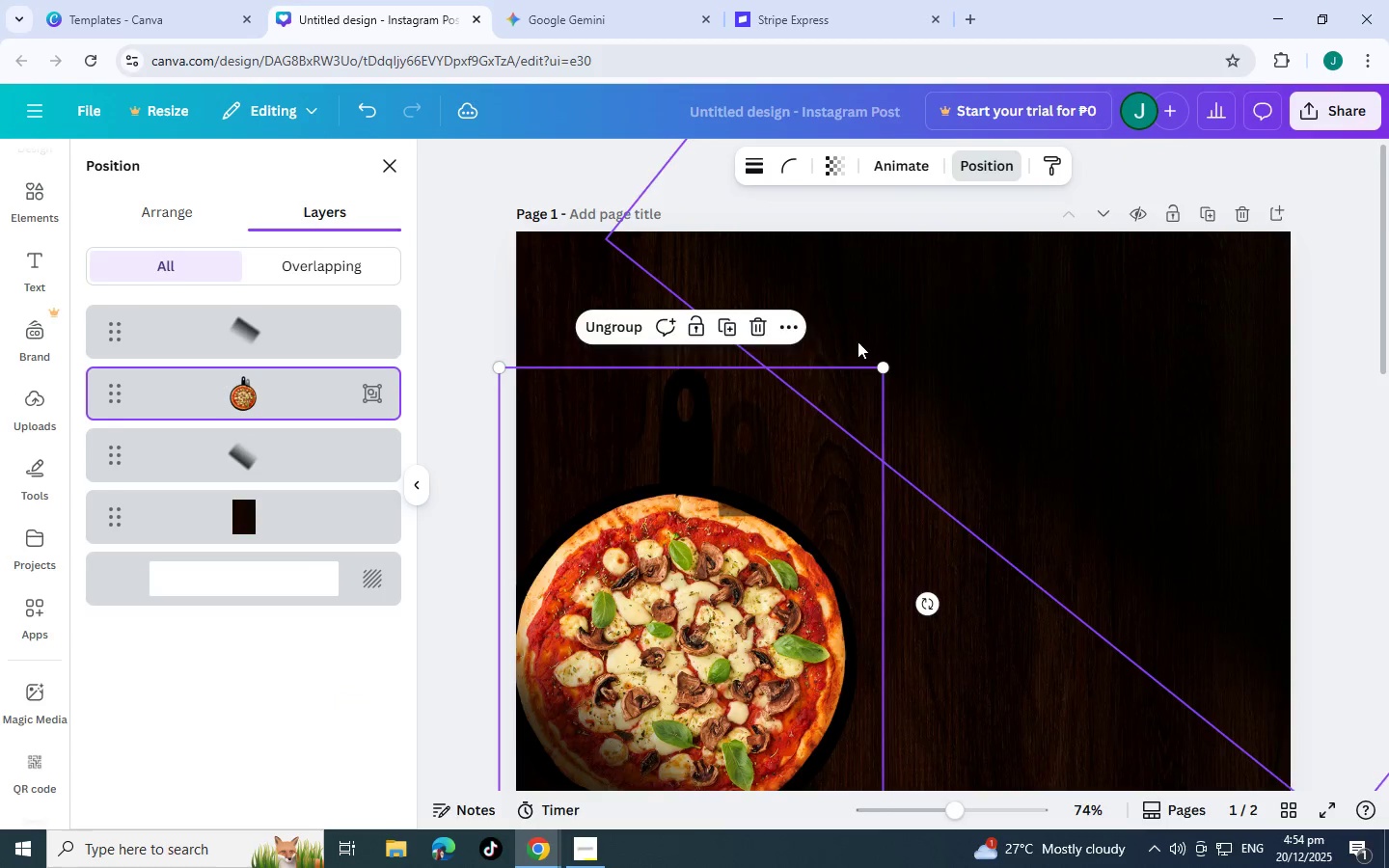 
scroll: coordinate [856, 345], scroll_direction: down, amount: 4.0
 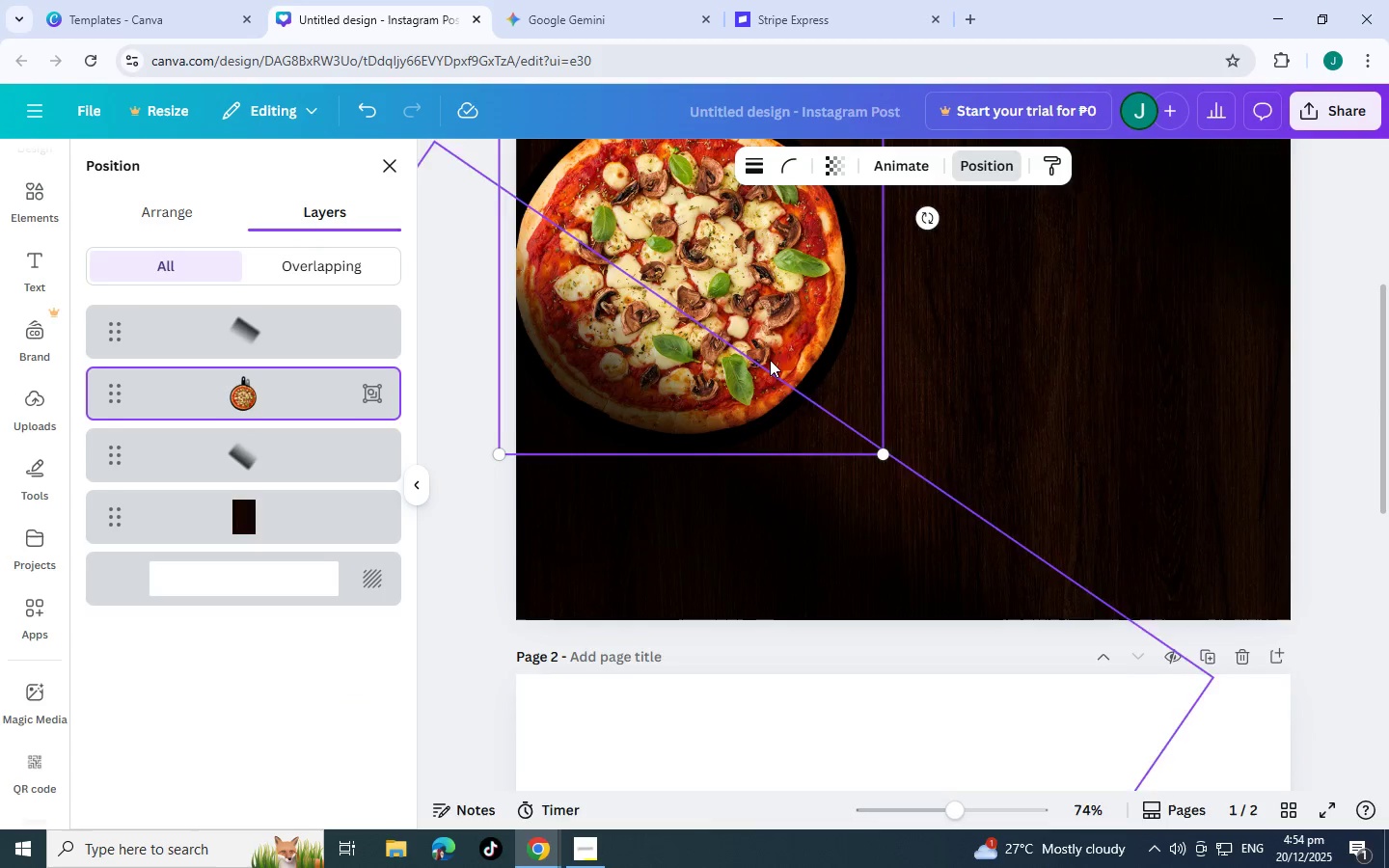 
left_click_drag(start_coordinate=[752, 595], to_coordinate=[1021, 591])
 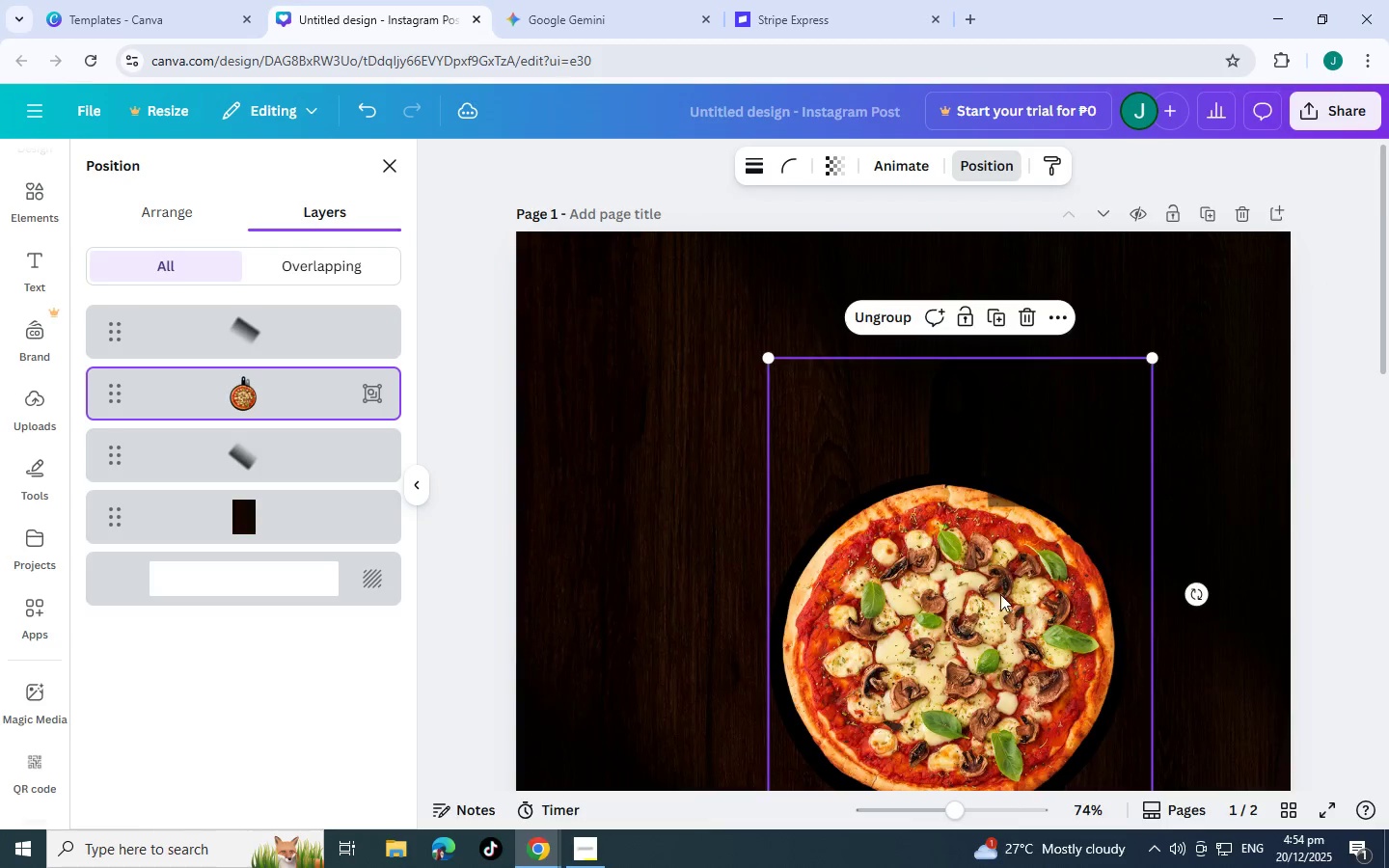 
scroll: coordinate [780, 314], scroll_direction: up, amount: 3.0
 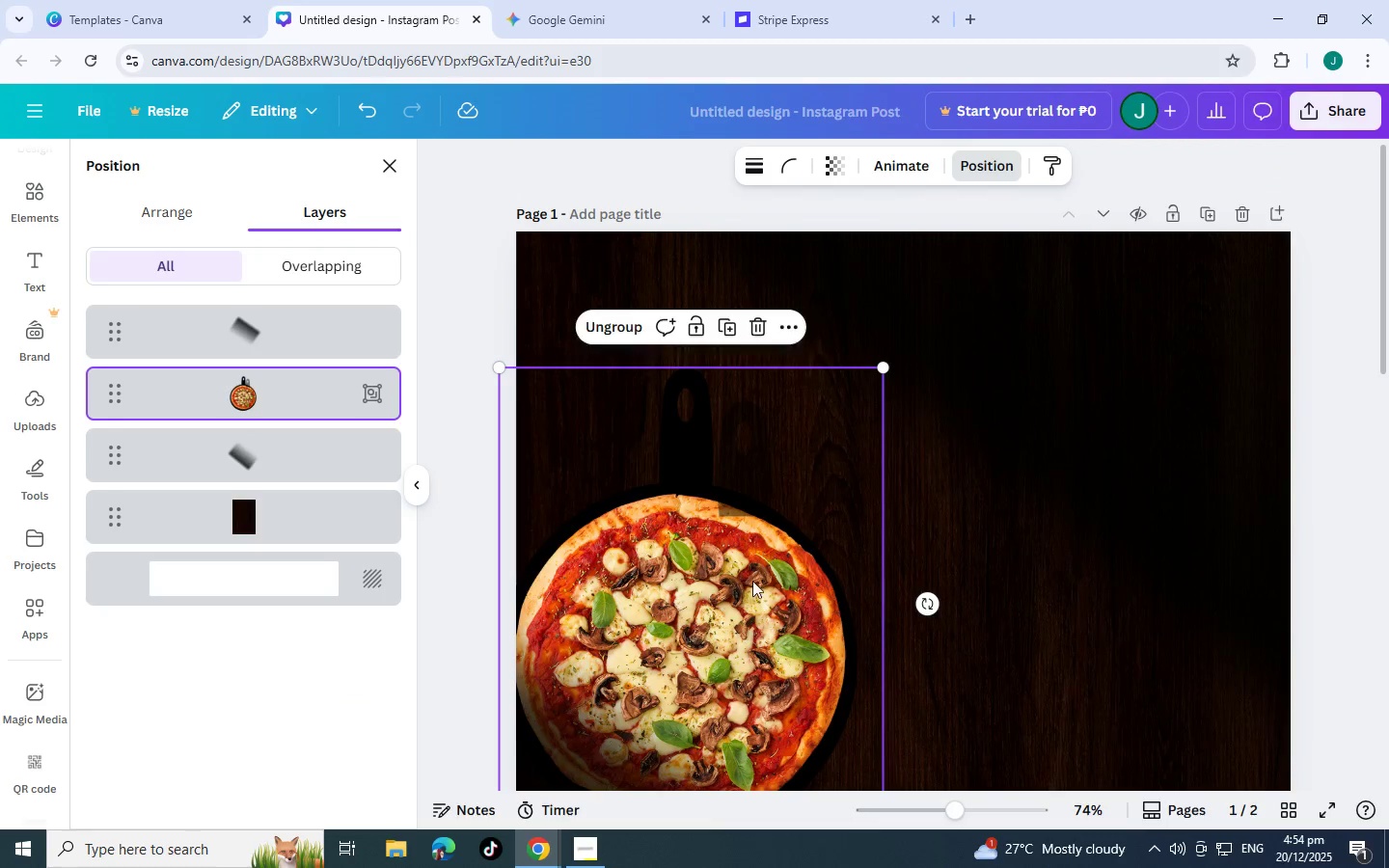 
left_click_drag(start_coordinate=[927, 319], to_coordinate=[944, 559])
 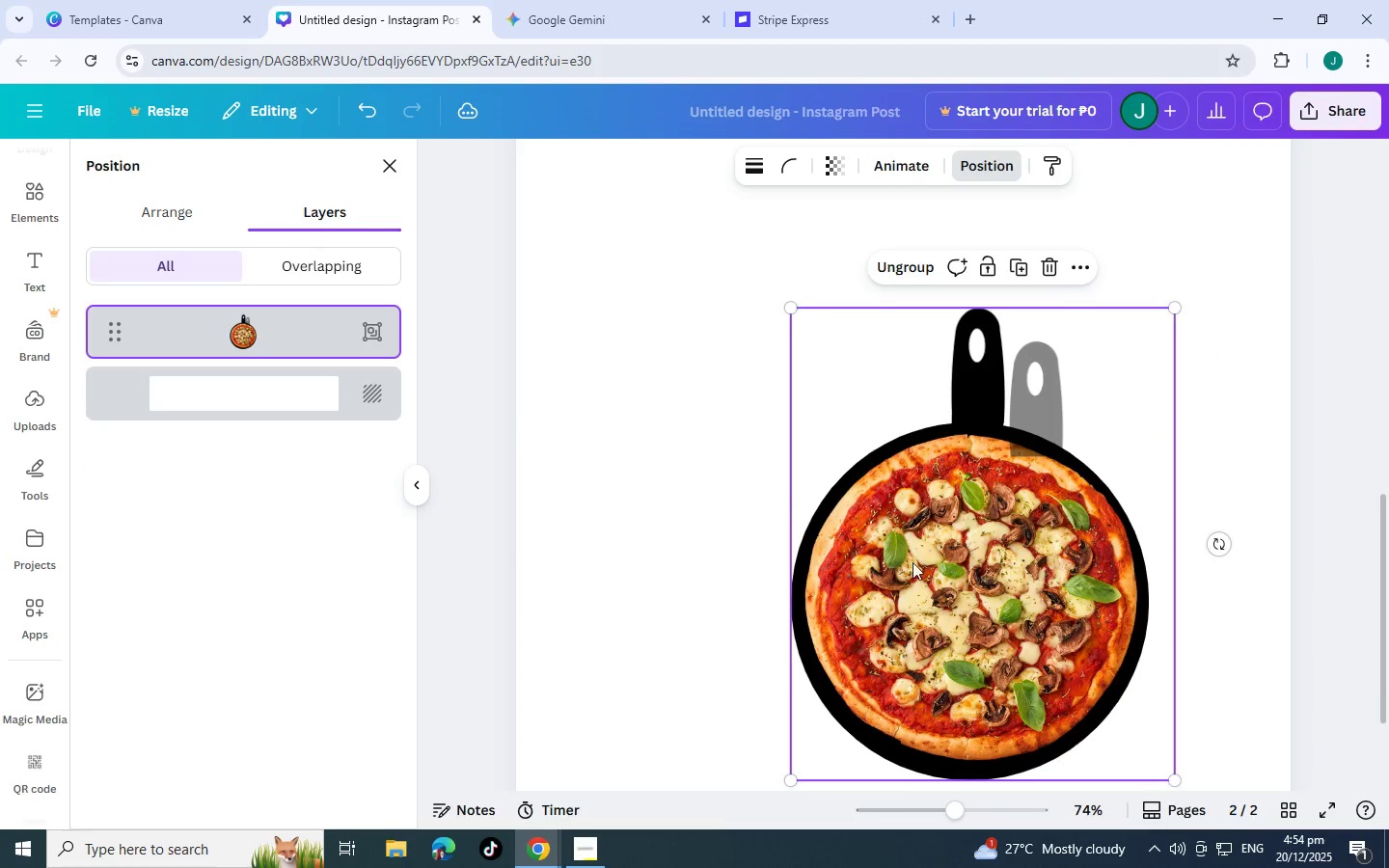 
scroll: coordinate [943, 616], scroll_direction: down, amount: 9.0
 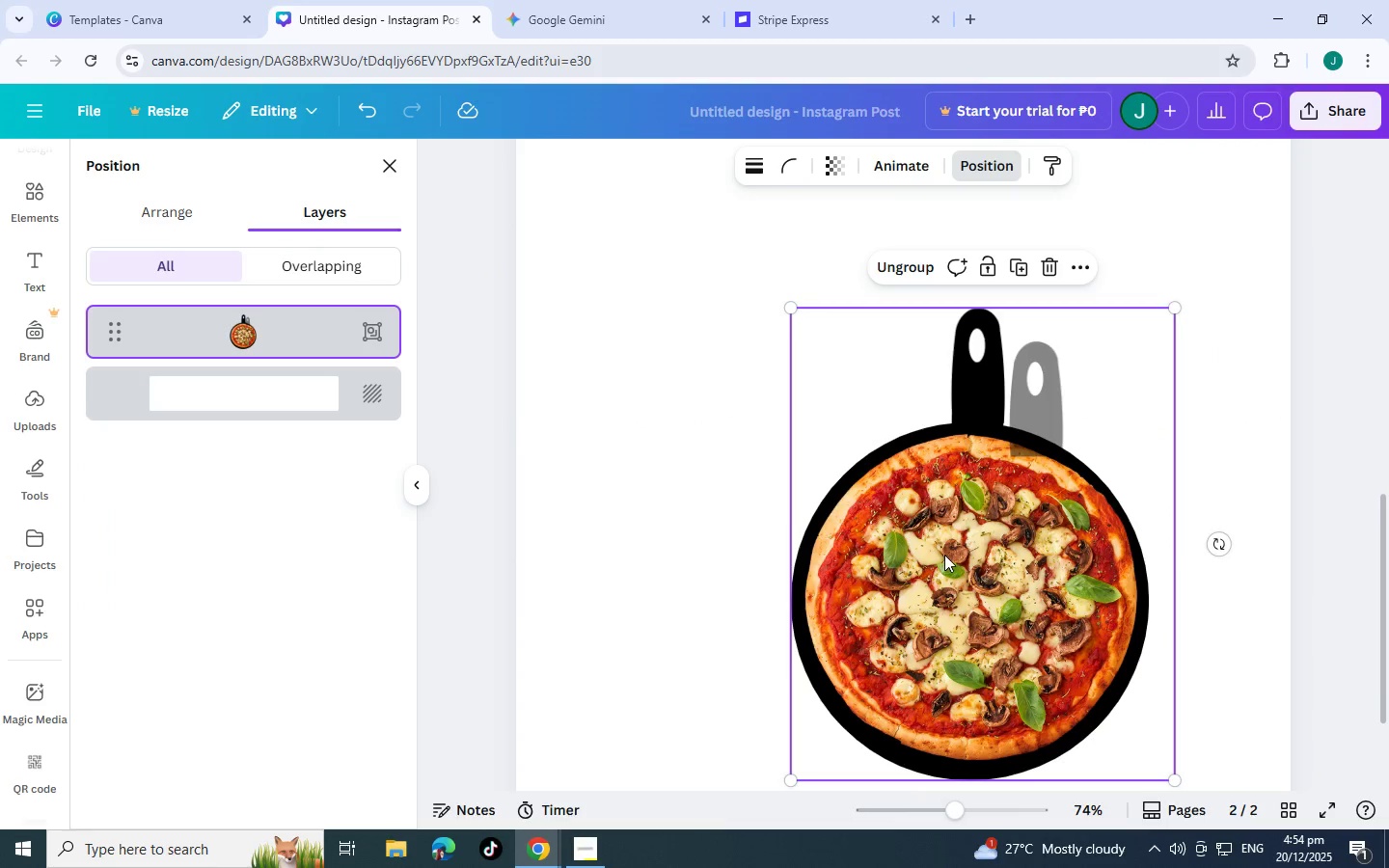 
scroll: coordinate [867, 574], scroll_direction: up, amount: 12.0
 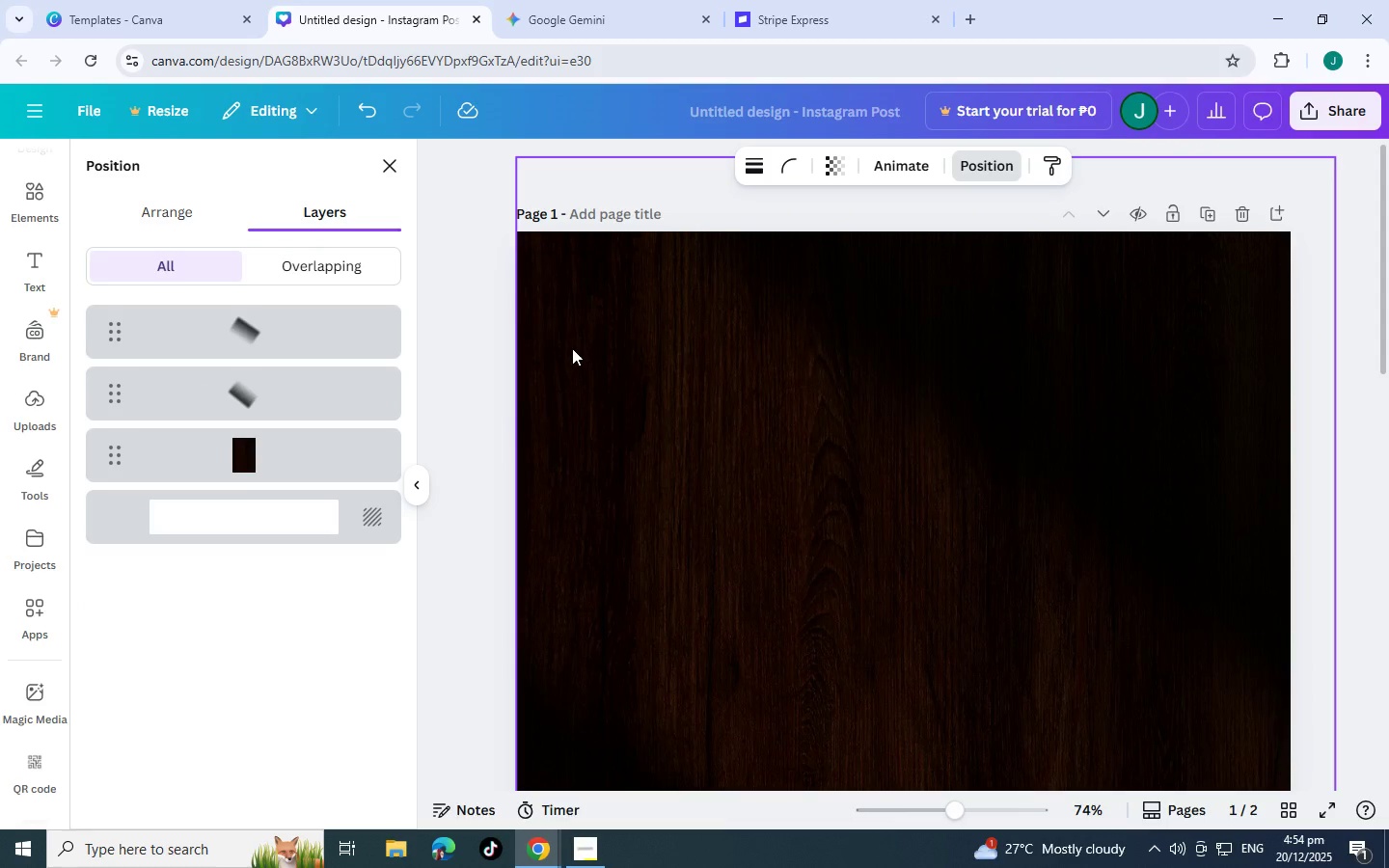 
scroll: coordinate [567, 348], scroll_direction: down, amount: 3.0
 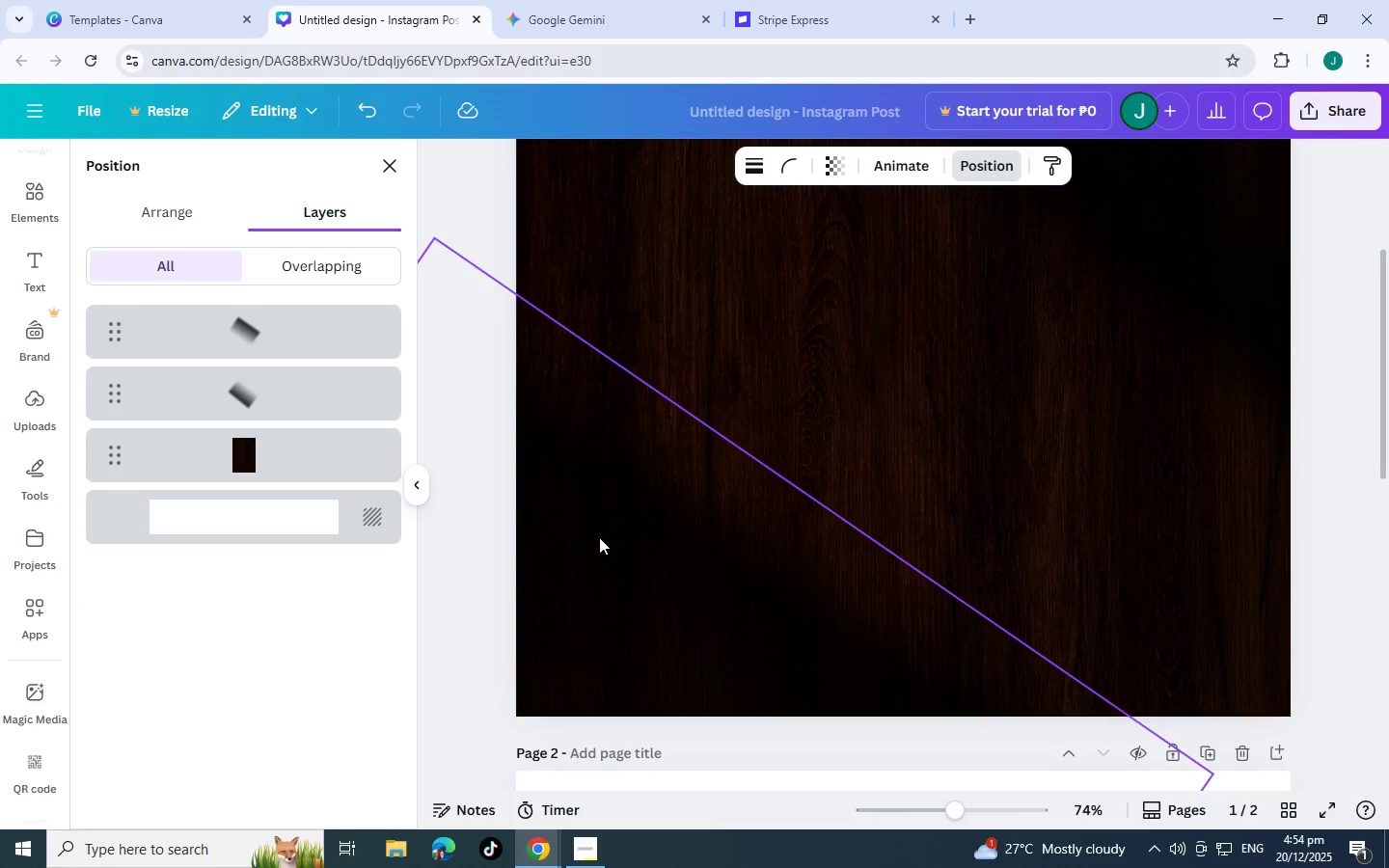 
left_click_drag(start_coordinate=[603, 544], to_coordinate=[638, 506])
 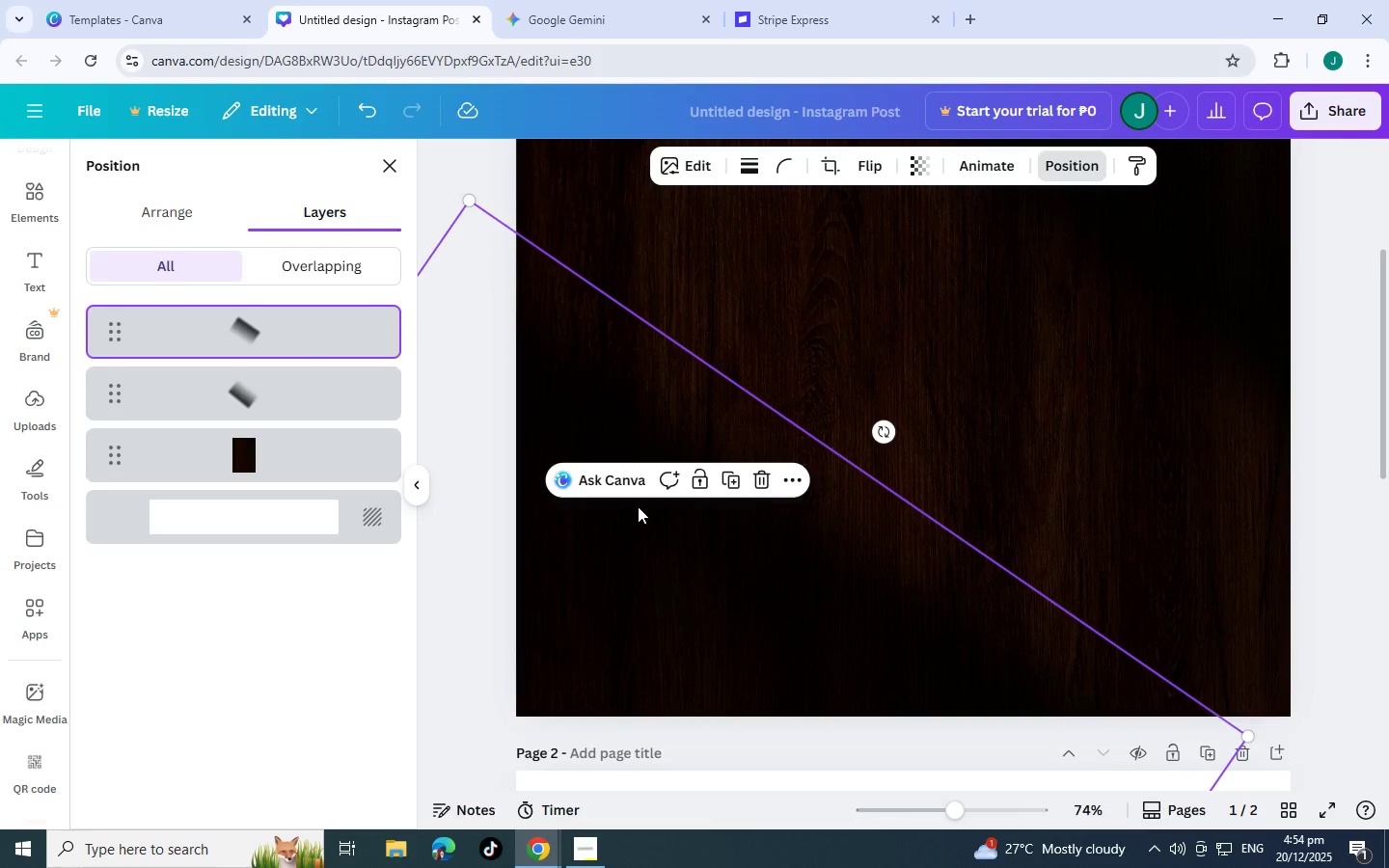 
scroll: coordinate [638, 506], scroll_direction: up, amount: 4.0
 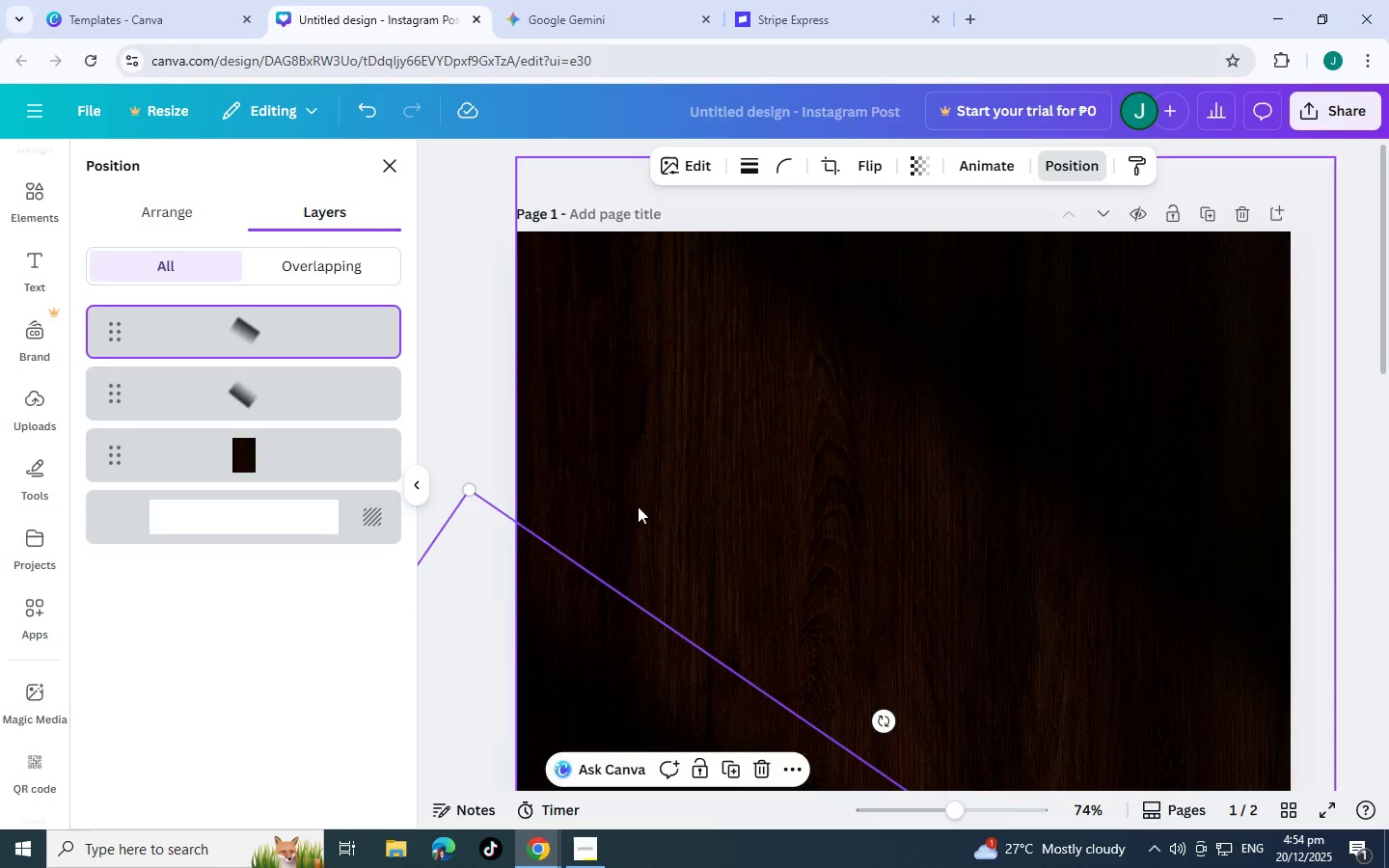 
scroll: coordinate [625, 479], scroll_direction: down, amount: 3.0
 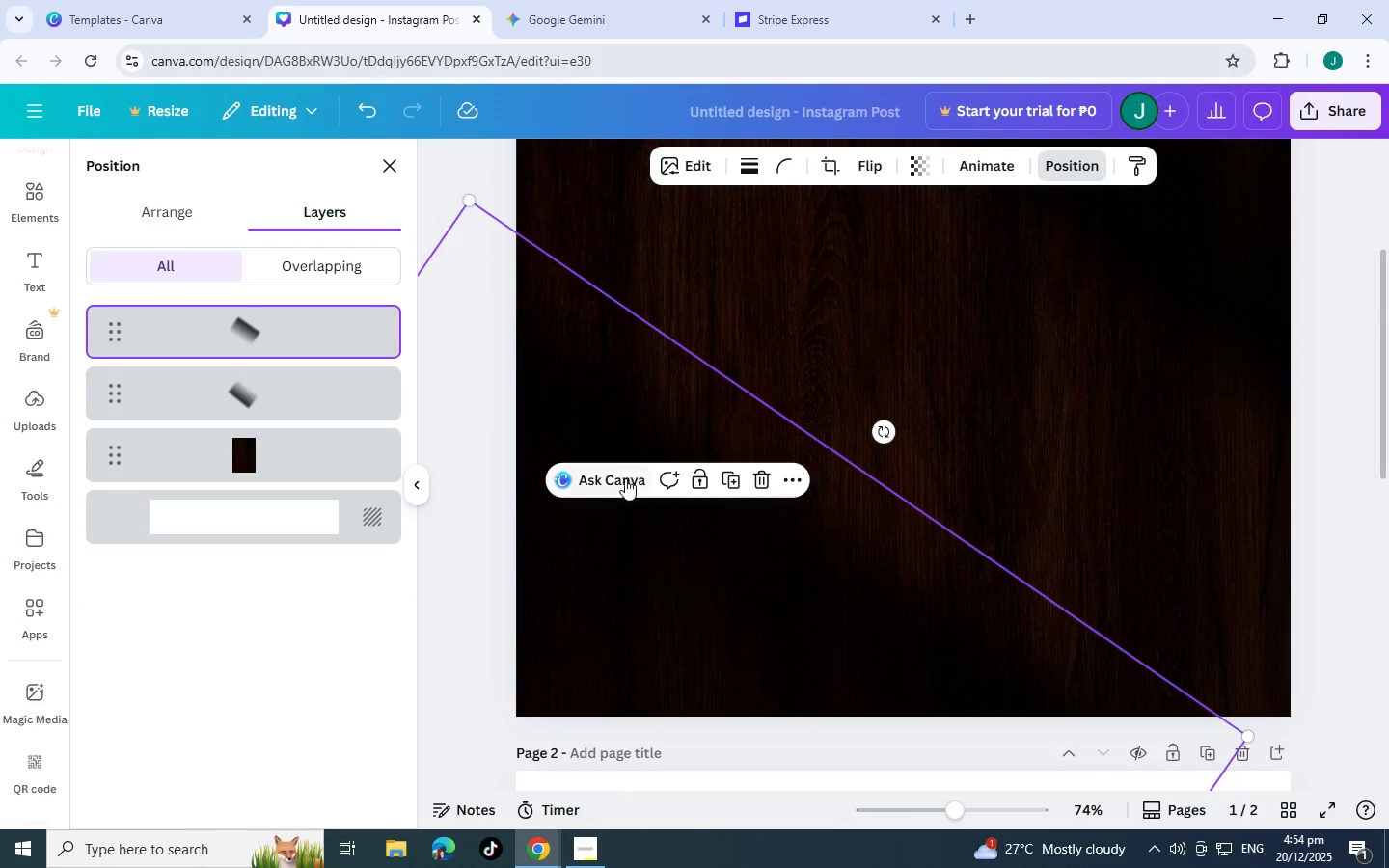 
scroll: coordinate [623, 479], scroll_direction: up, amount: 3.0
 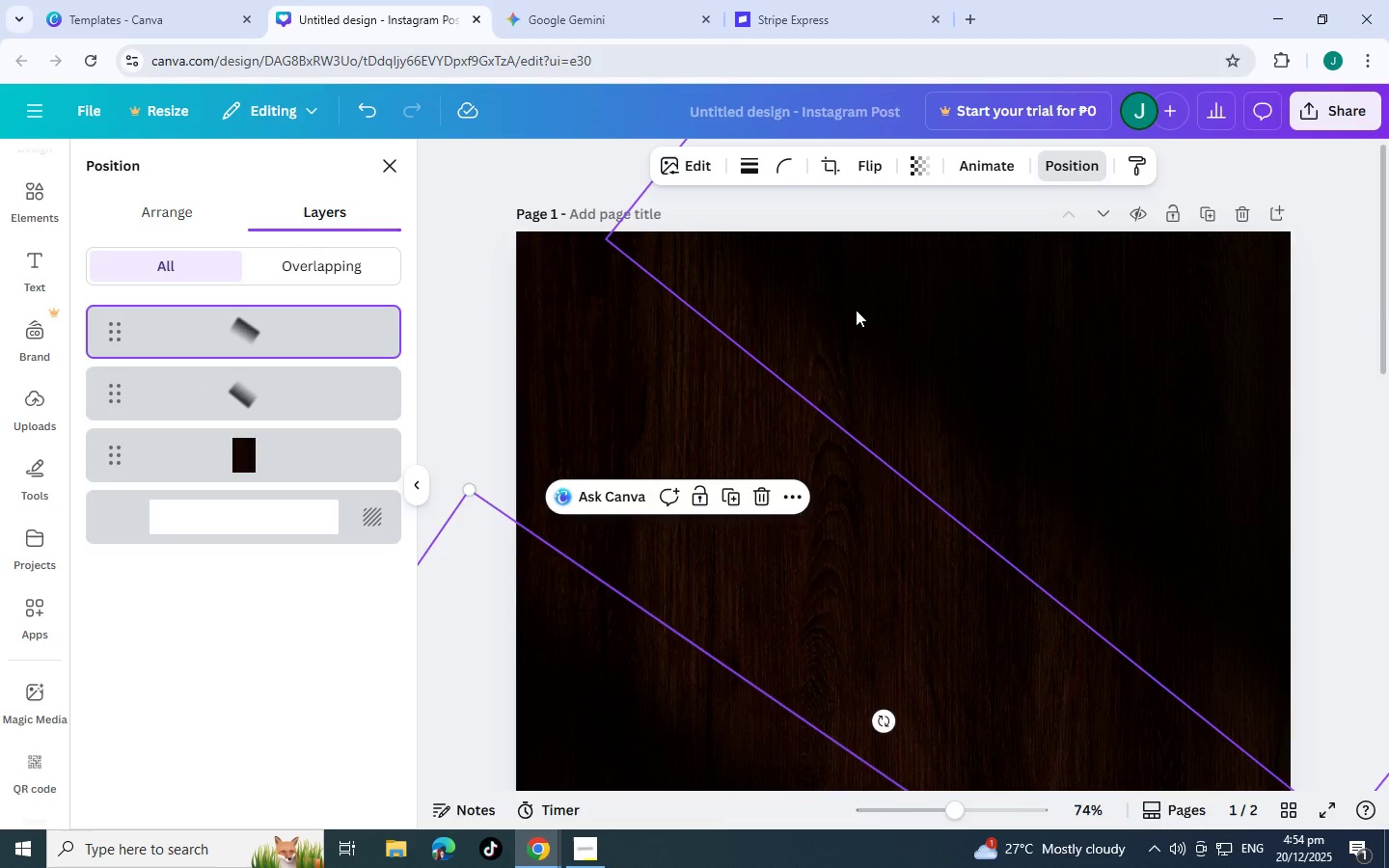 
left_click_drag(start_coordinate=[868, 300], to_coordinate=[842, 334])
 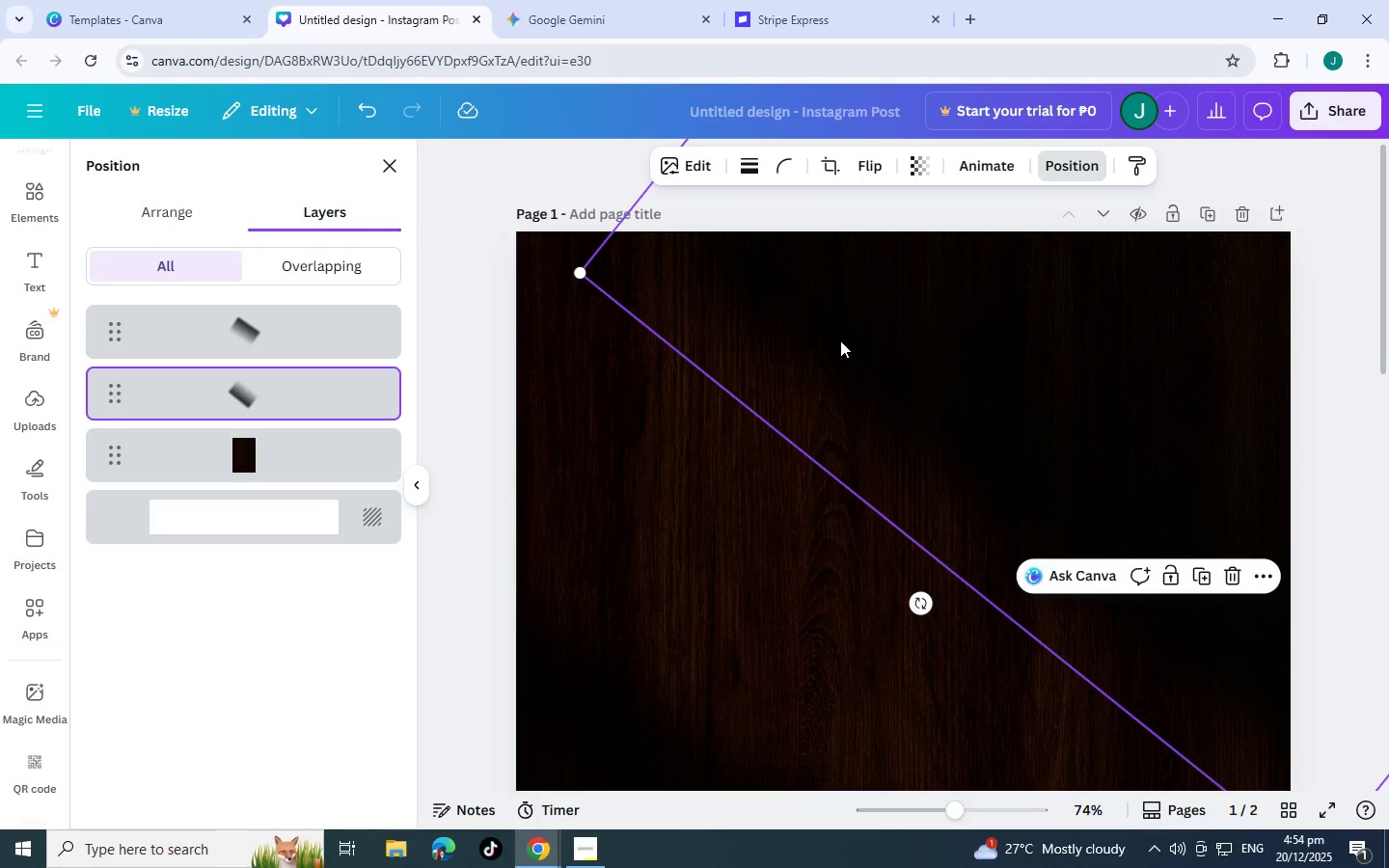 
scroll: coordinate [823, 351], scroll_direction: up, amount: 1.0
 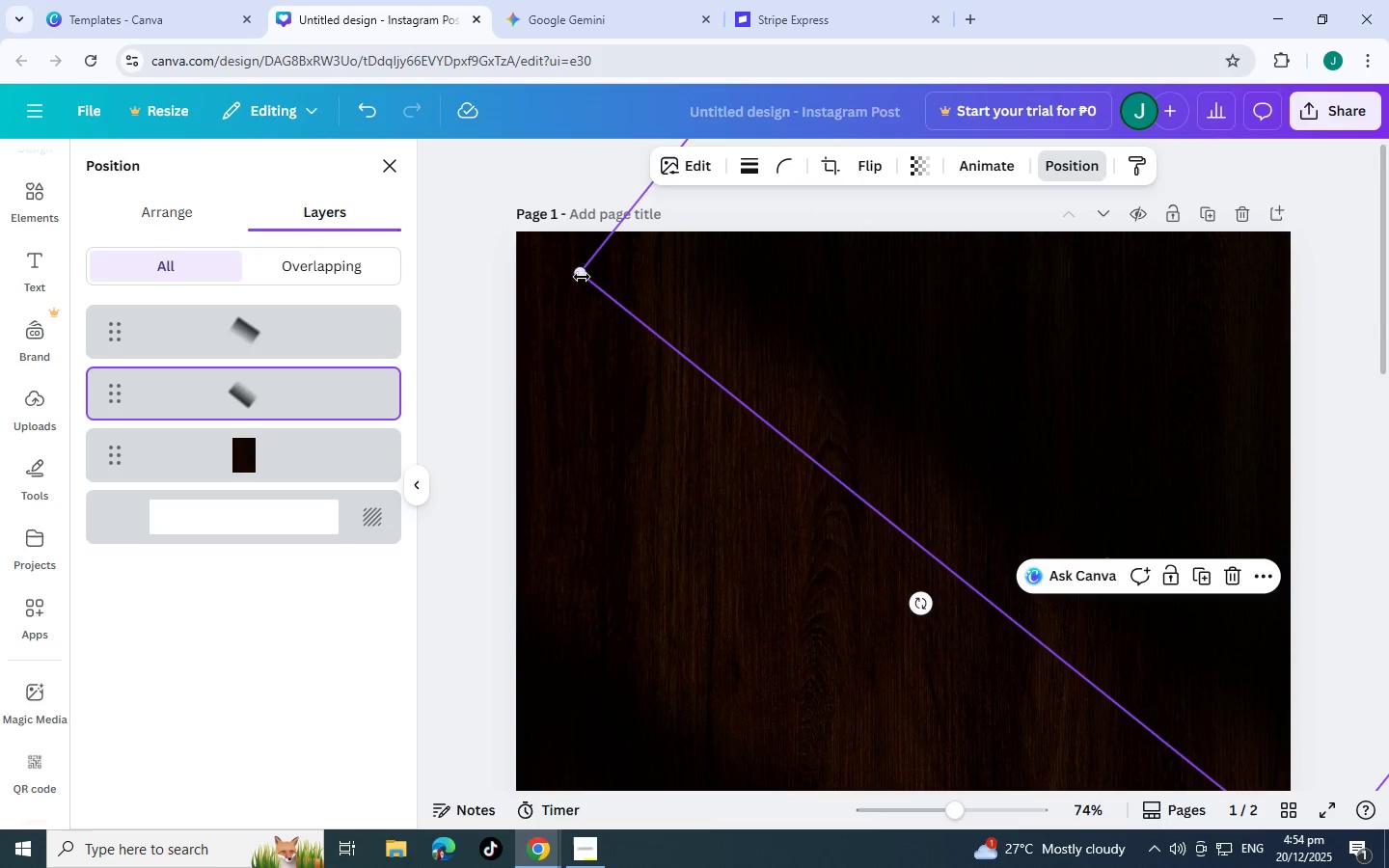 
left_click_drag(start_coordinate=[577, 276], to_coordinate=[457, 232])
 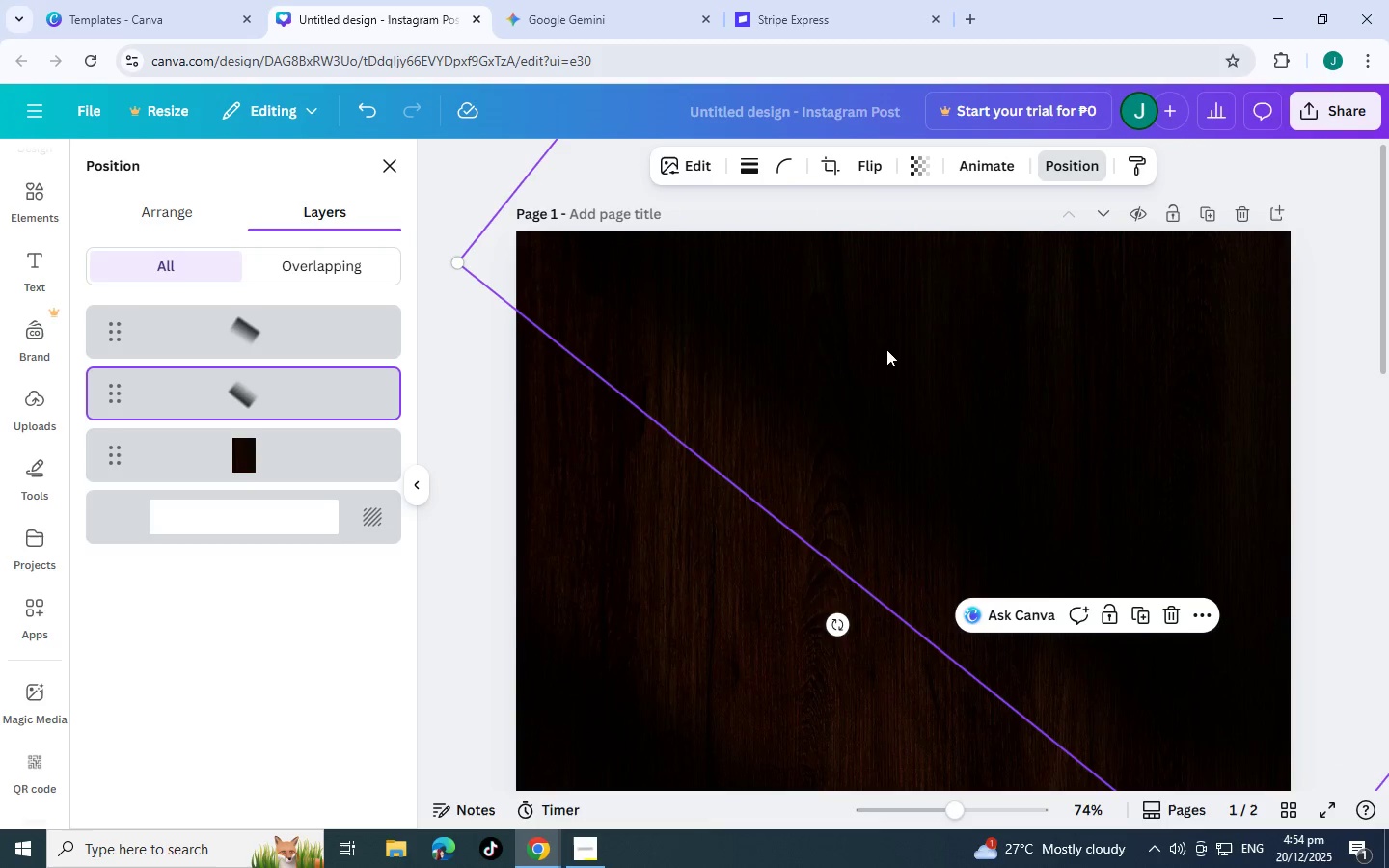 
left_click_drag(start_coordinate=[886, 349], to_coordinate=[1000, 358])
 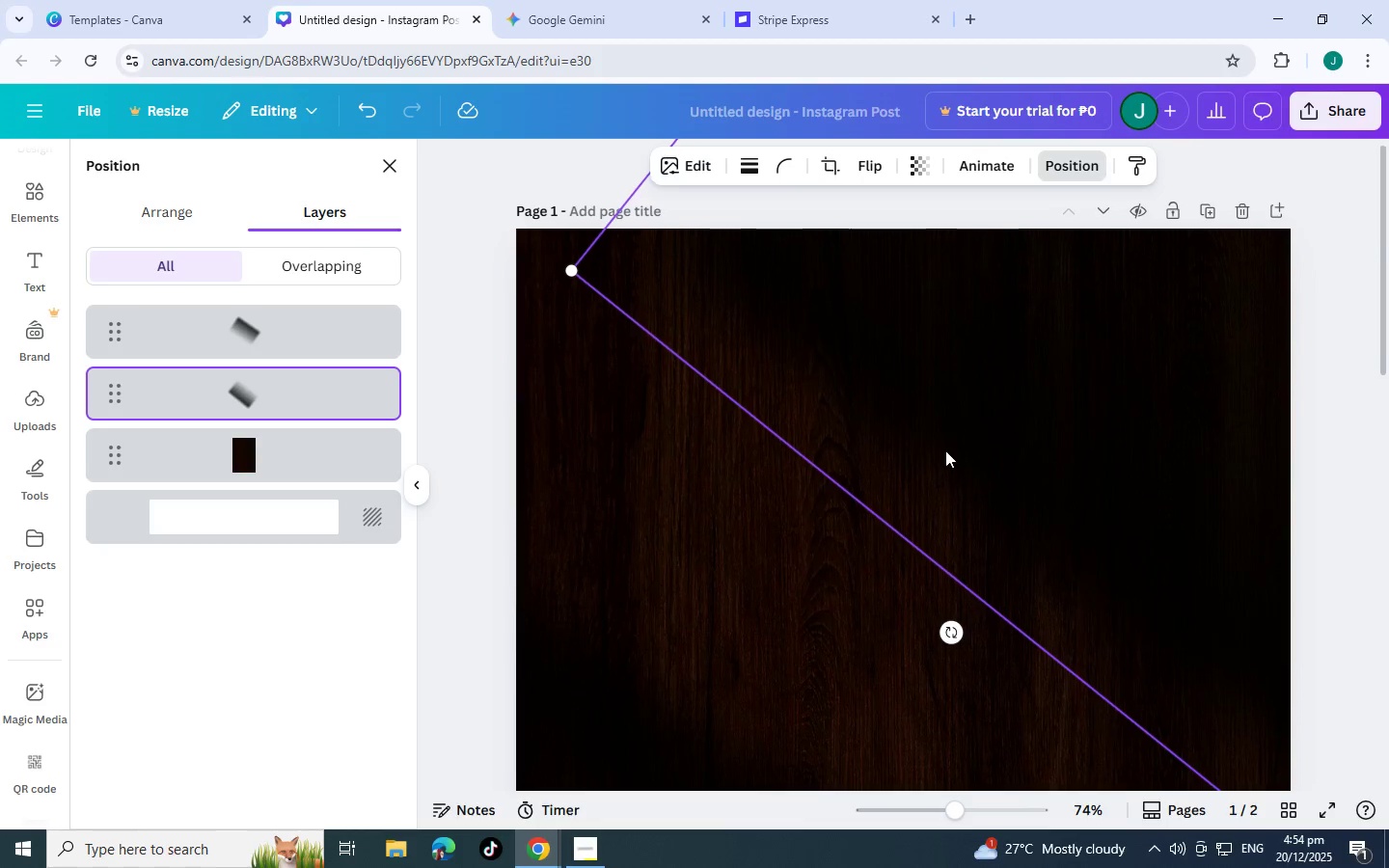 
scroll: coordinate [946, 449], scroll_direction: down, amount: 4.0
 